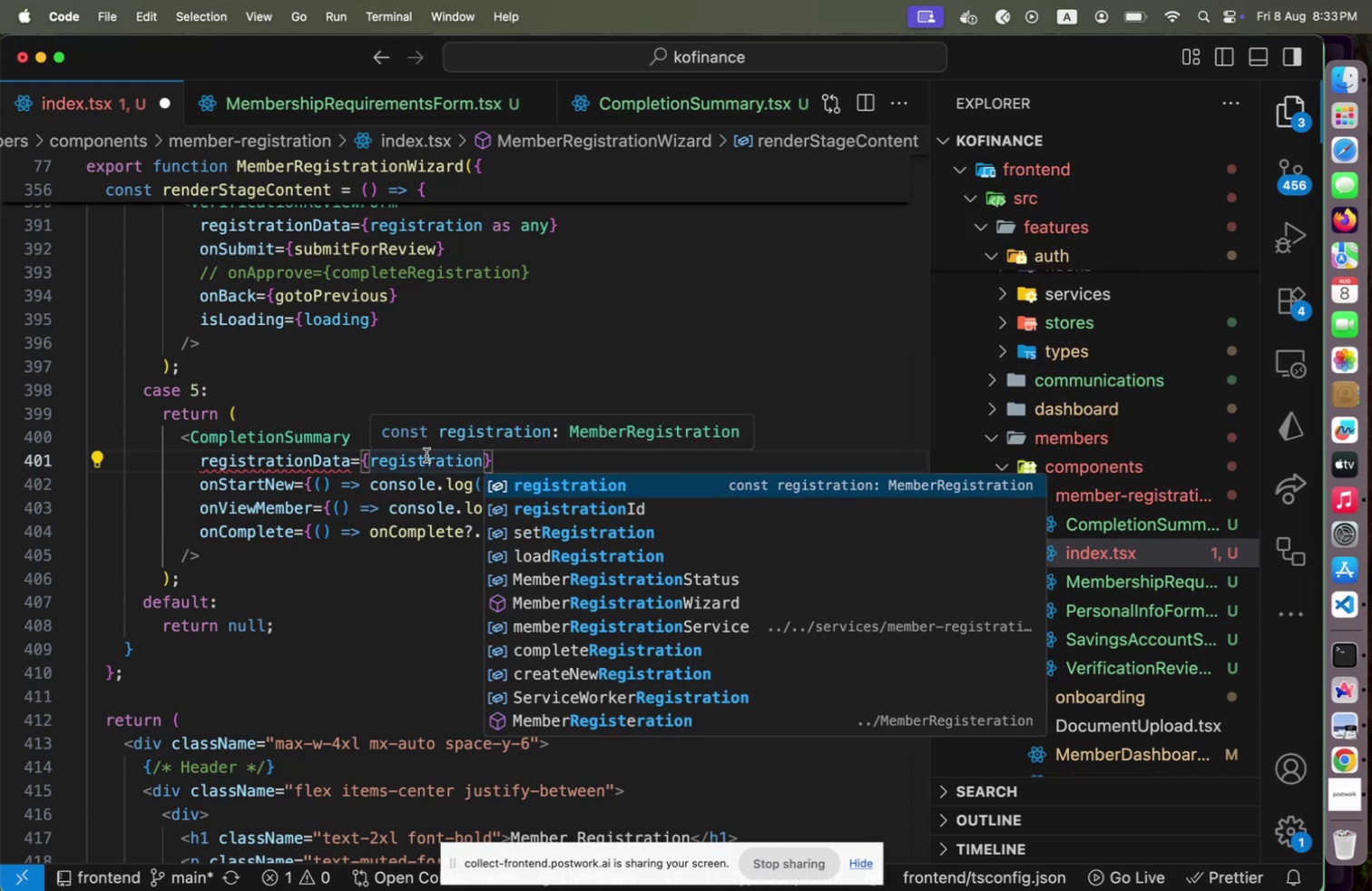 
left_click([485, 455])
 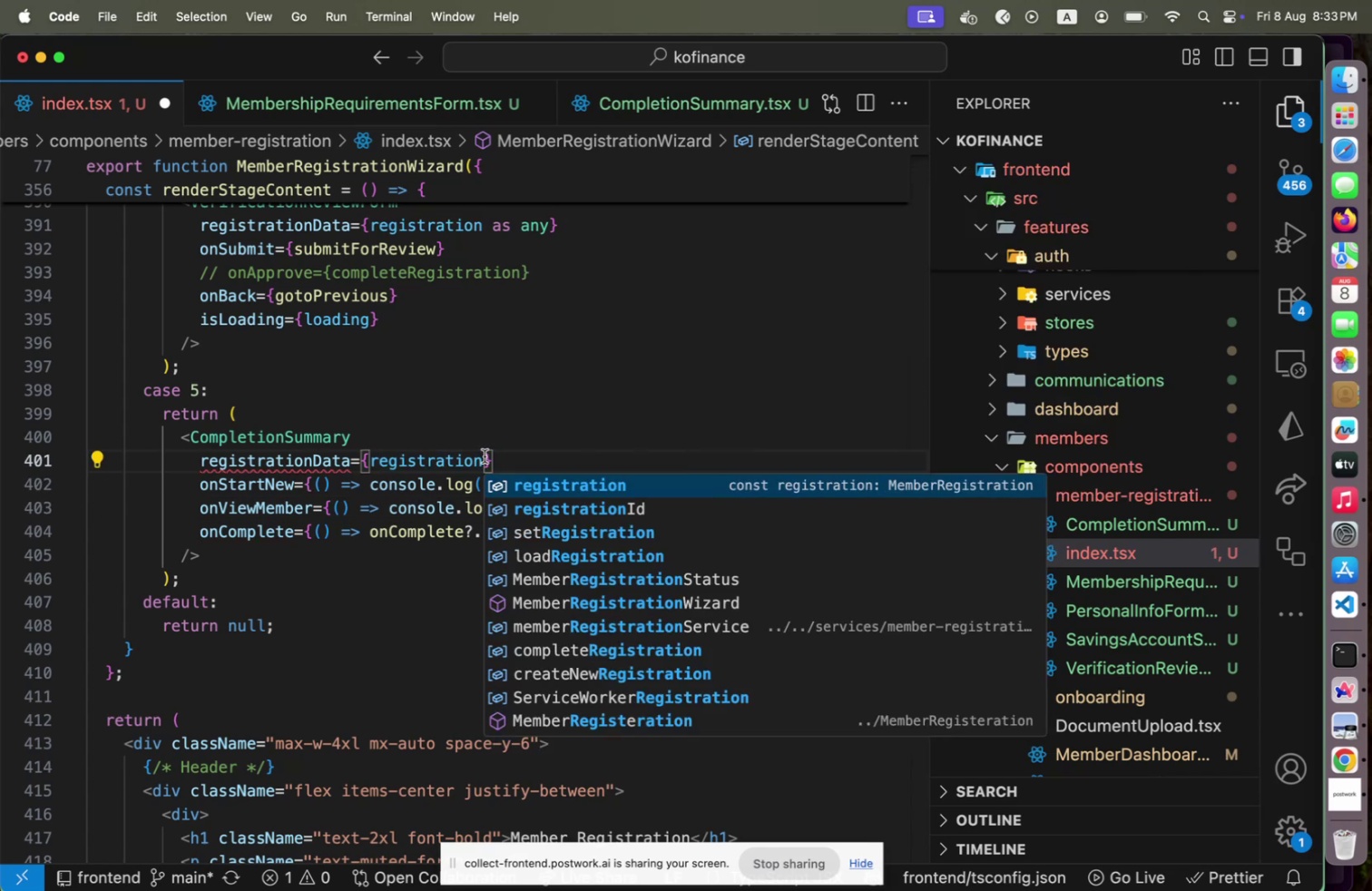 
type( as any)
 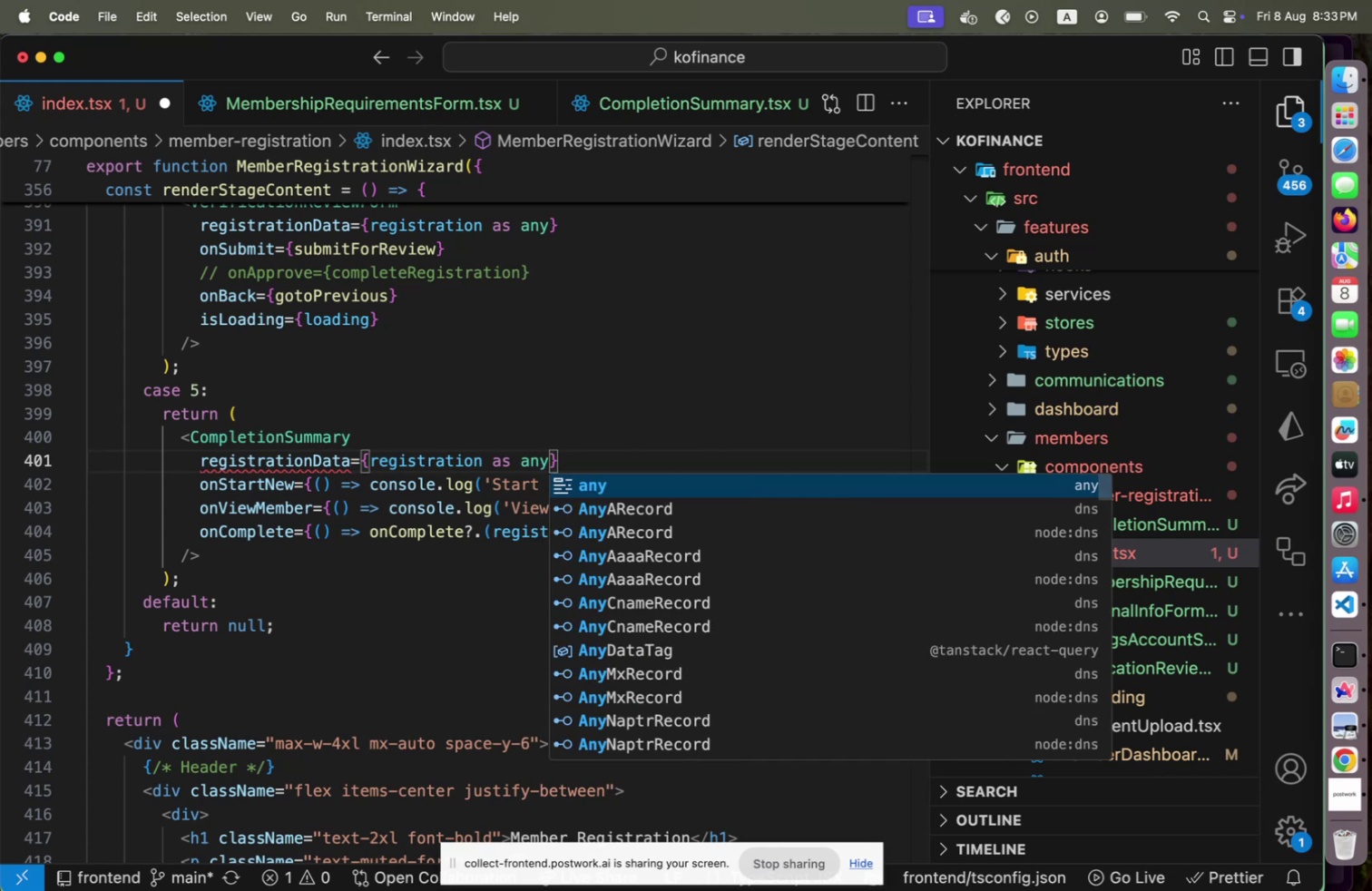 
key(ArrowRight)
 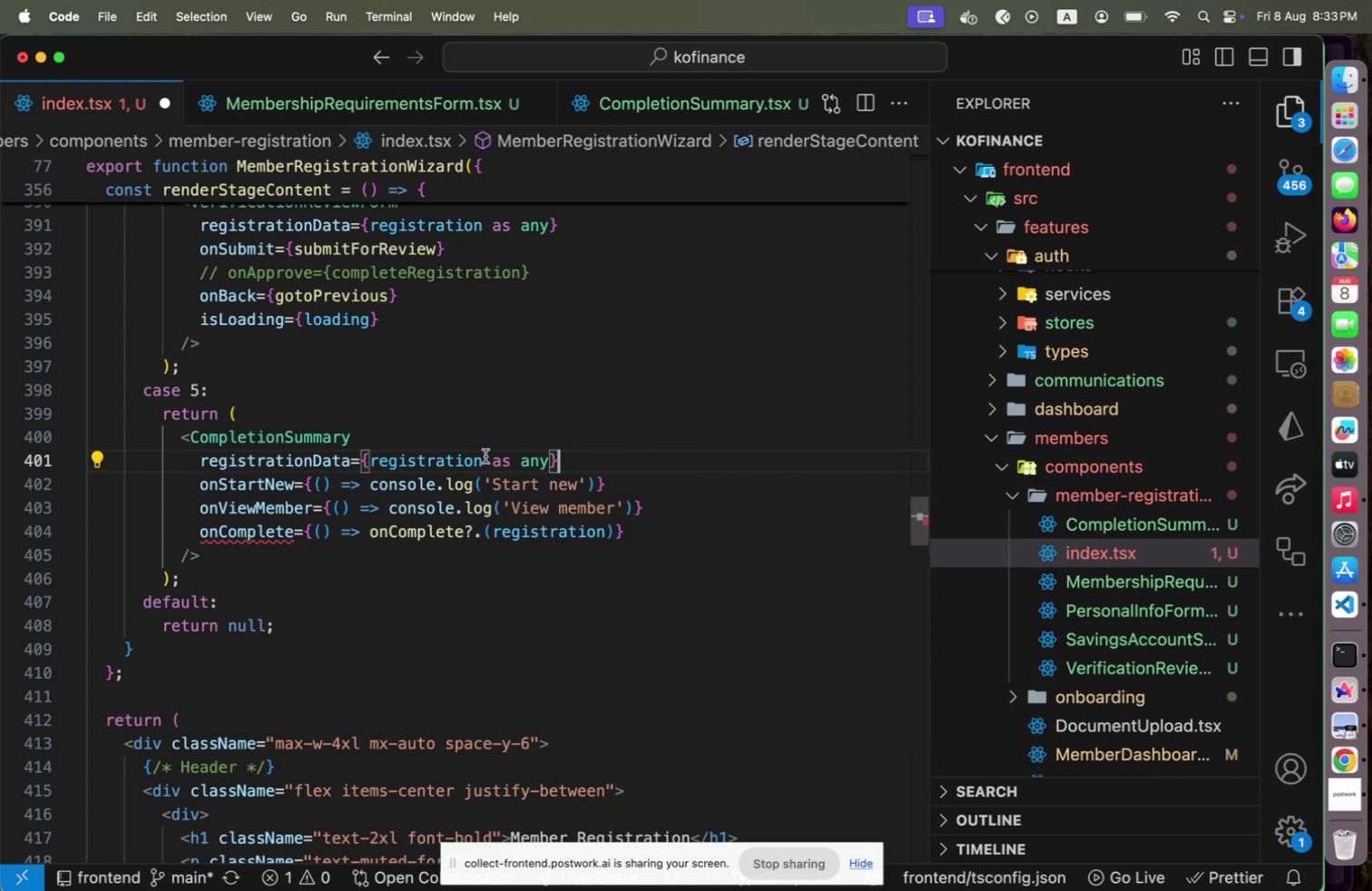 
left_click_drag(start_coordinate=[496, 550], to_coordinate=[500, 543])
 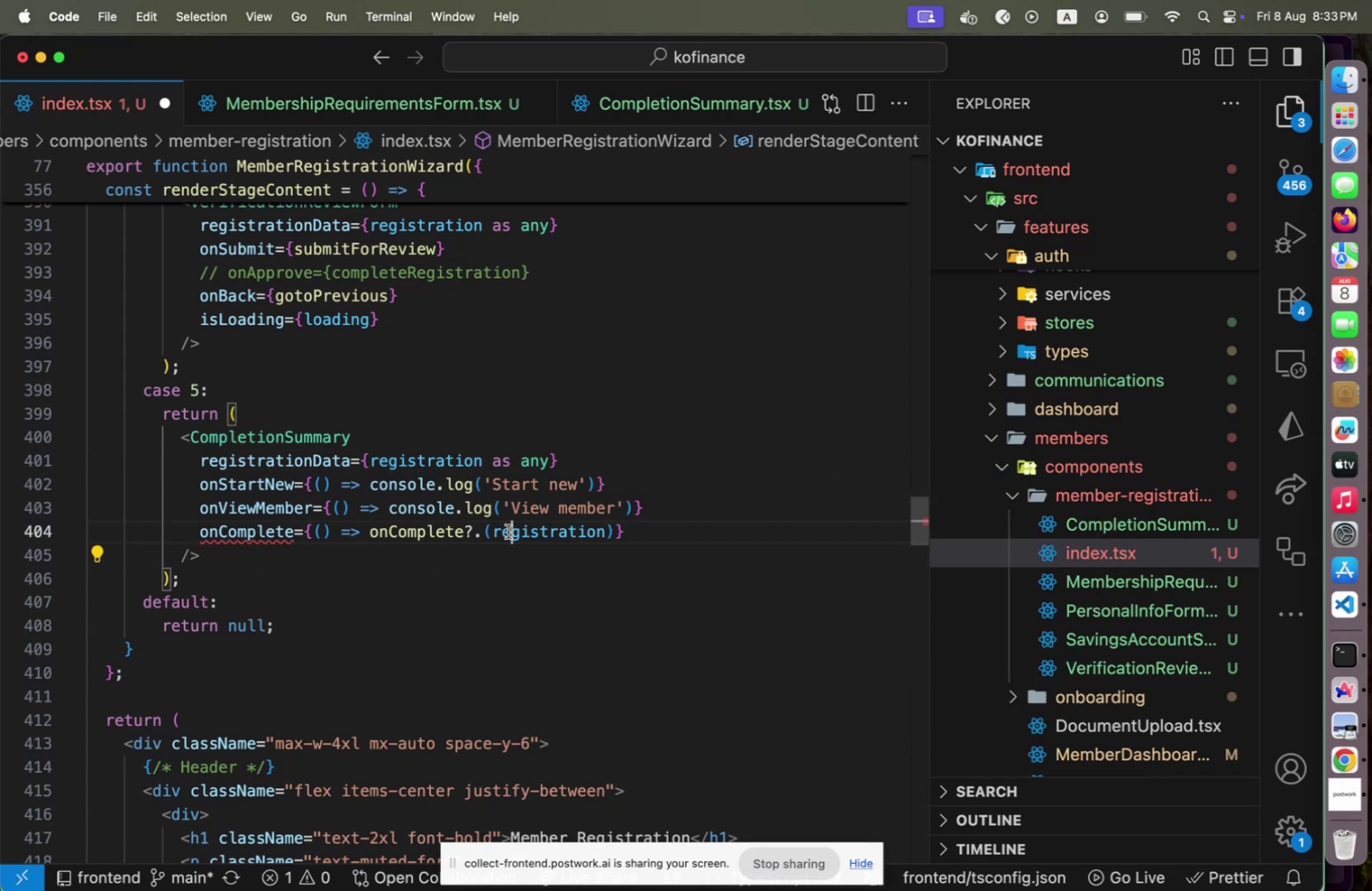 
double_click([508, 531])
 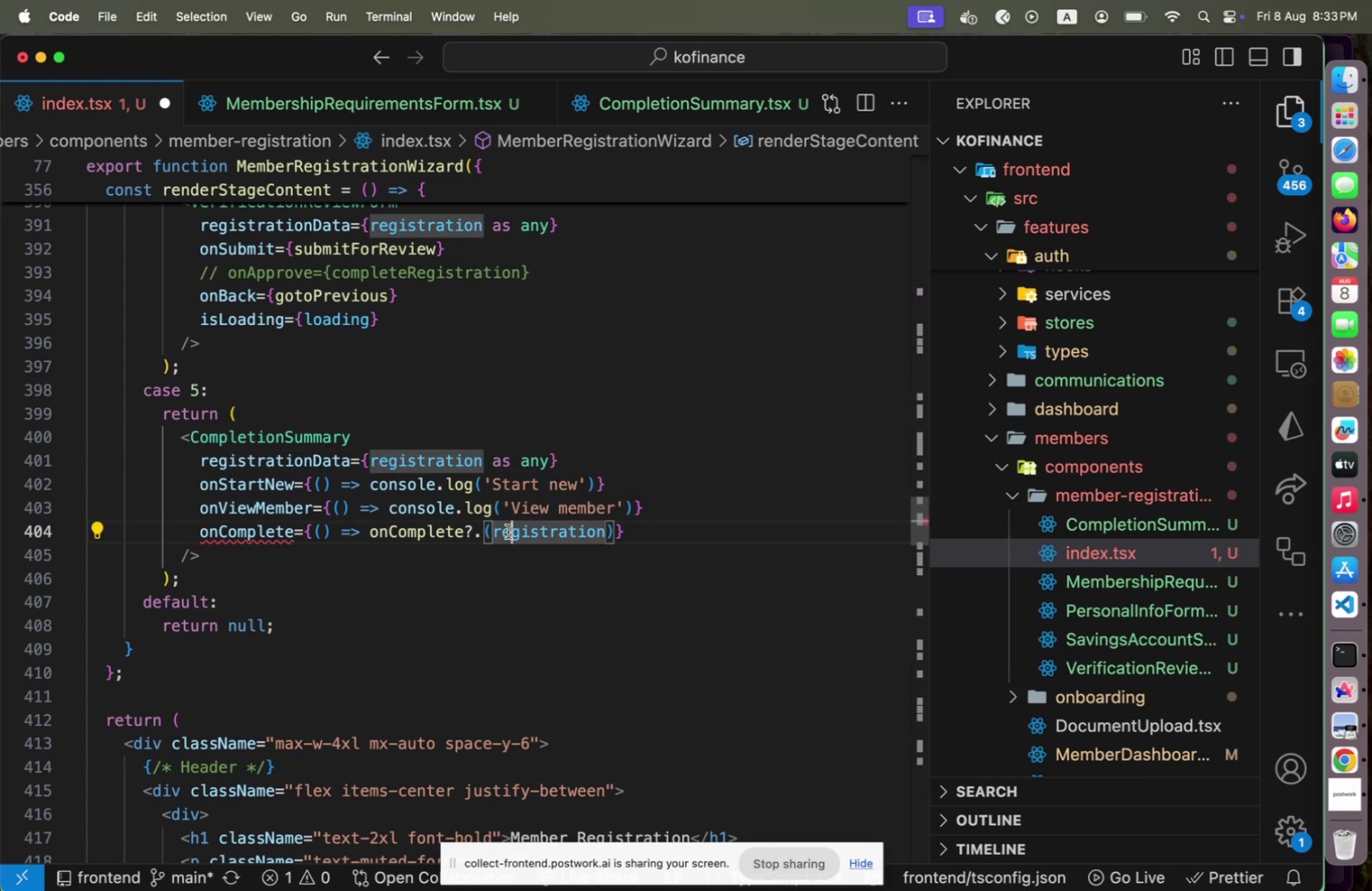 
key(Meta+Slash)
 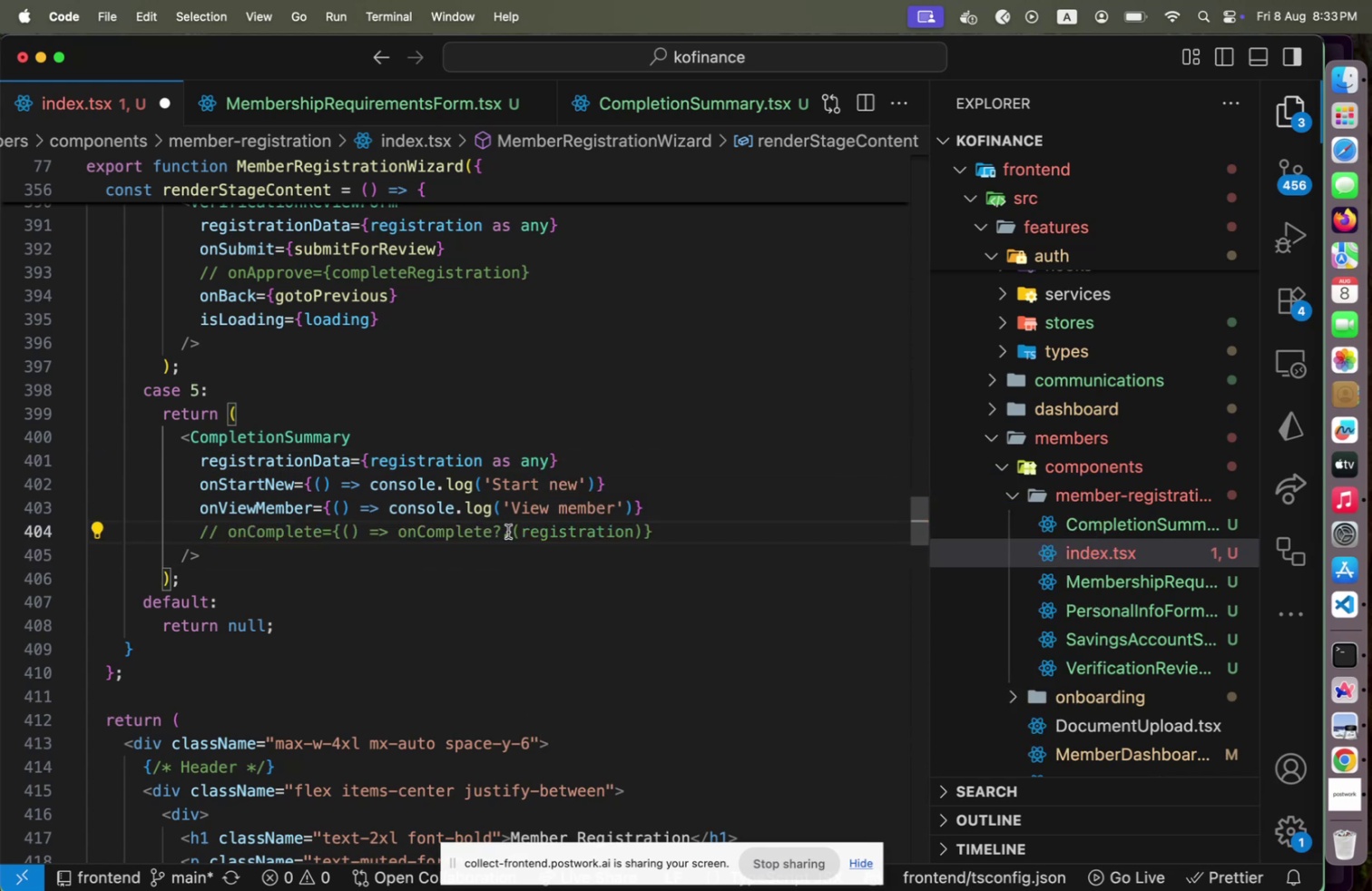 
key(ArrowUp)
 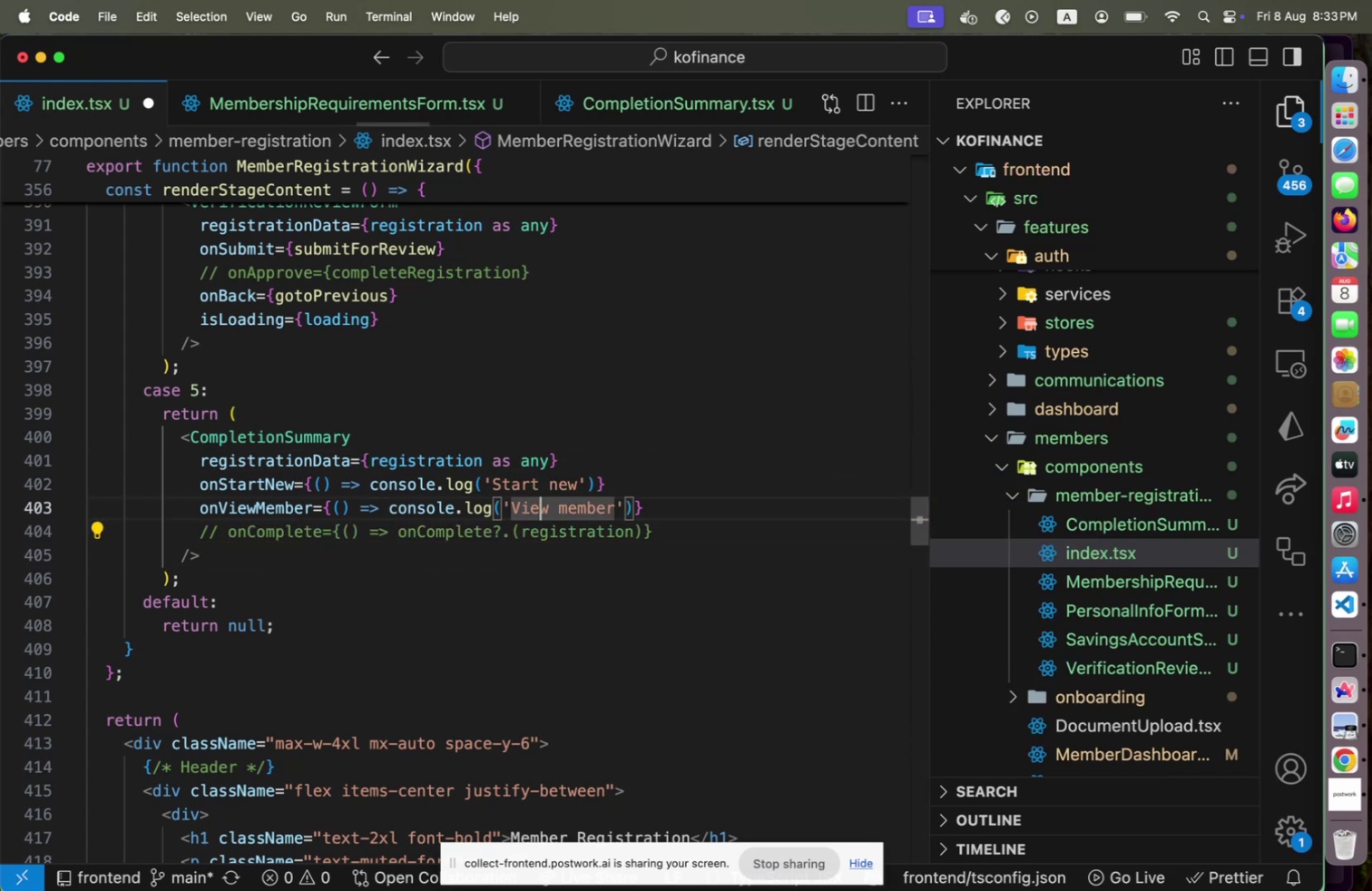 
key(Alt+Shift+F)
 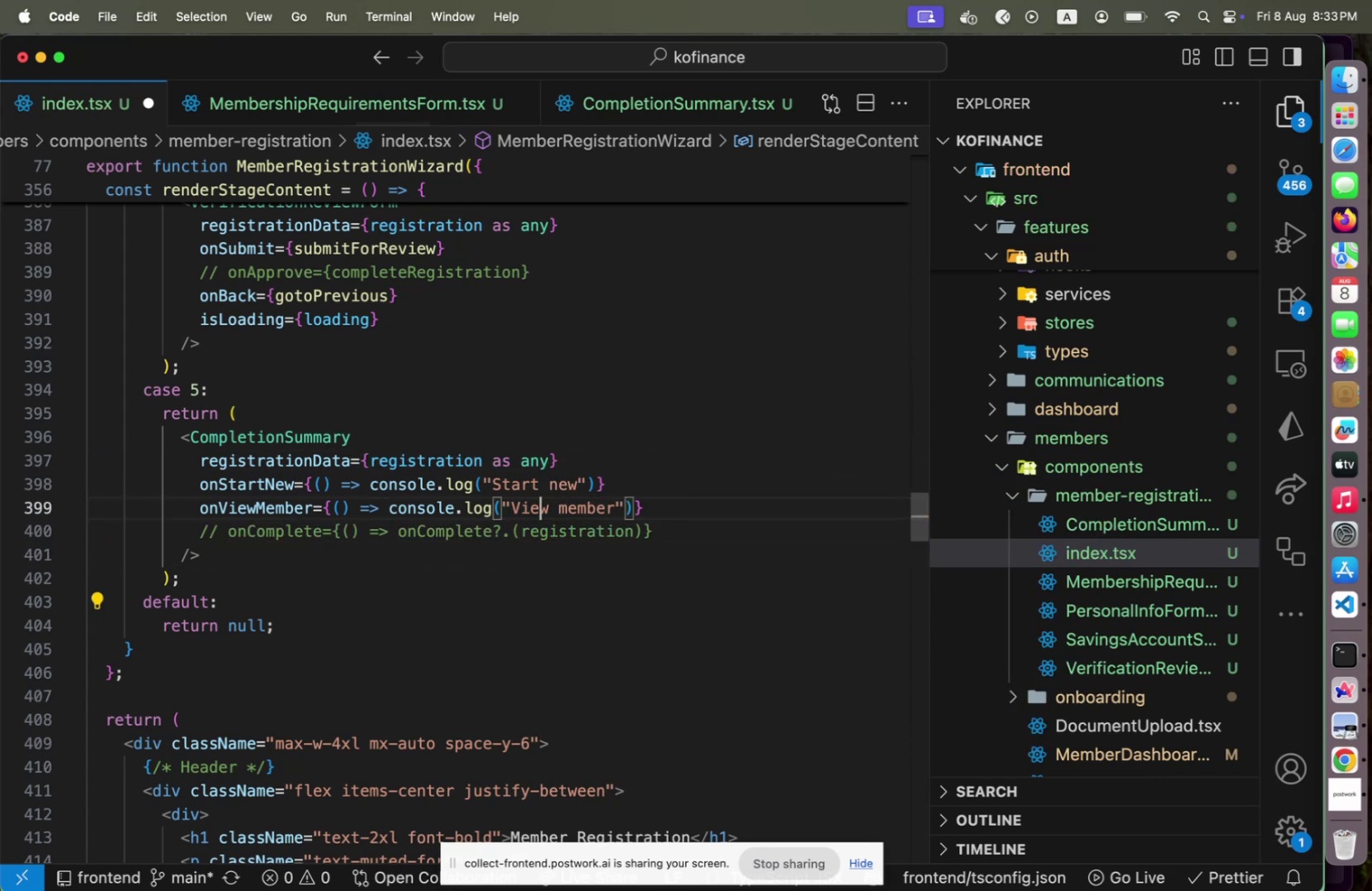 
key(Meta+CommandLeft)
 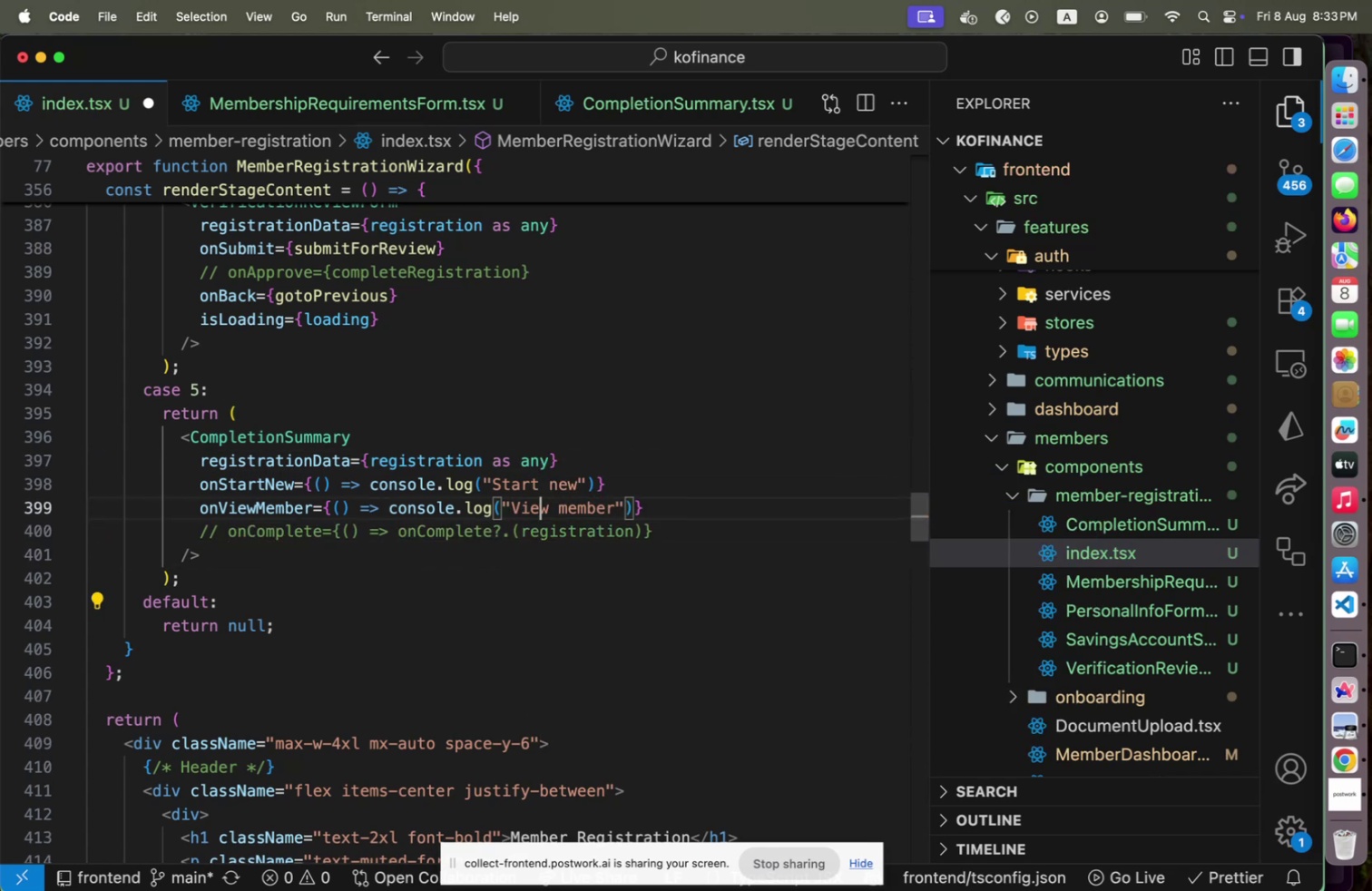 
key(Meta+S)
 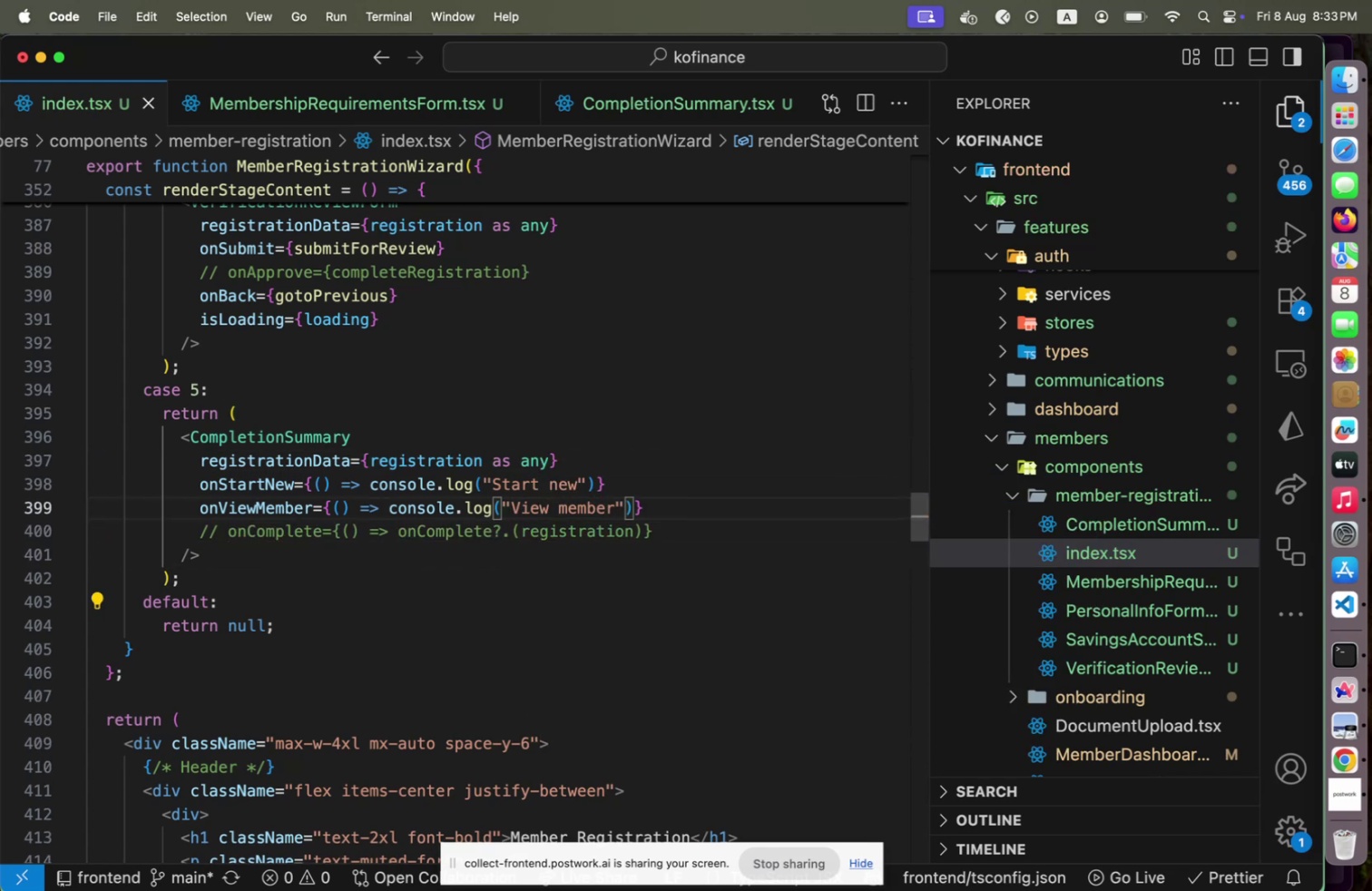 
key(Meta+CommandLeft)
 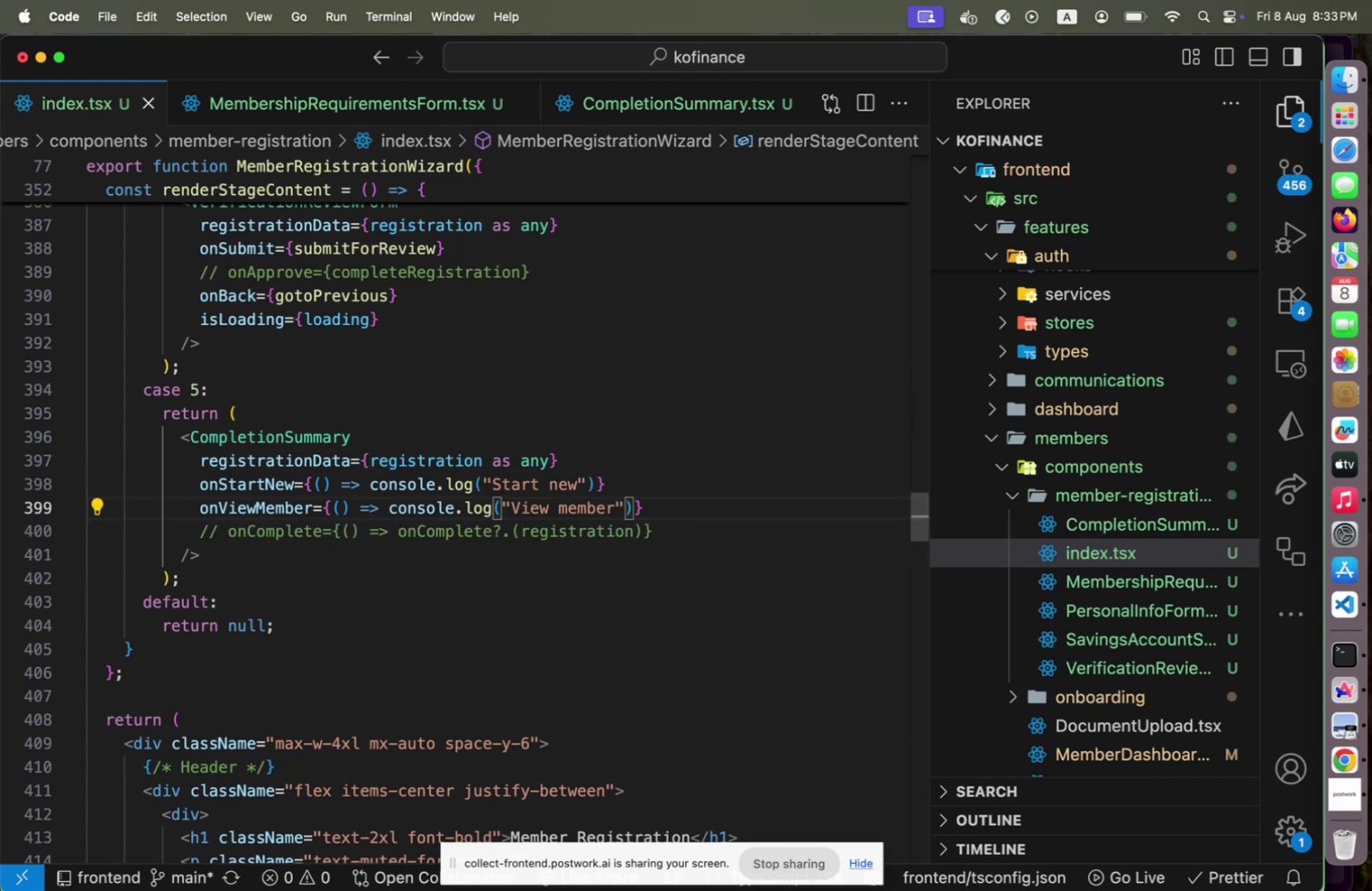 
hold_key(key=Tab, duration=0.46)
 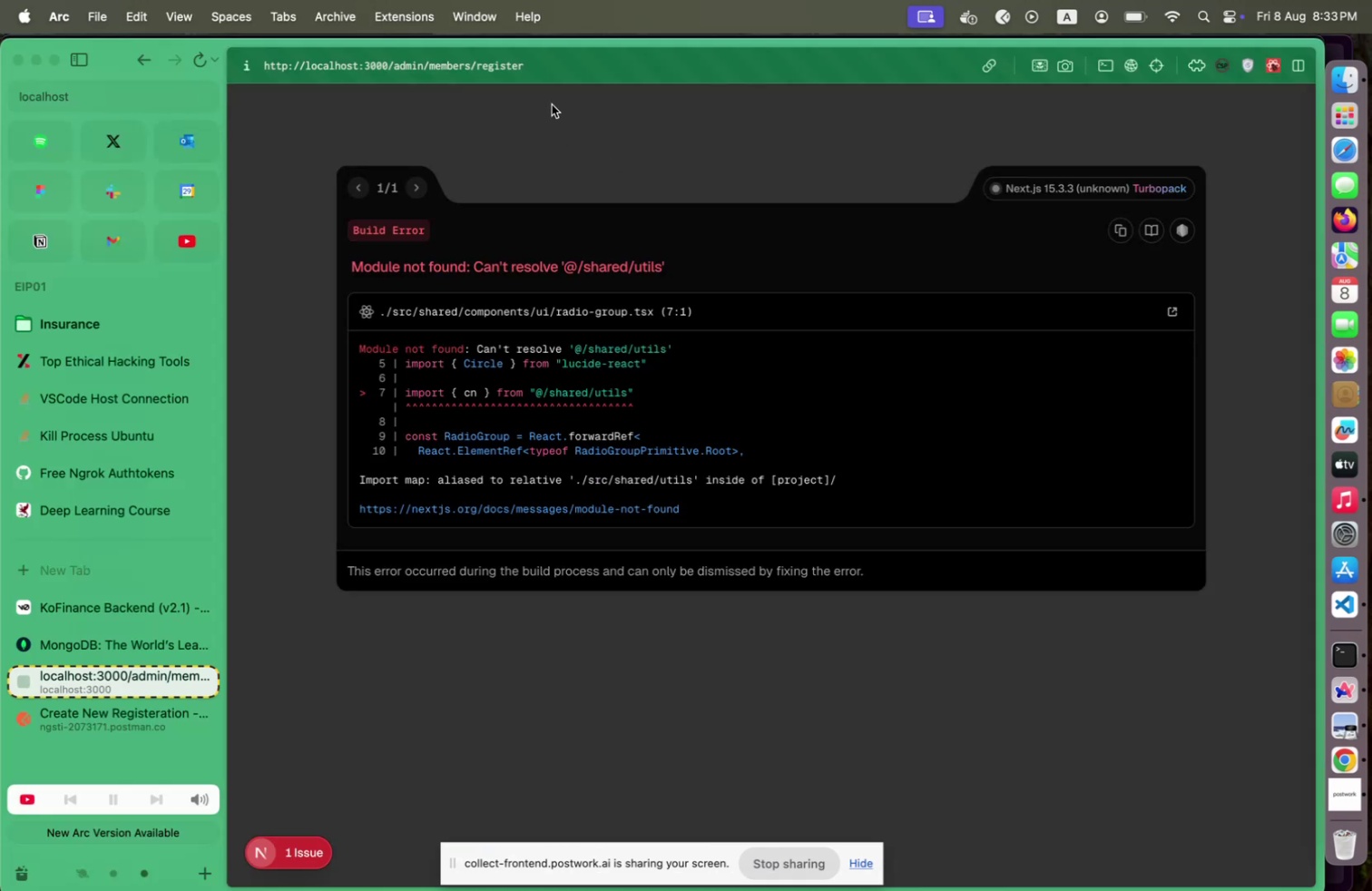 
key(Enter)
 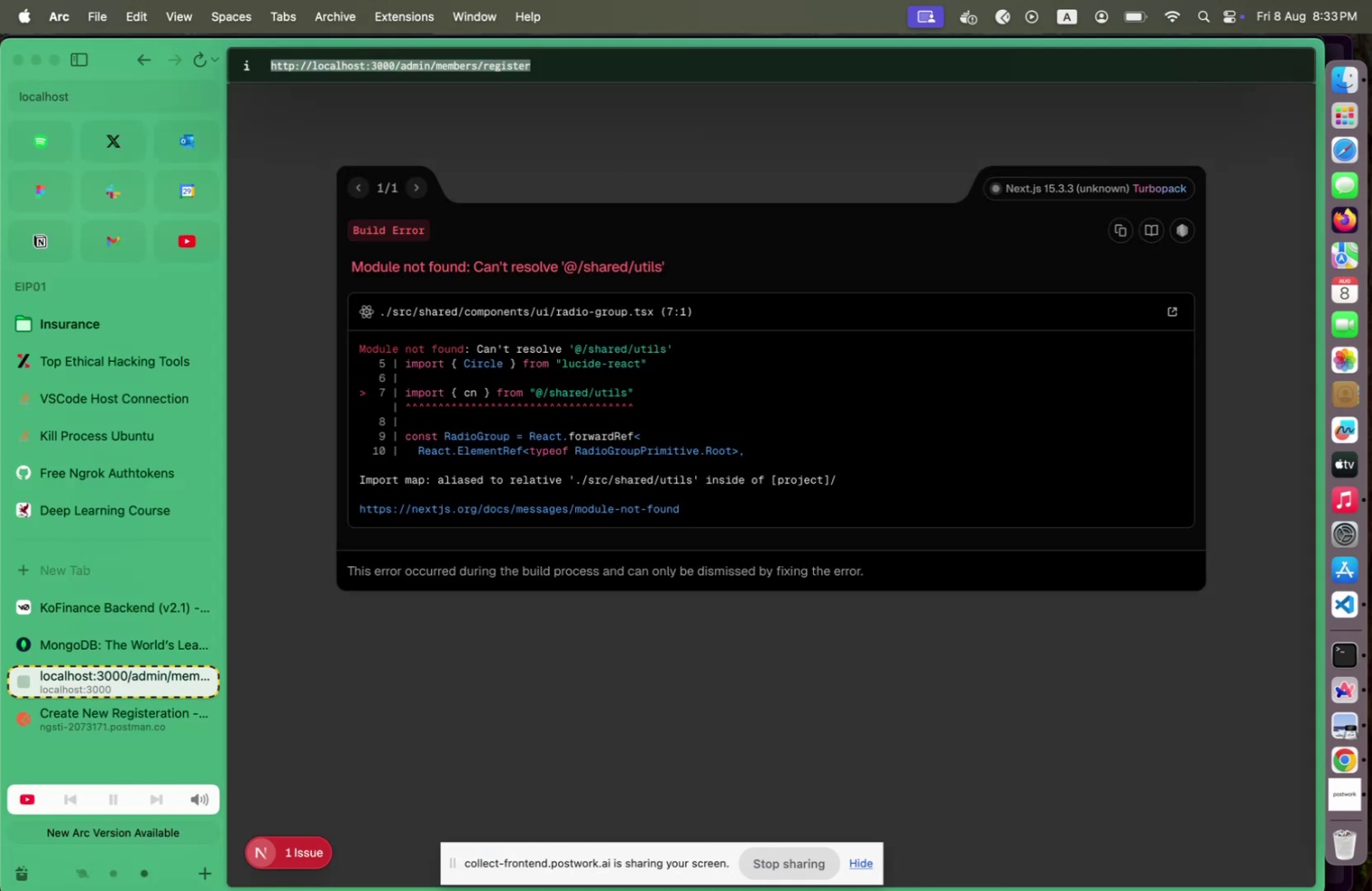 
key(Enter)
 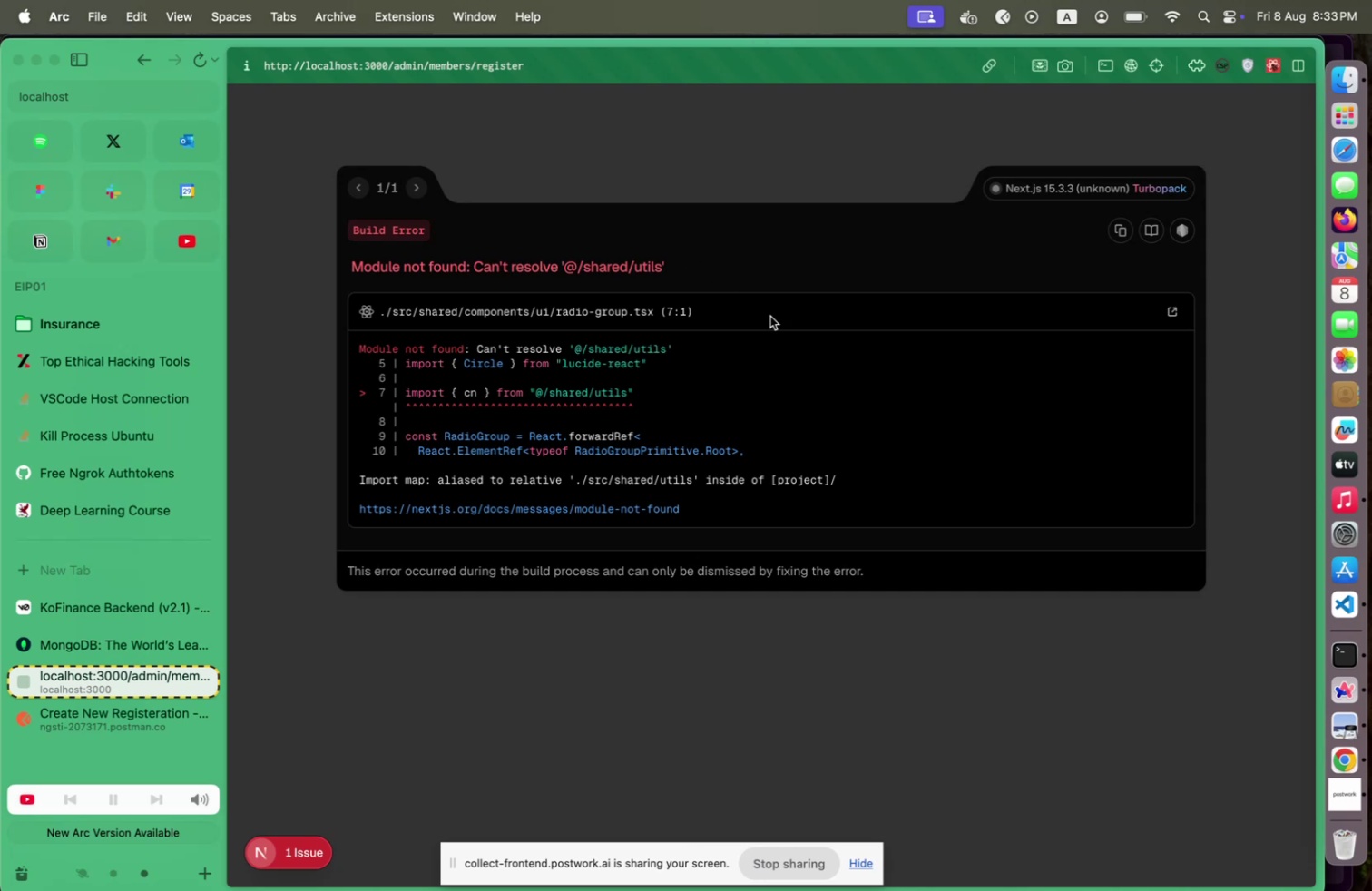 
key(Meta+CommandLeft)
 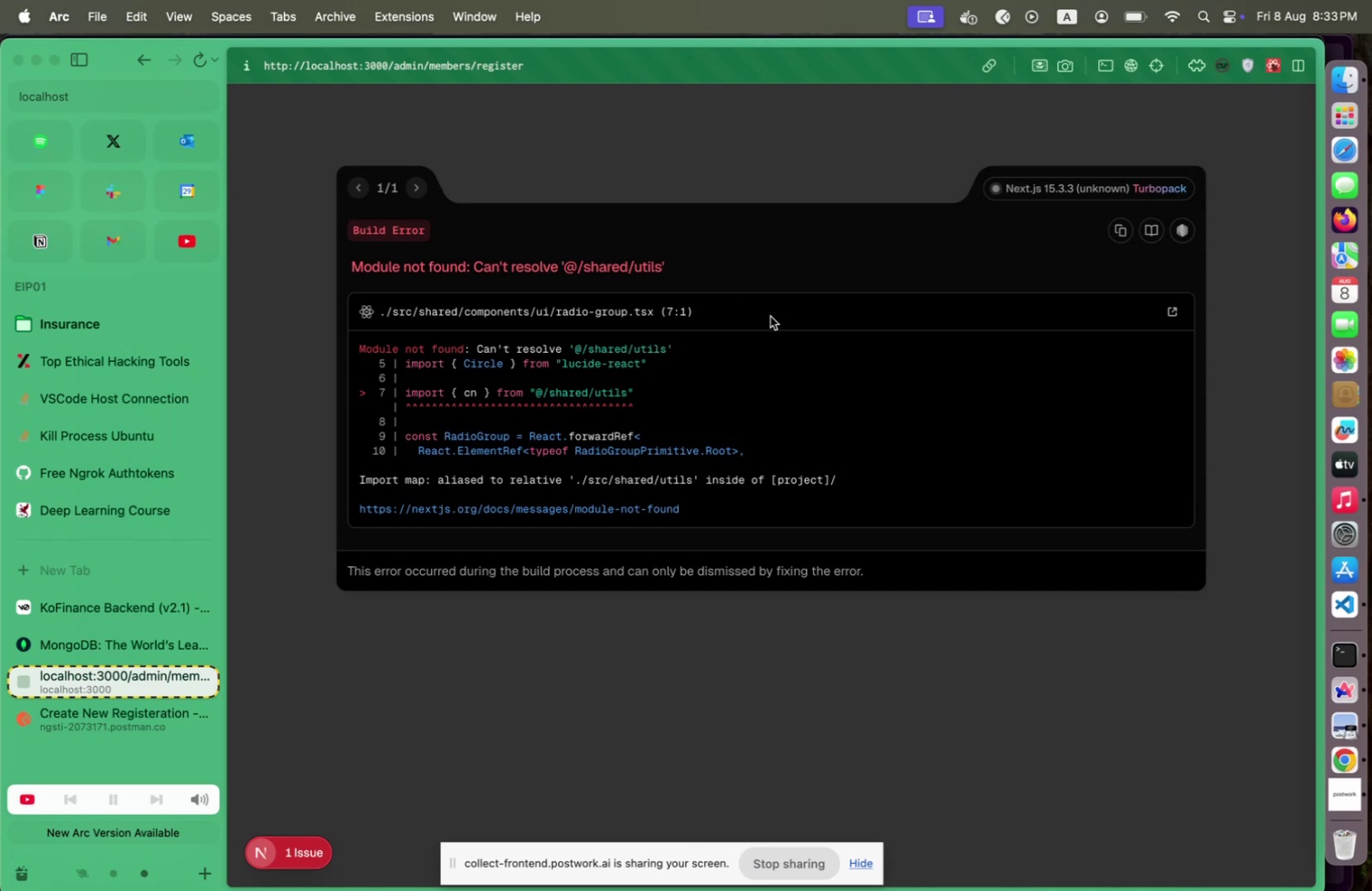 
key(Meta+Tab)
 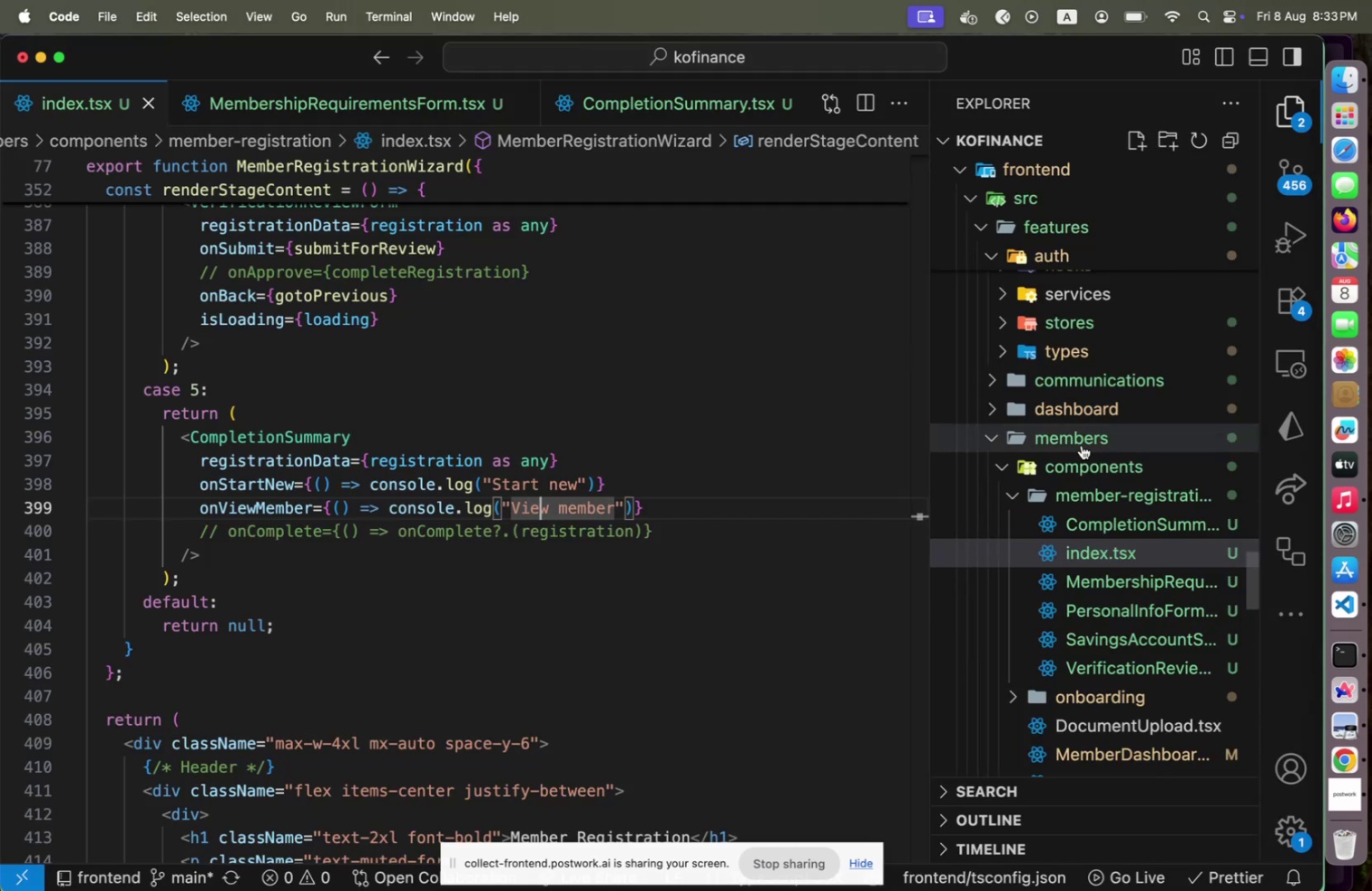 
left_click([1082, 445])
 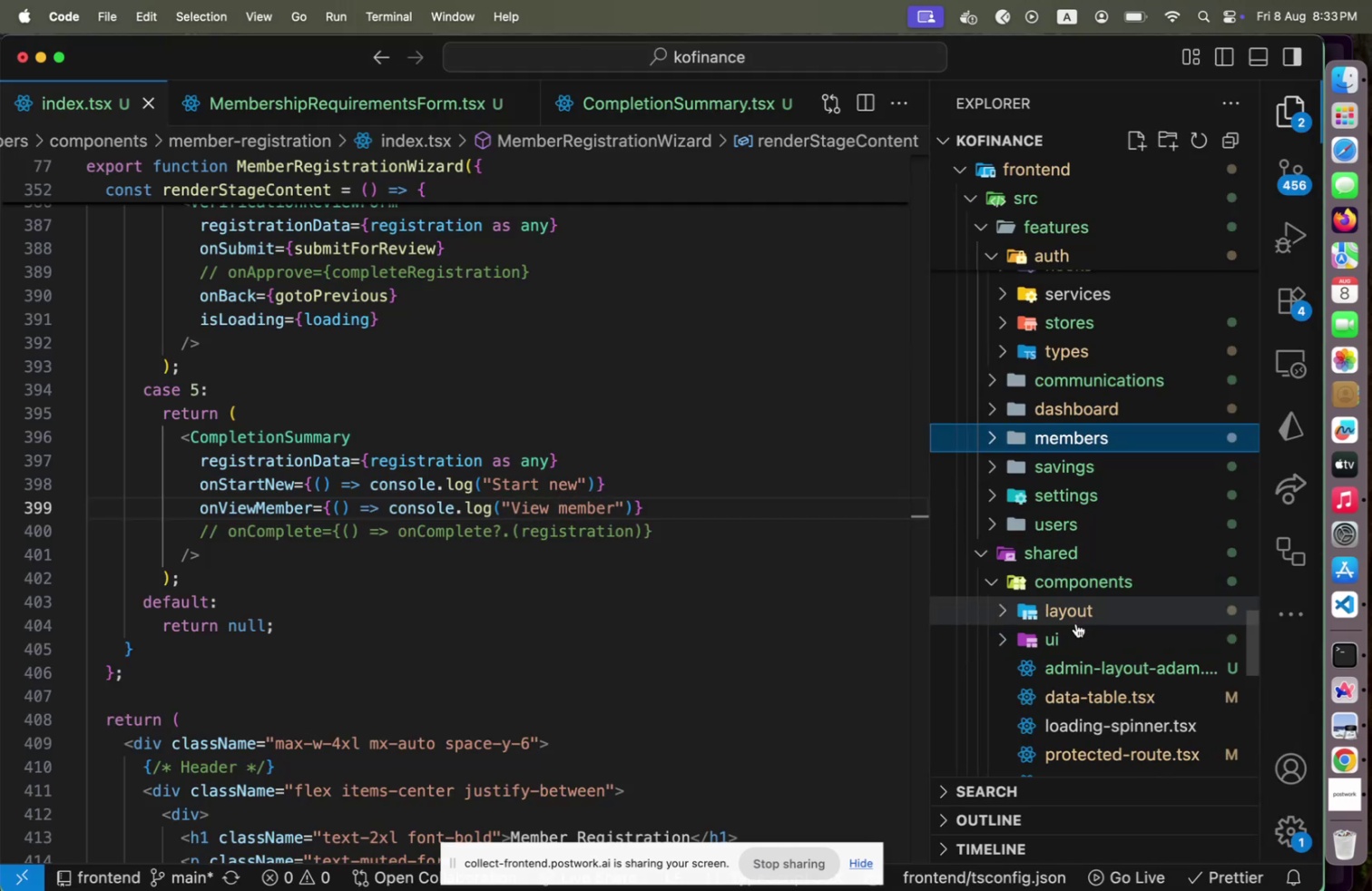 
left_click([1073, 629])
 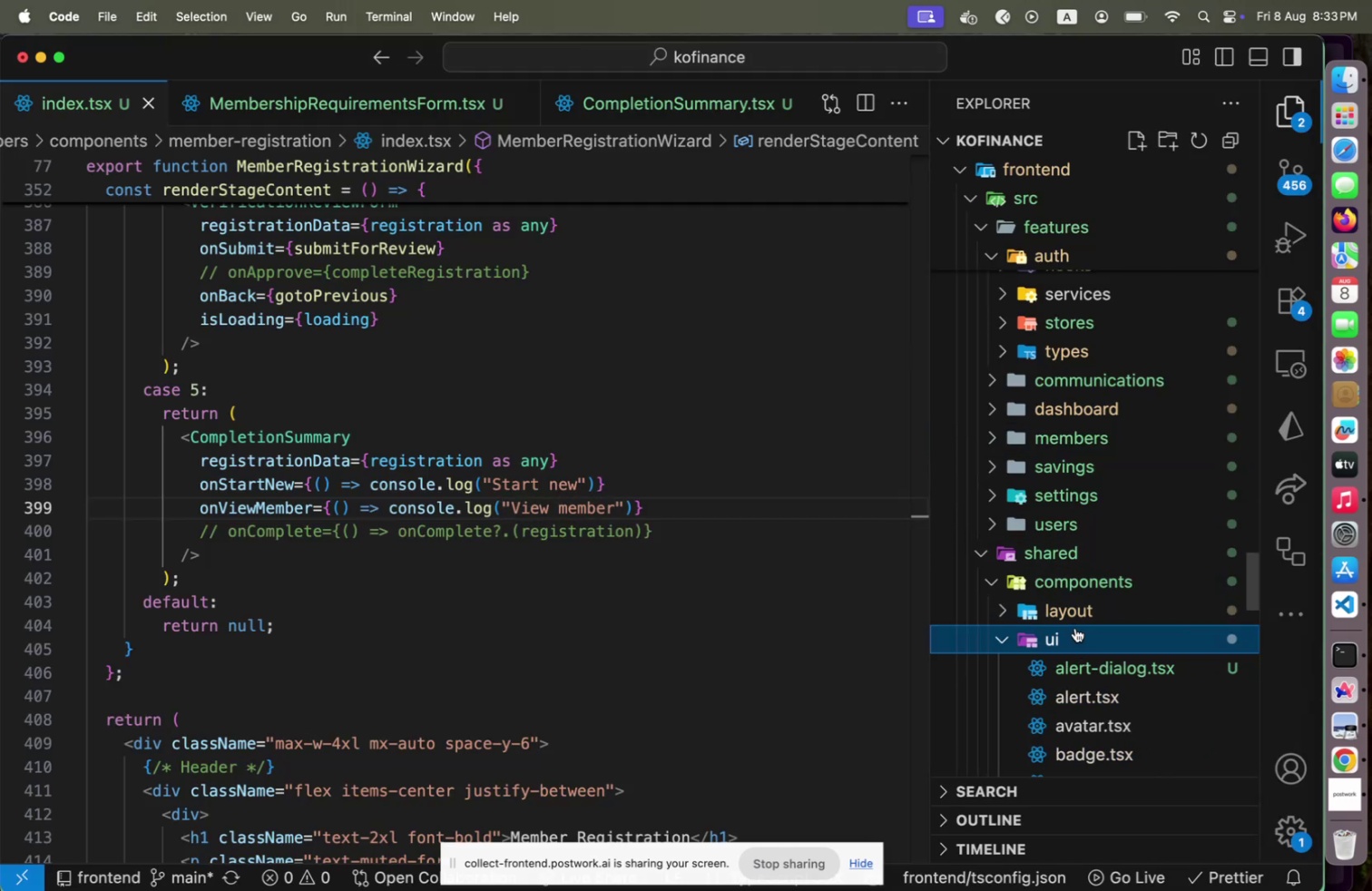 
scroll: coordinate [1086, 595], scroll_direction: down, amount: 11.0
 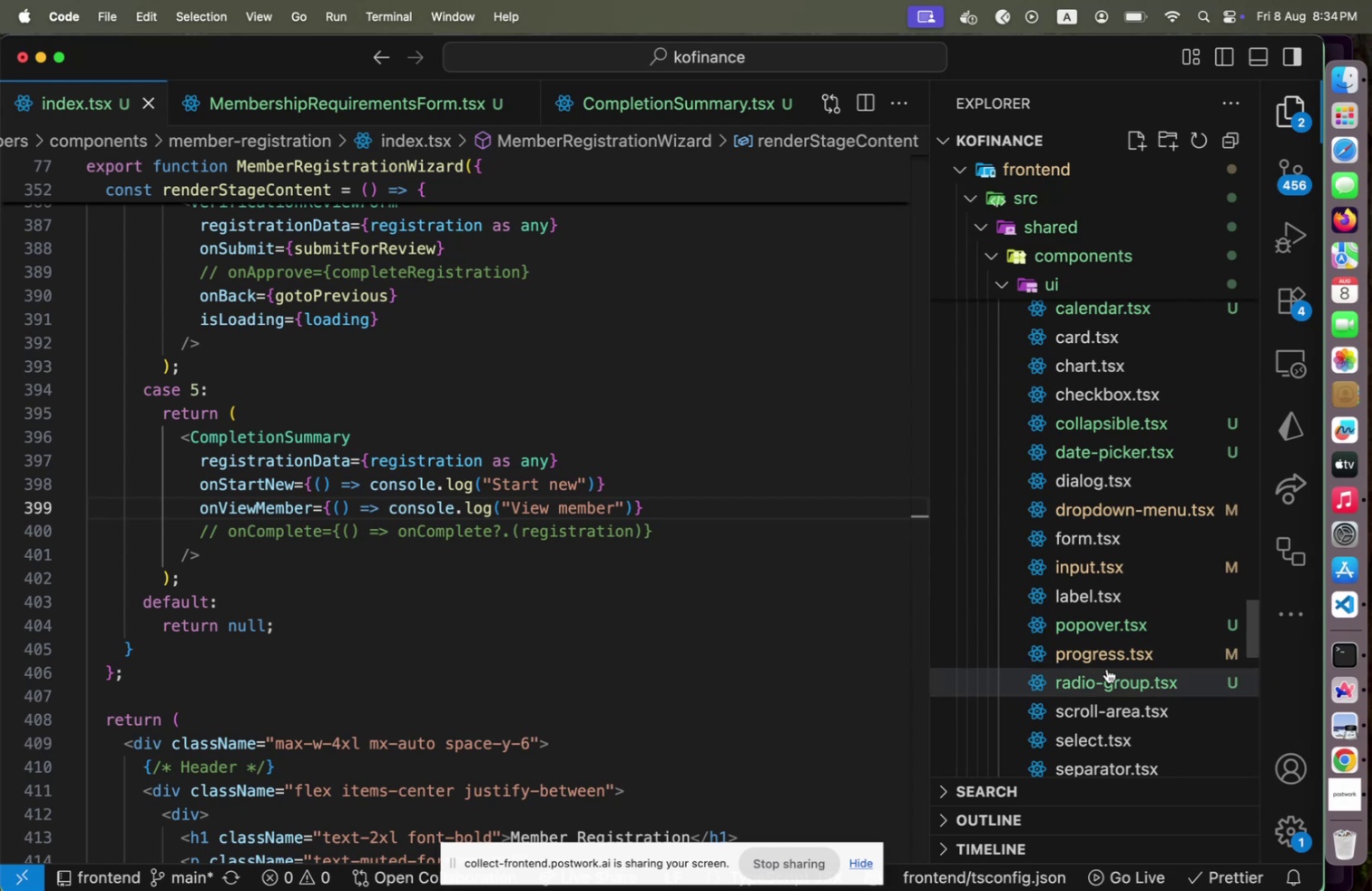 
left_click([1108, 682])
 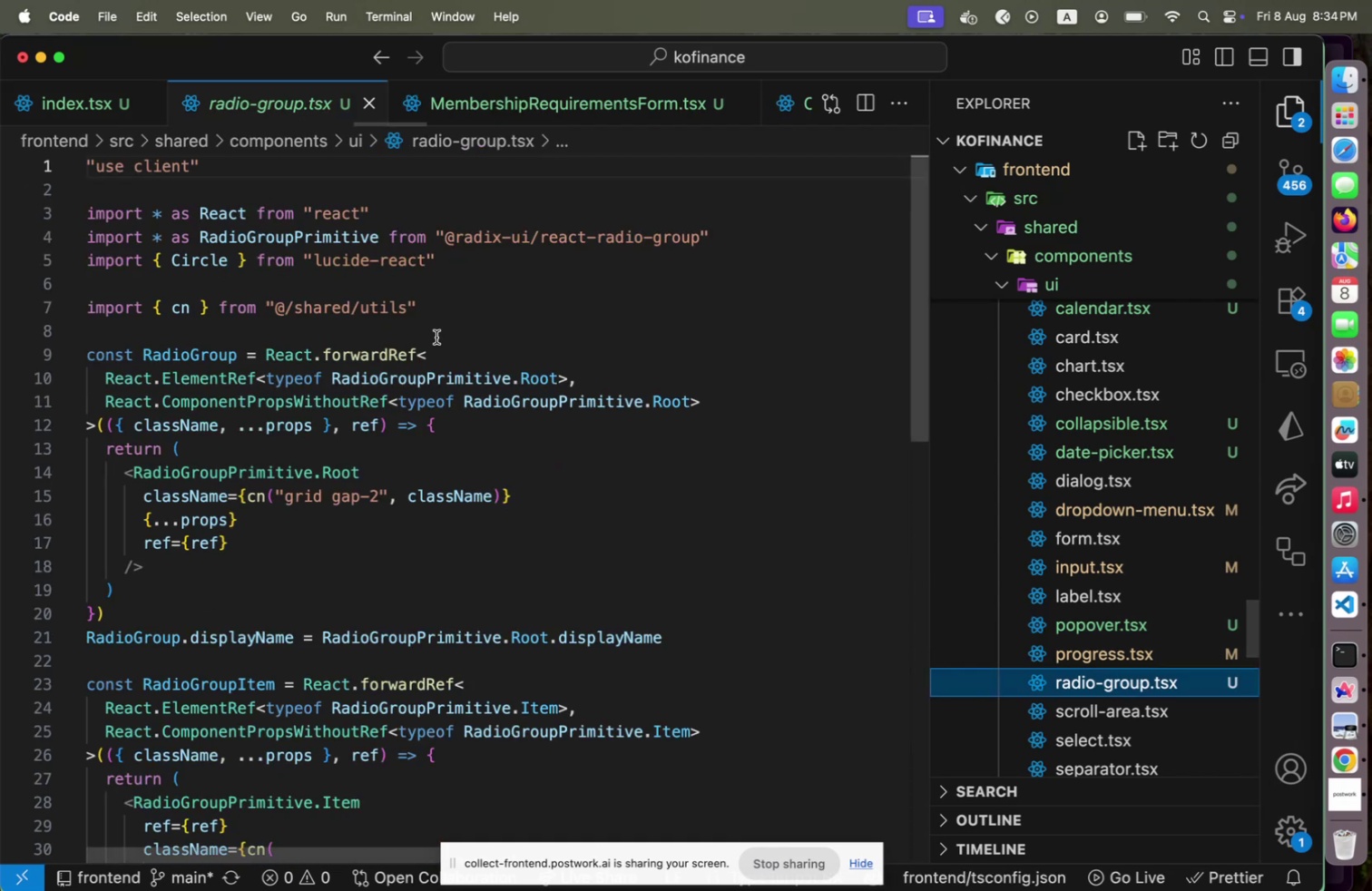 
scroll: coordinate [416, 302], scroll_direction: up, amount: 24.0
 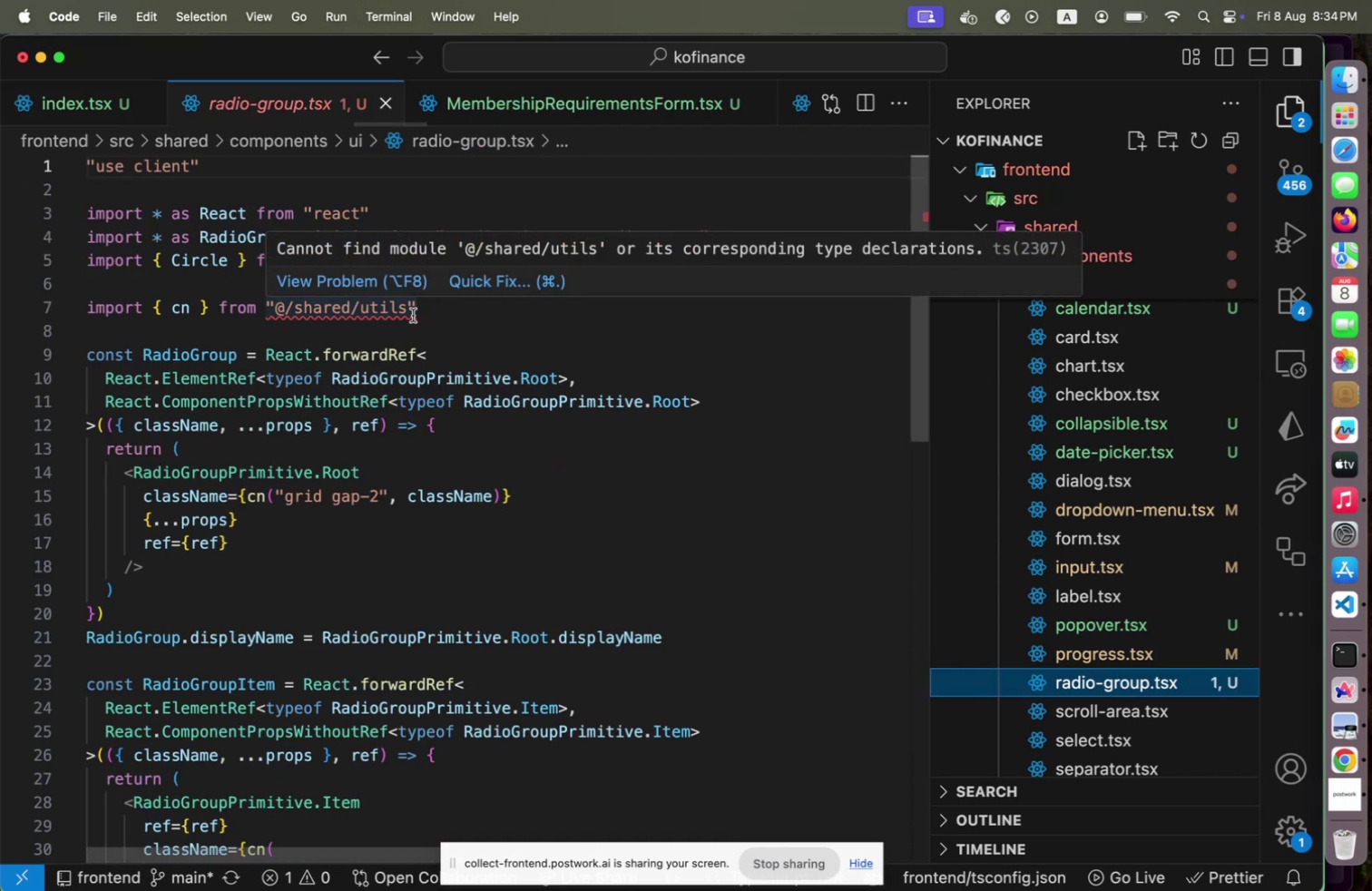 
left_click([417, 316])
 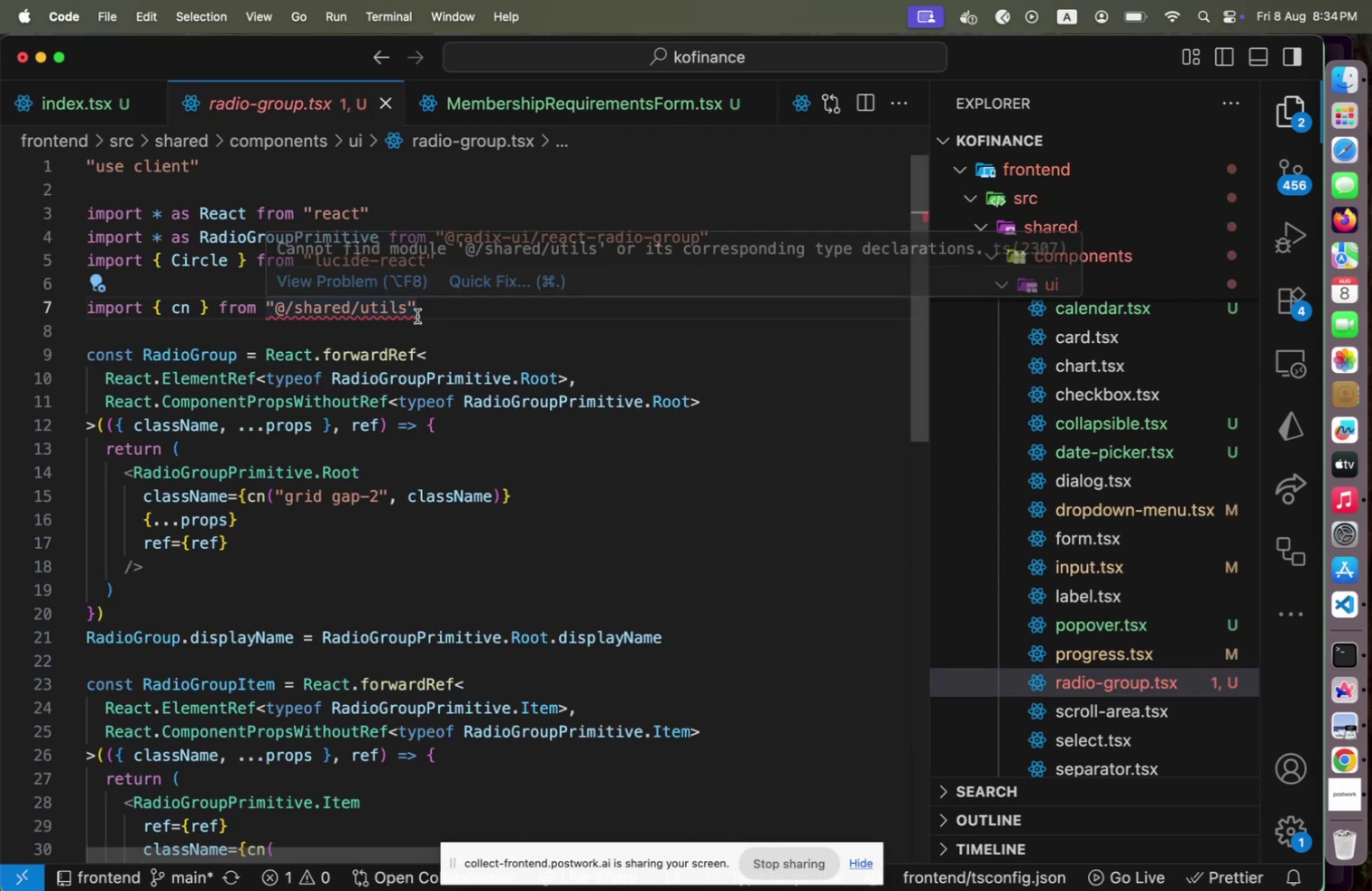 
key(ArrowLeft)
 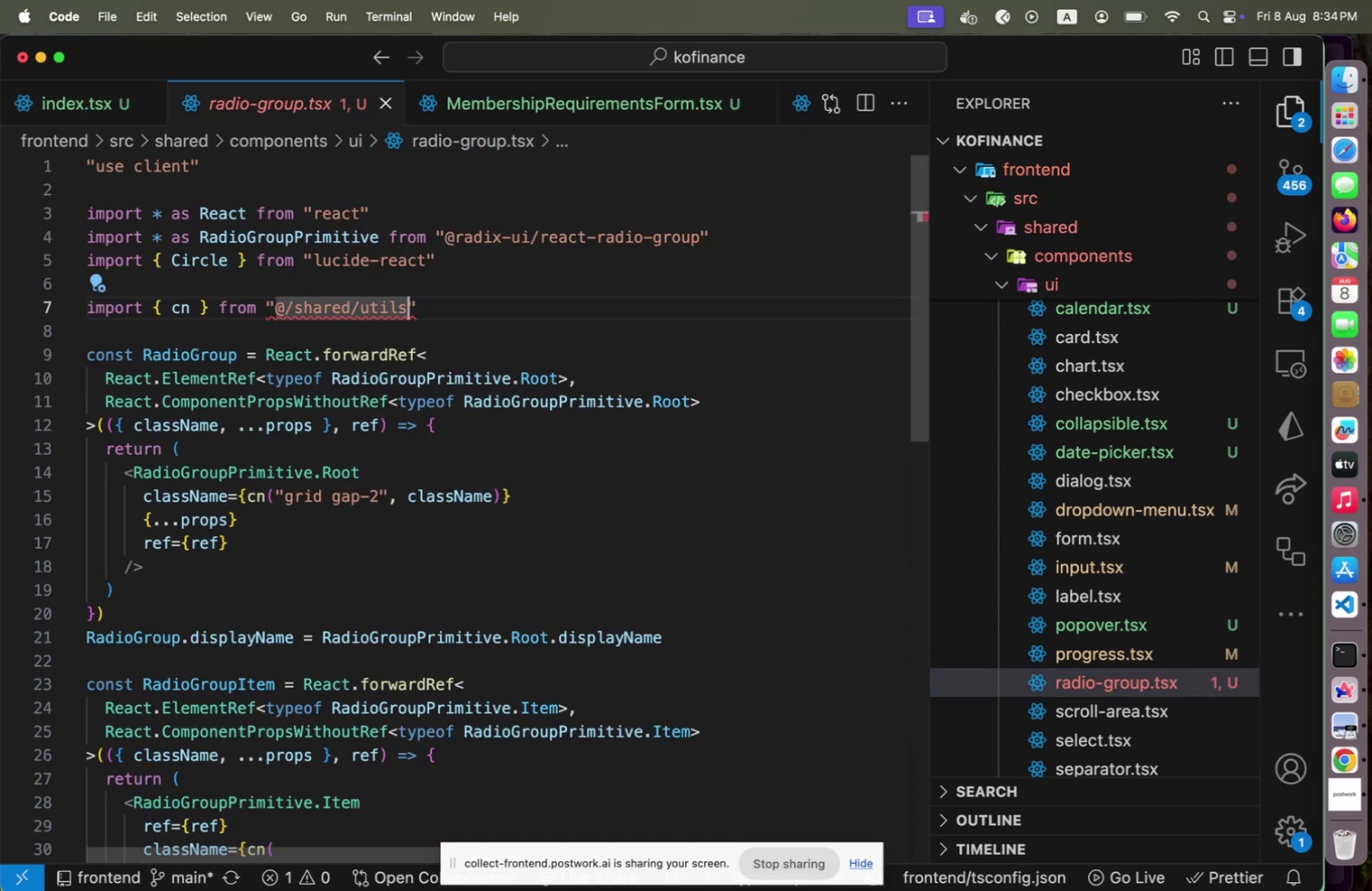 
key(Period)
 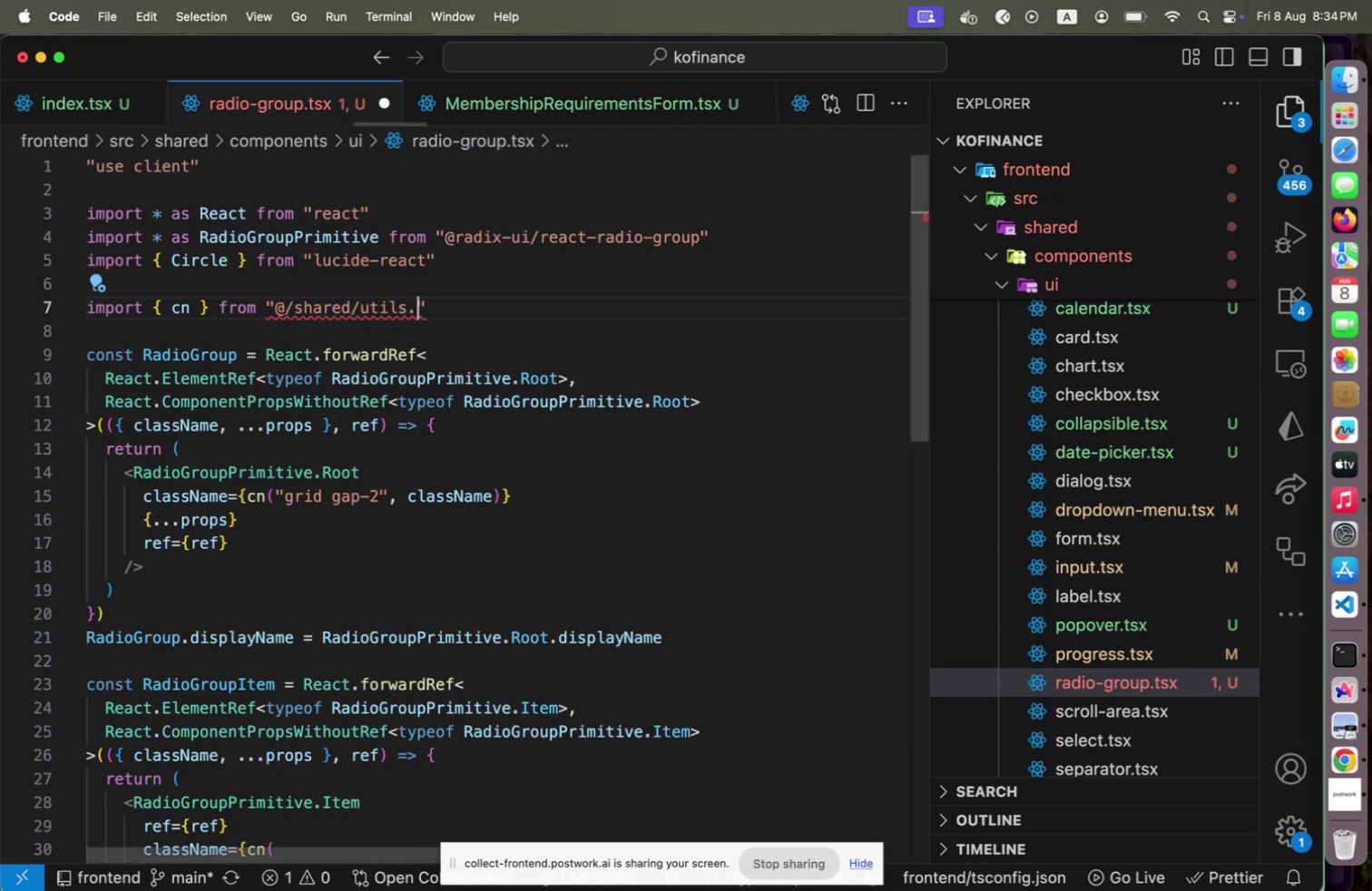 
key(Backspace)
 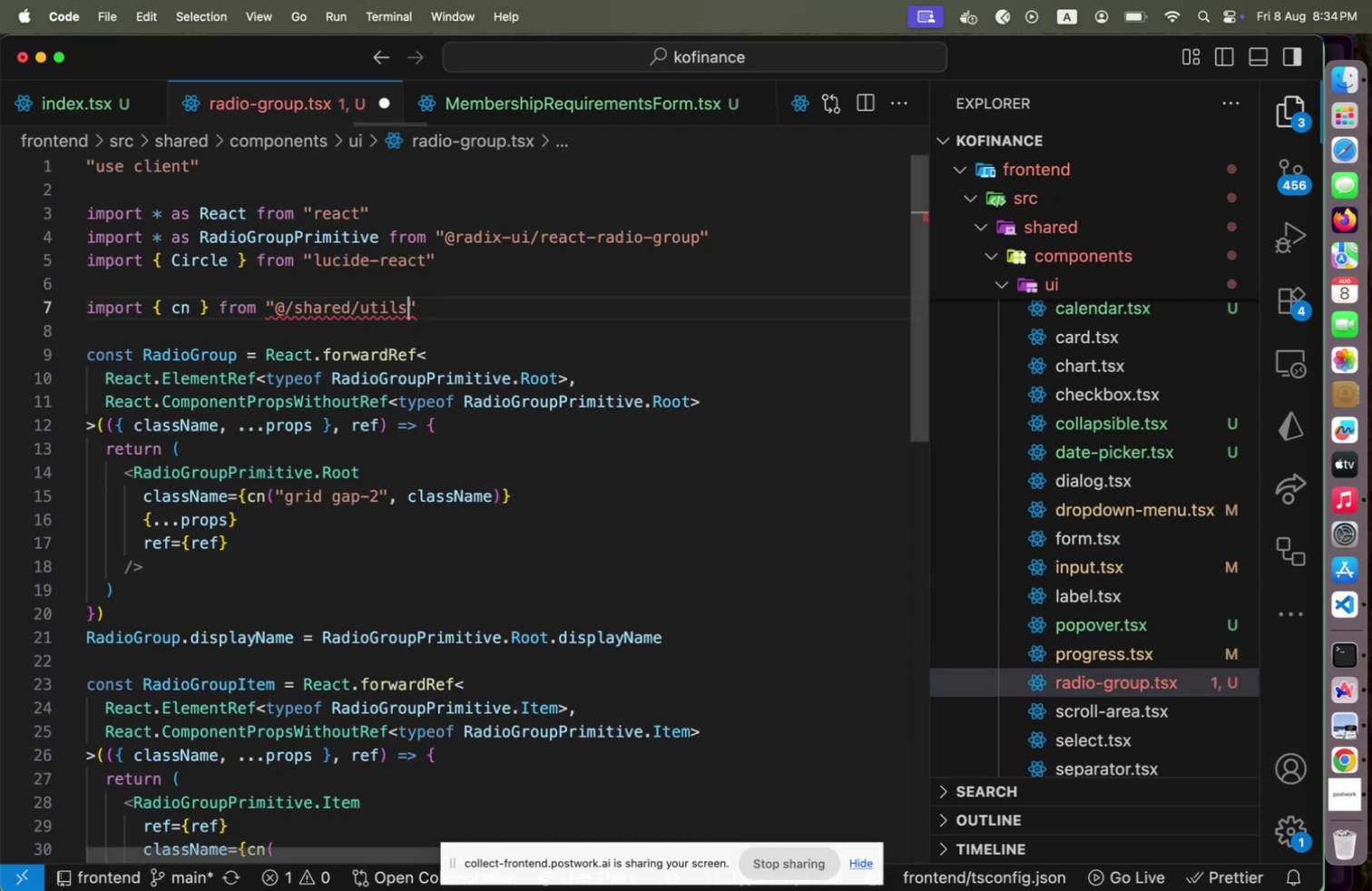 
key(Slash)
 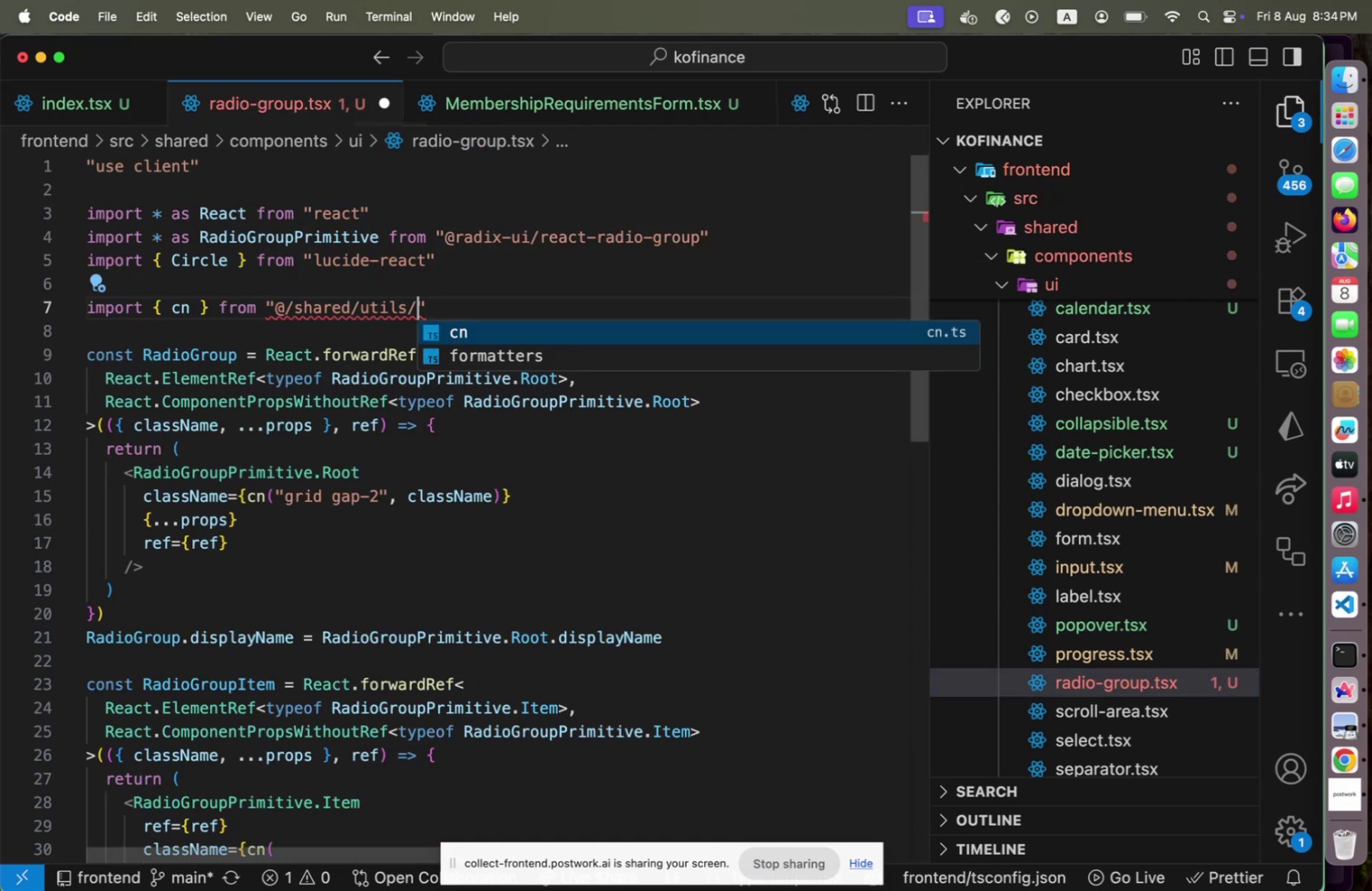 
key(C)
 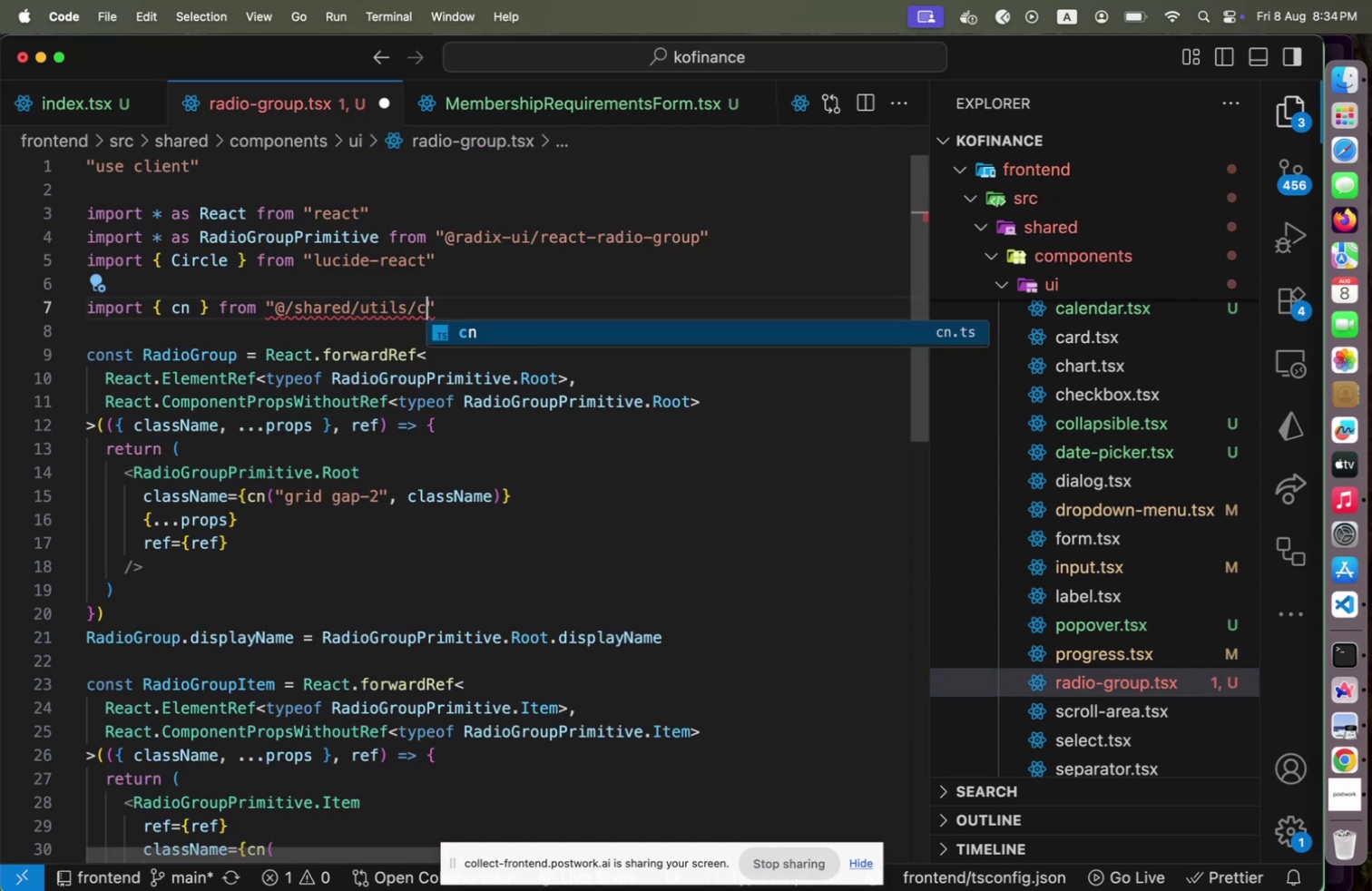 
key(Enter)
 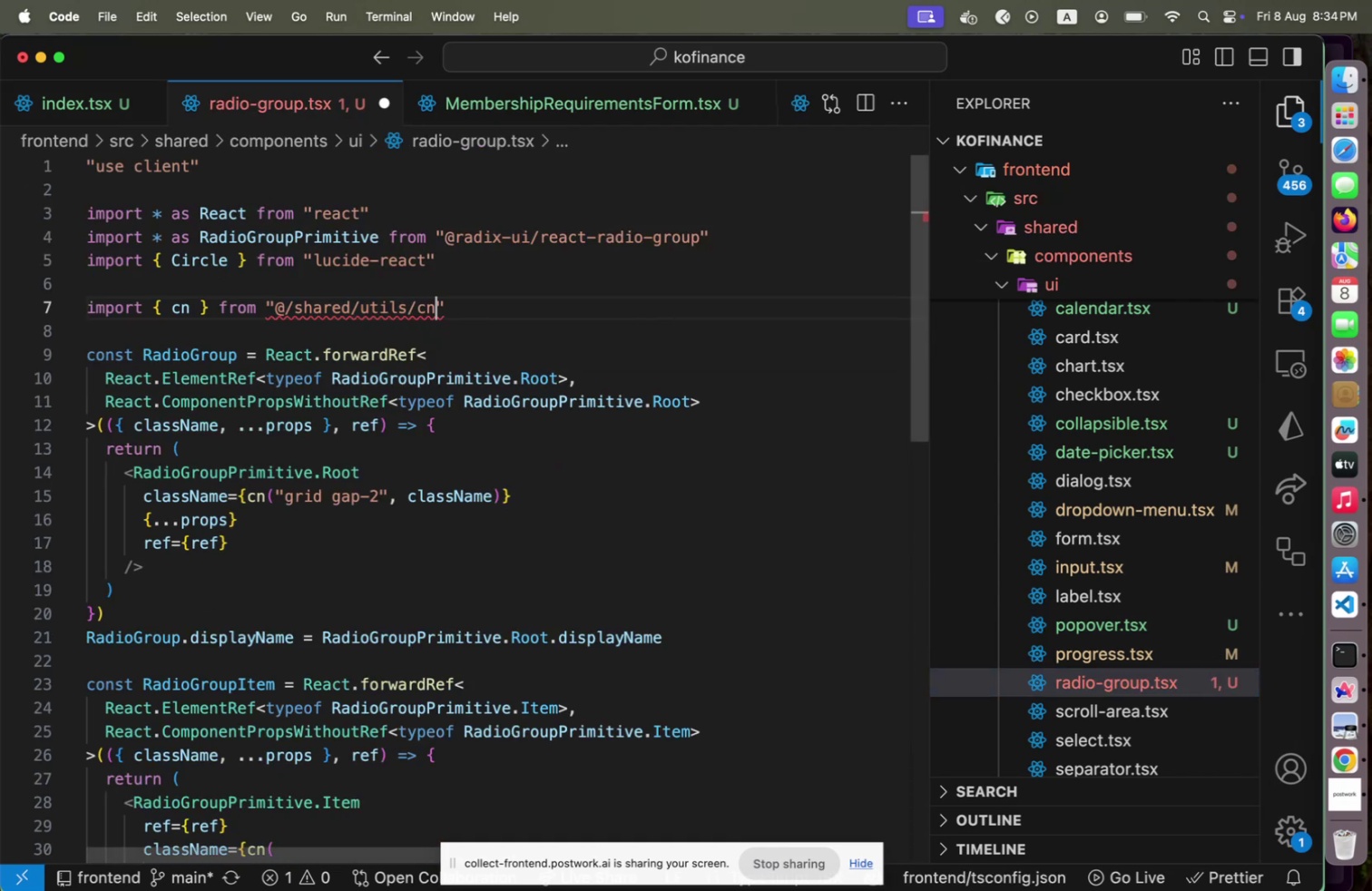 
key(ArrowUp)
 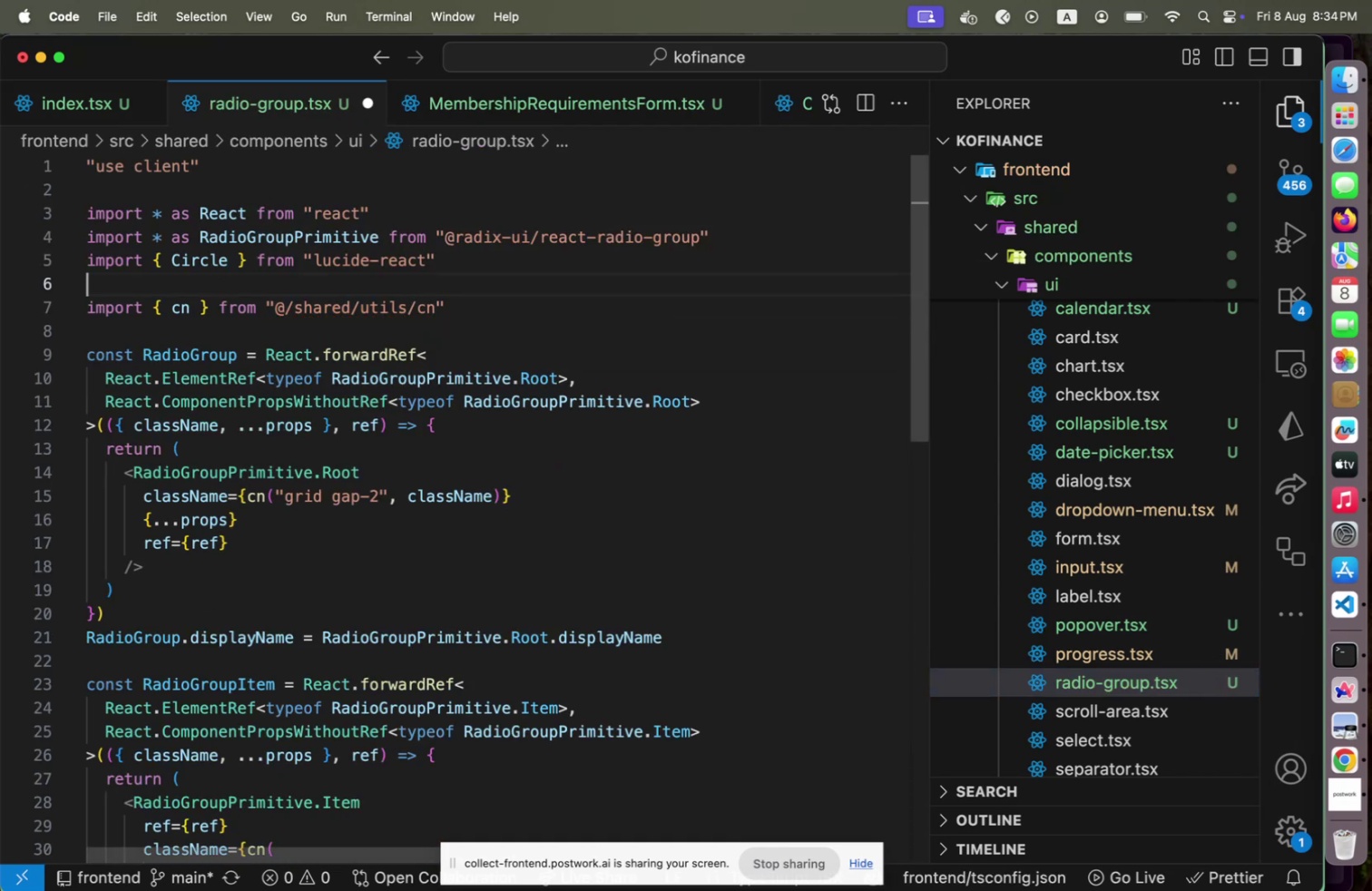 
key(Meta+CommandLeft)
 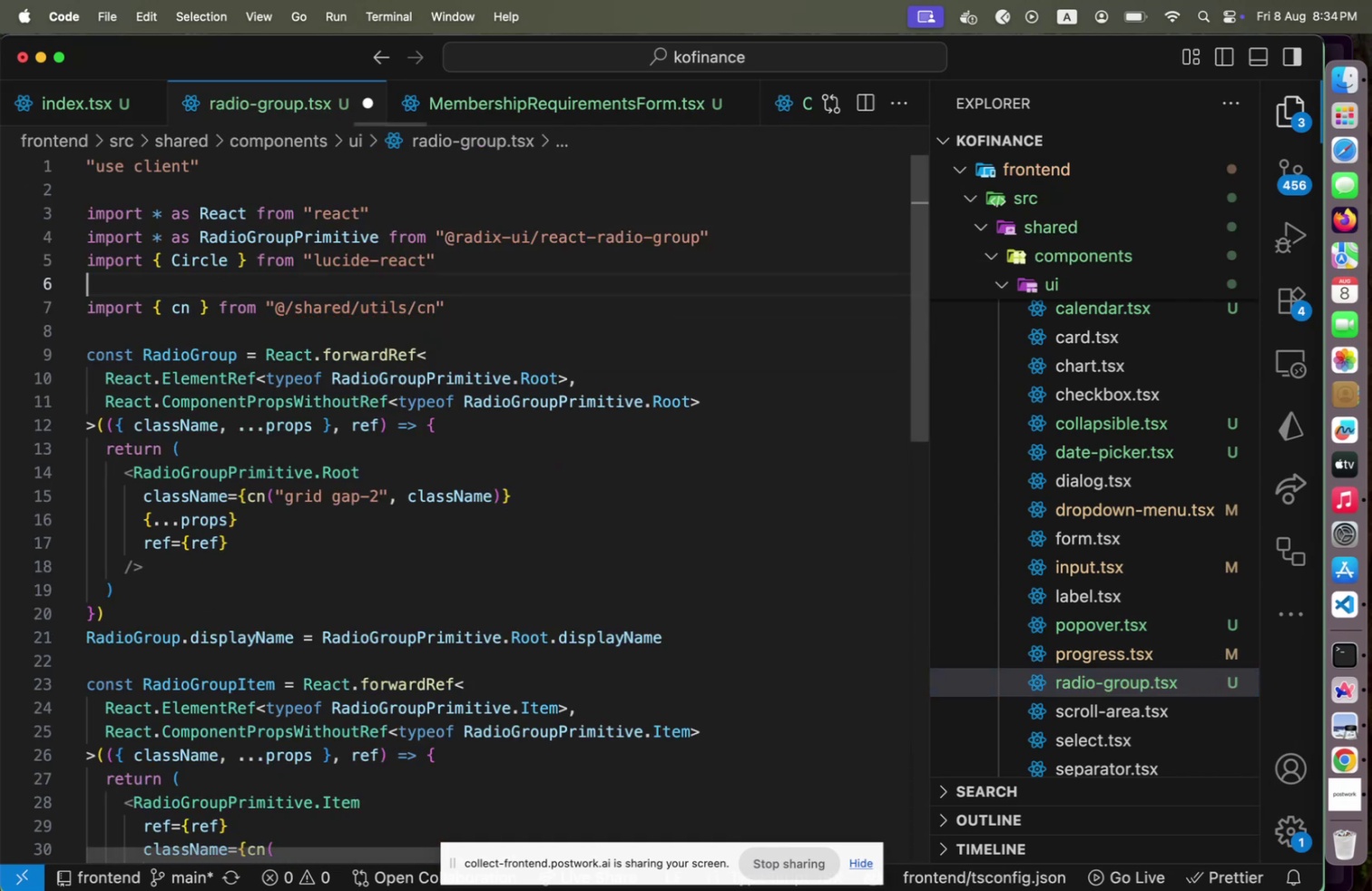 
key(Meta+S)
 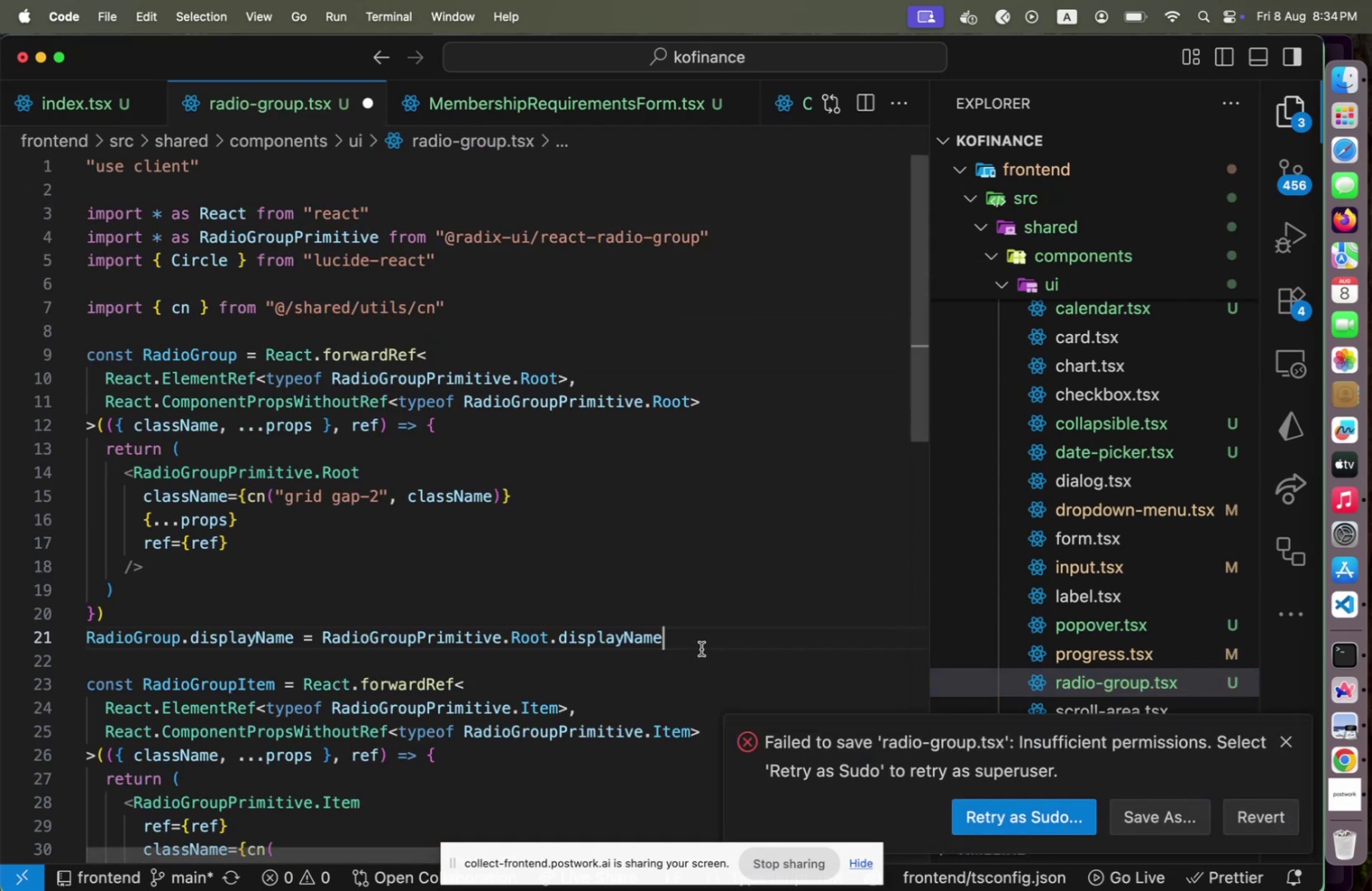 
key(Control+Backquote)
 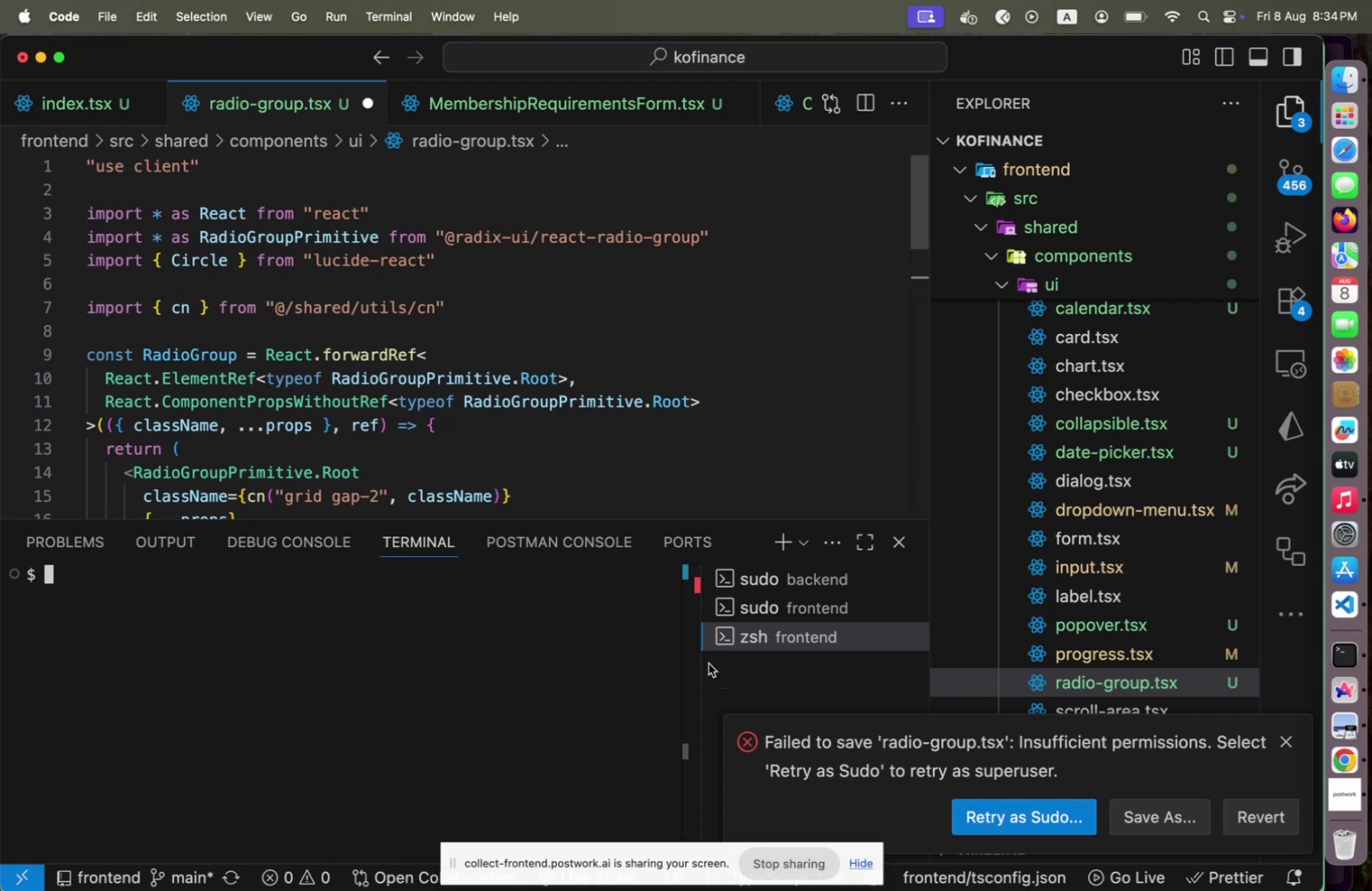 
left_click([579, 635])
 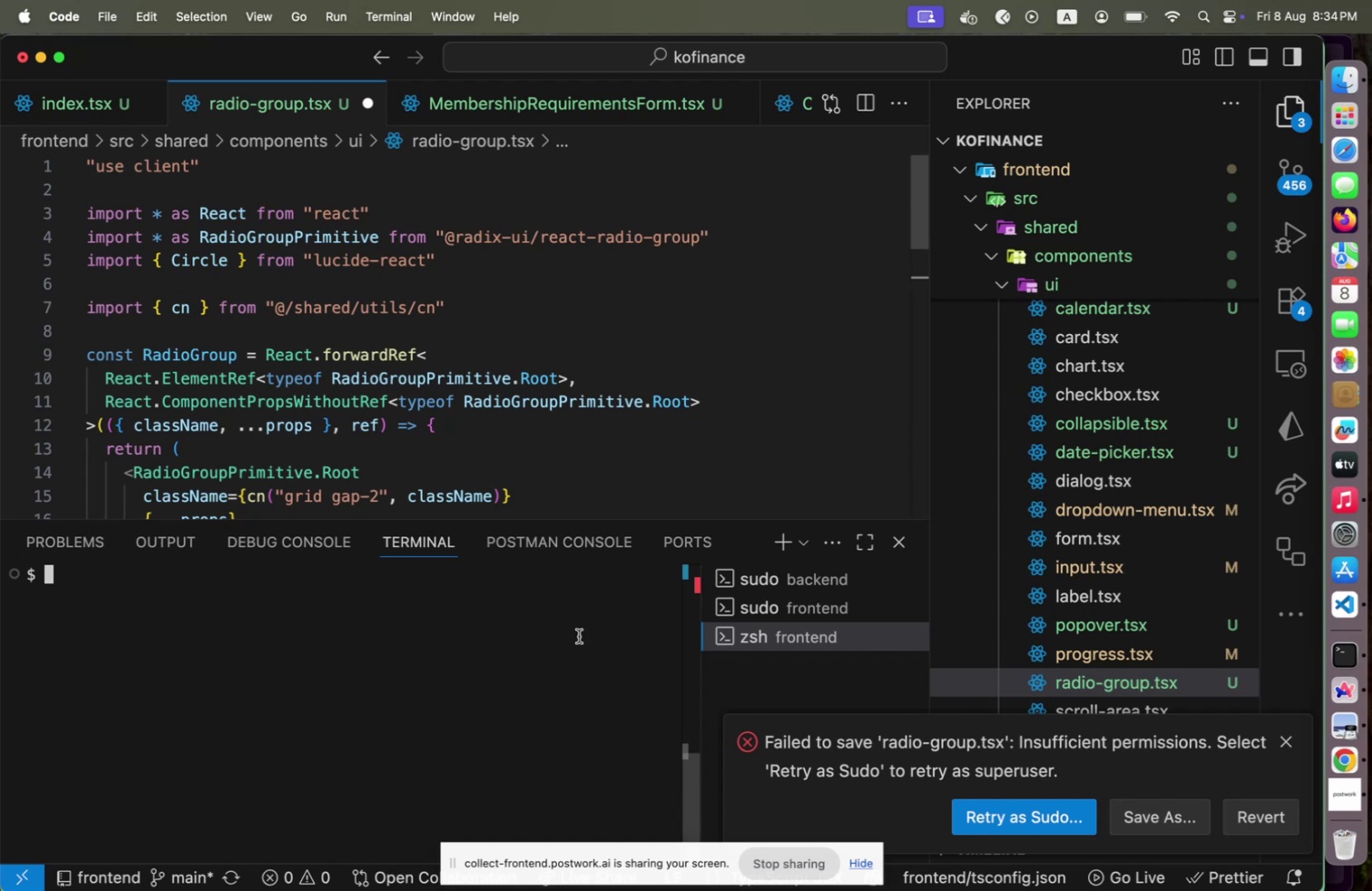 
type(sudo chown -R abrahamgkidan .)
 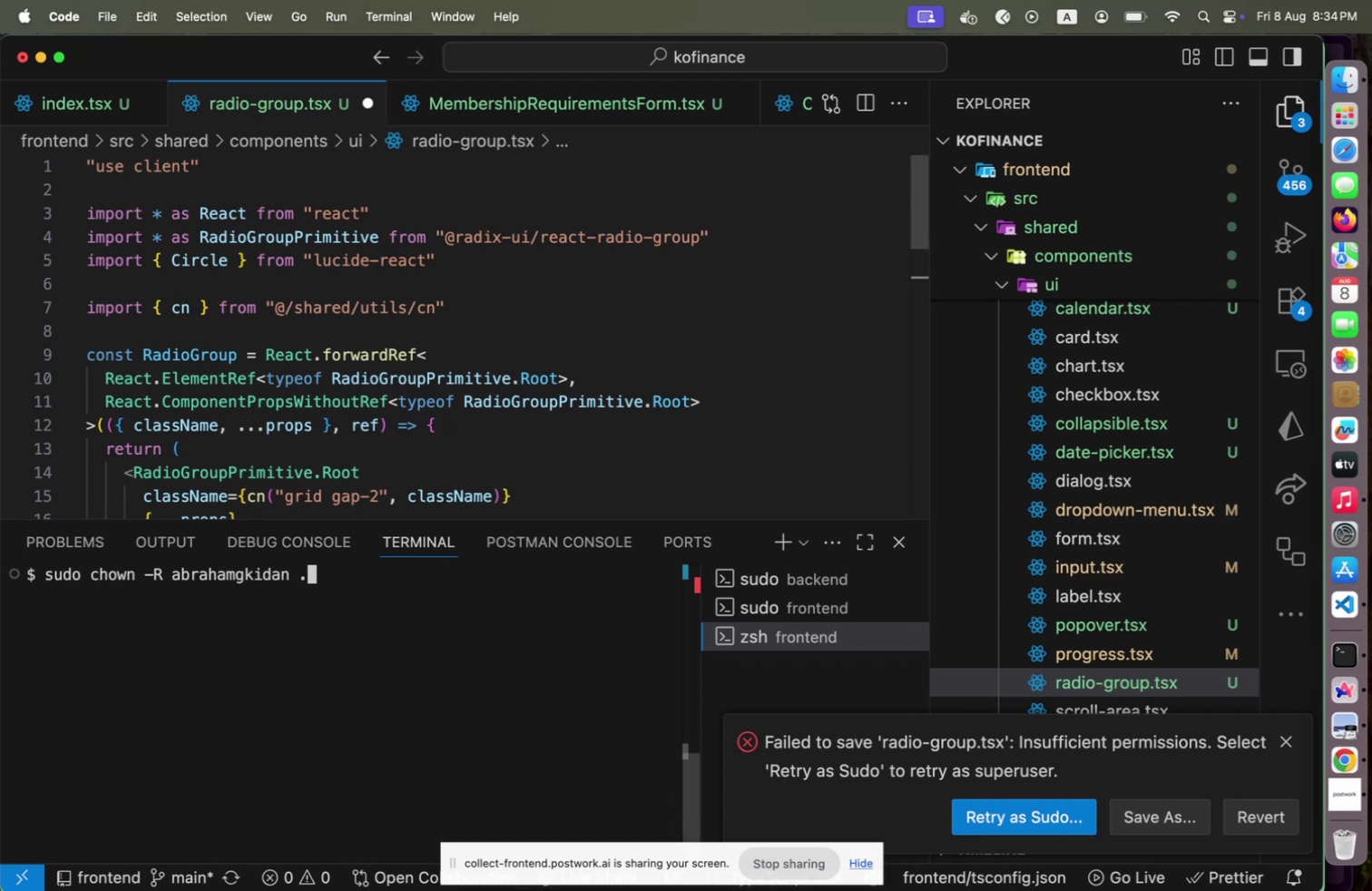 
key(Enter)
 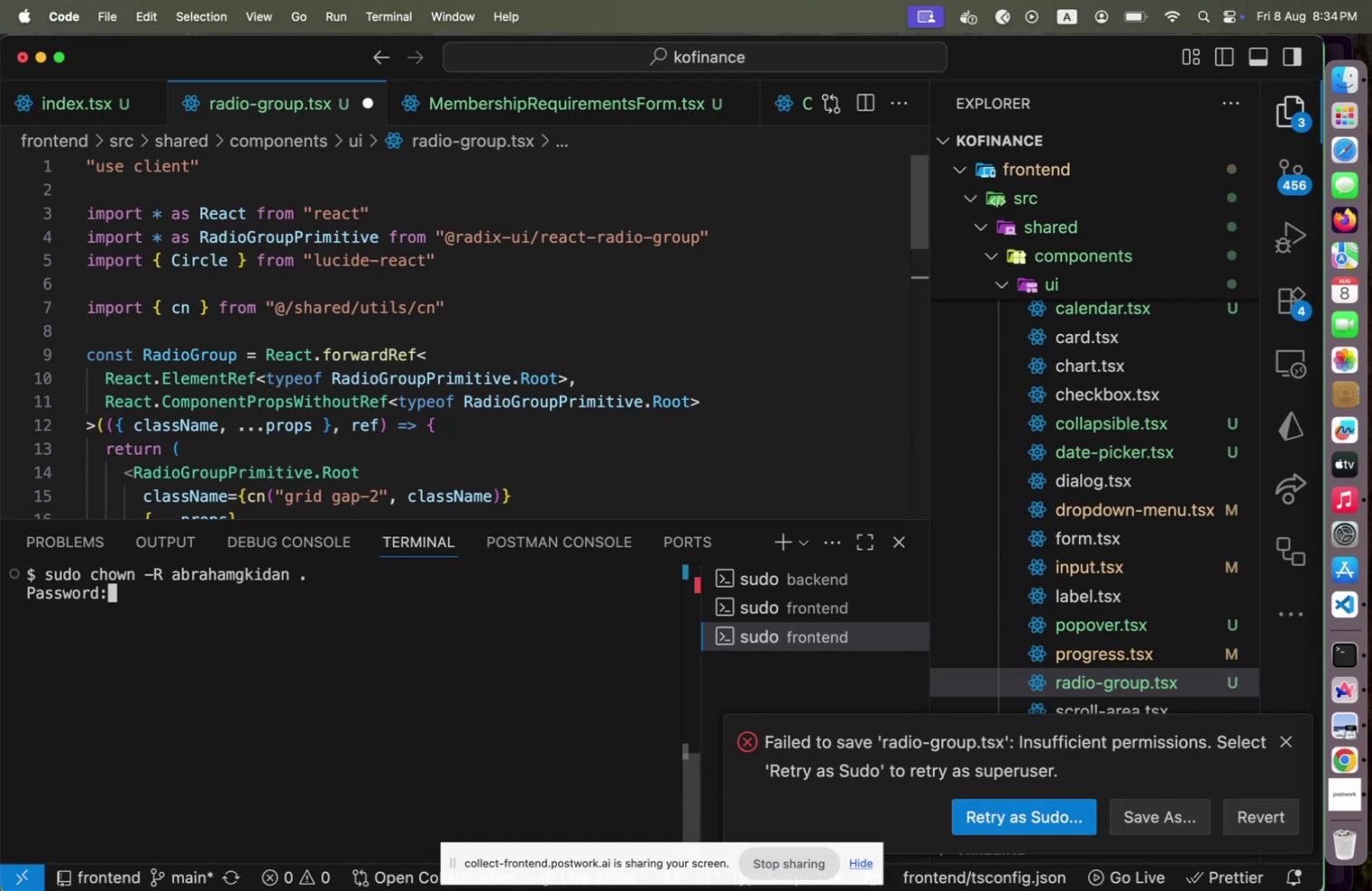 
type(#dIAM2024)
 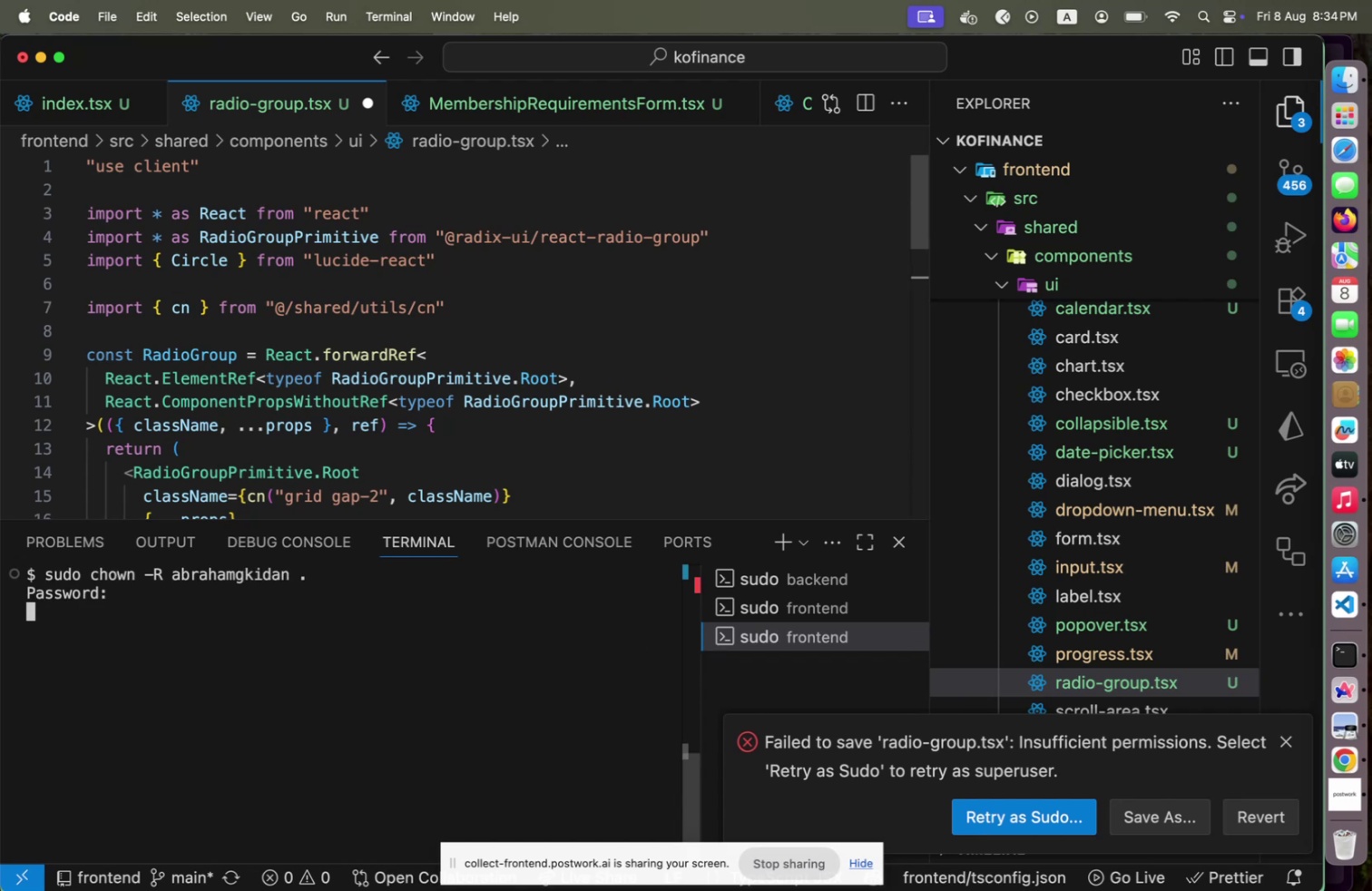 
 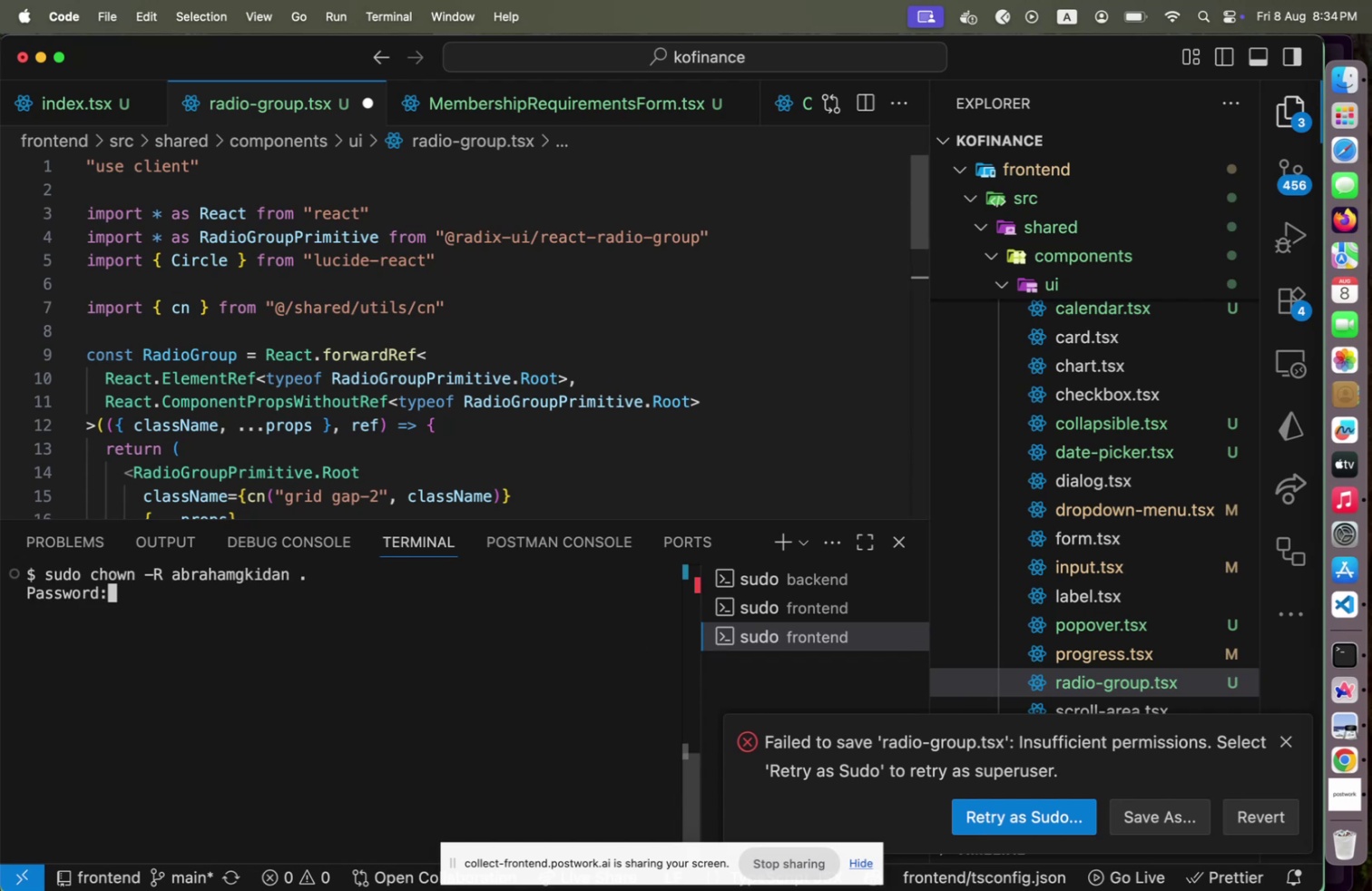 
key(Enter)
 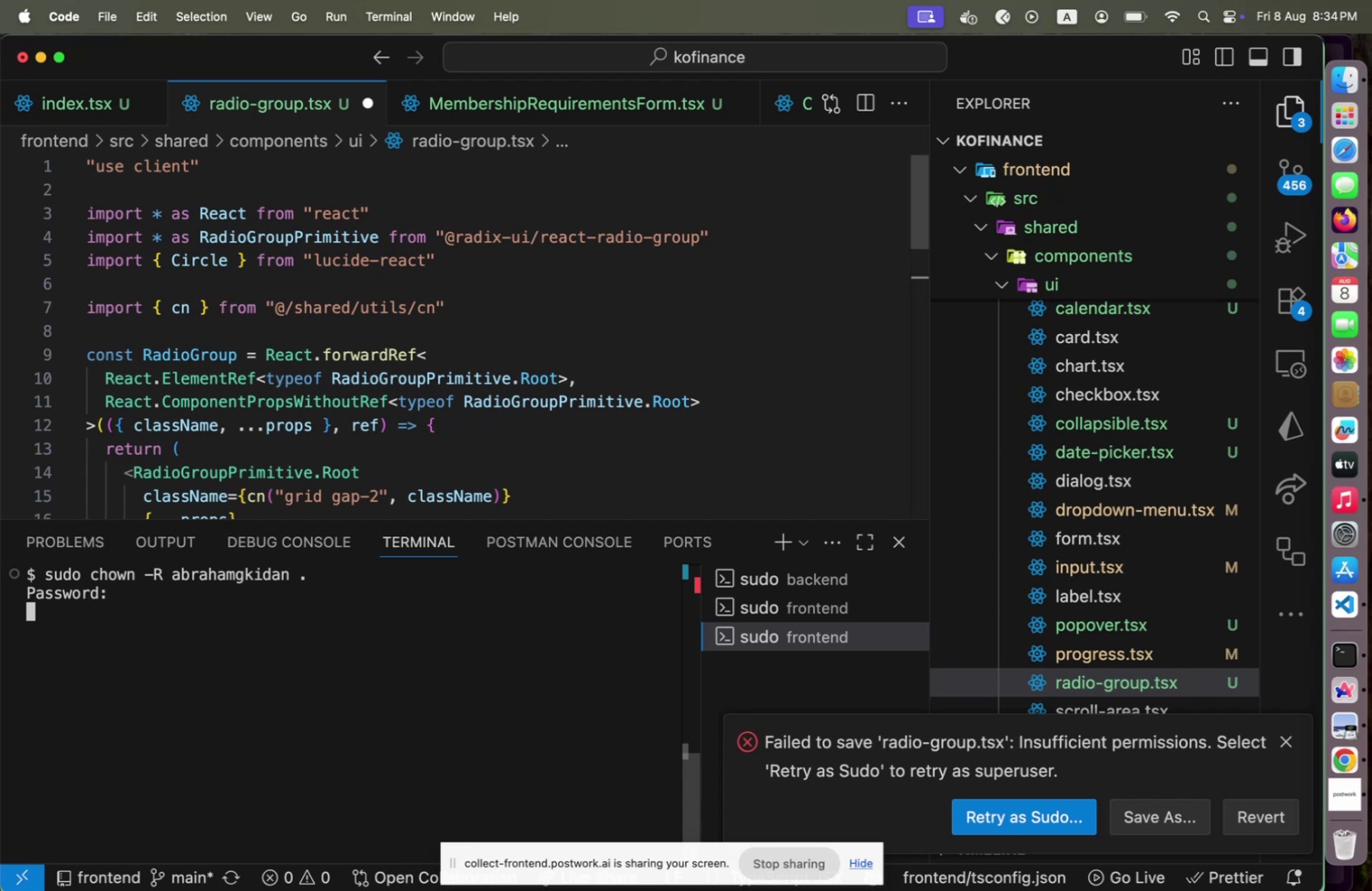 
key(ArrowUp)
 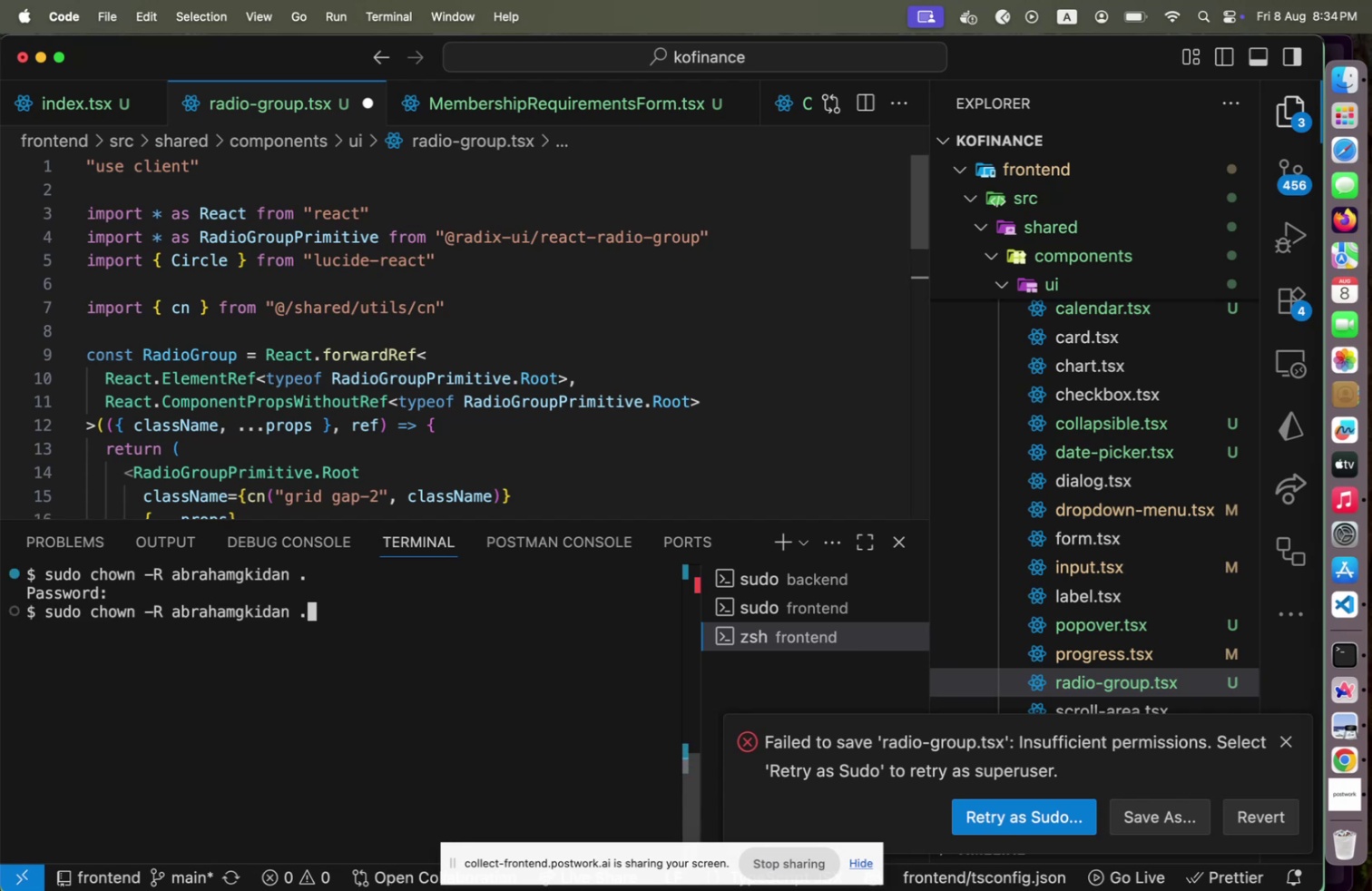 
type(/**)
 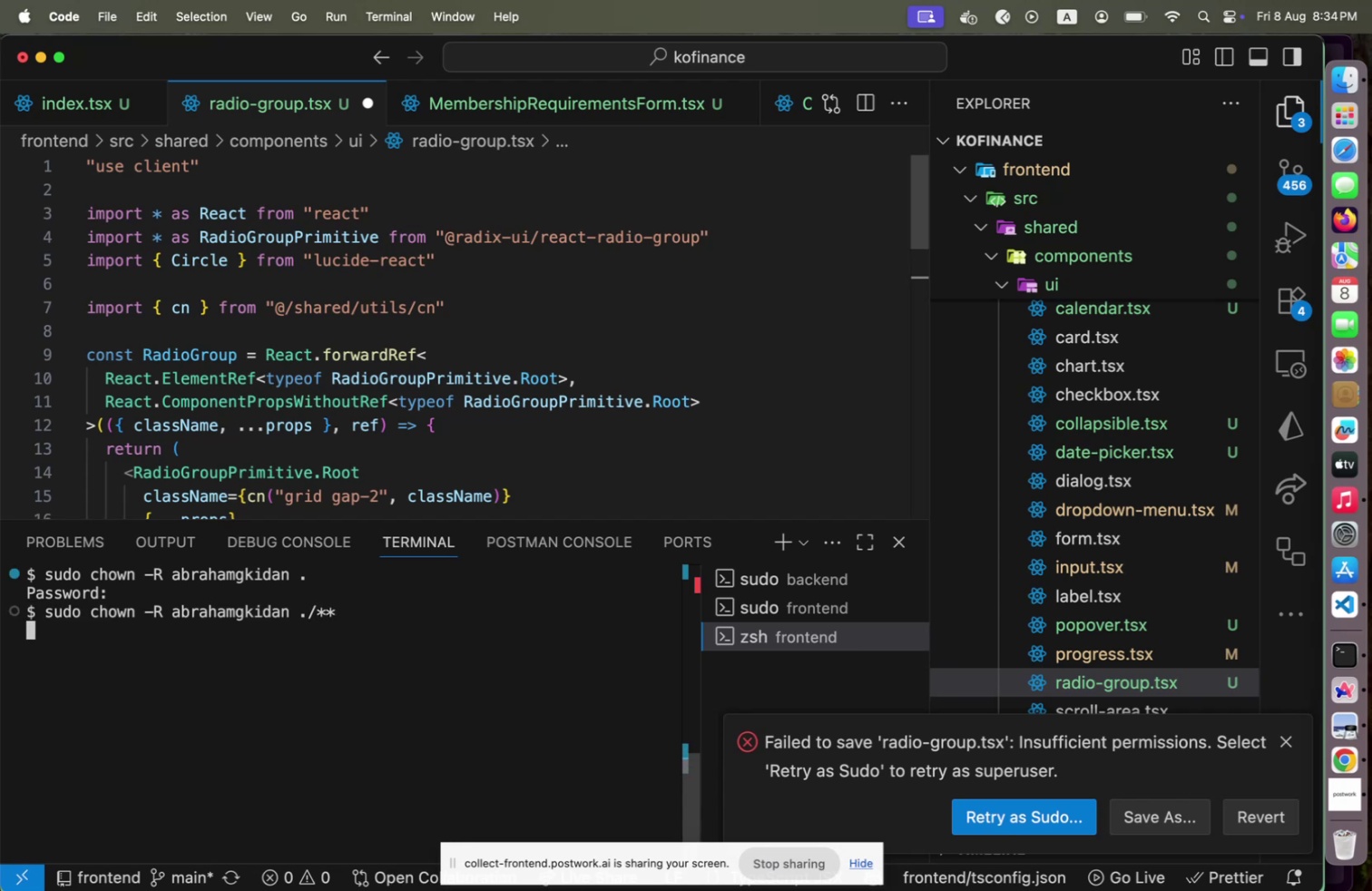 
 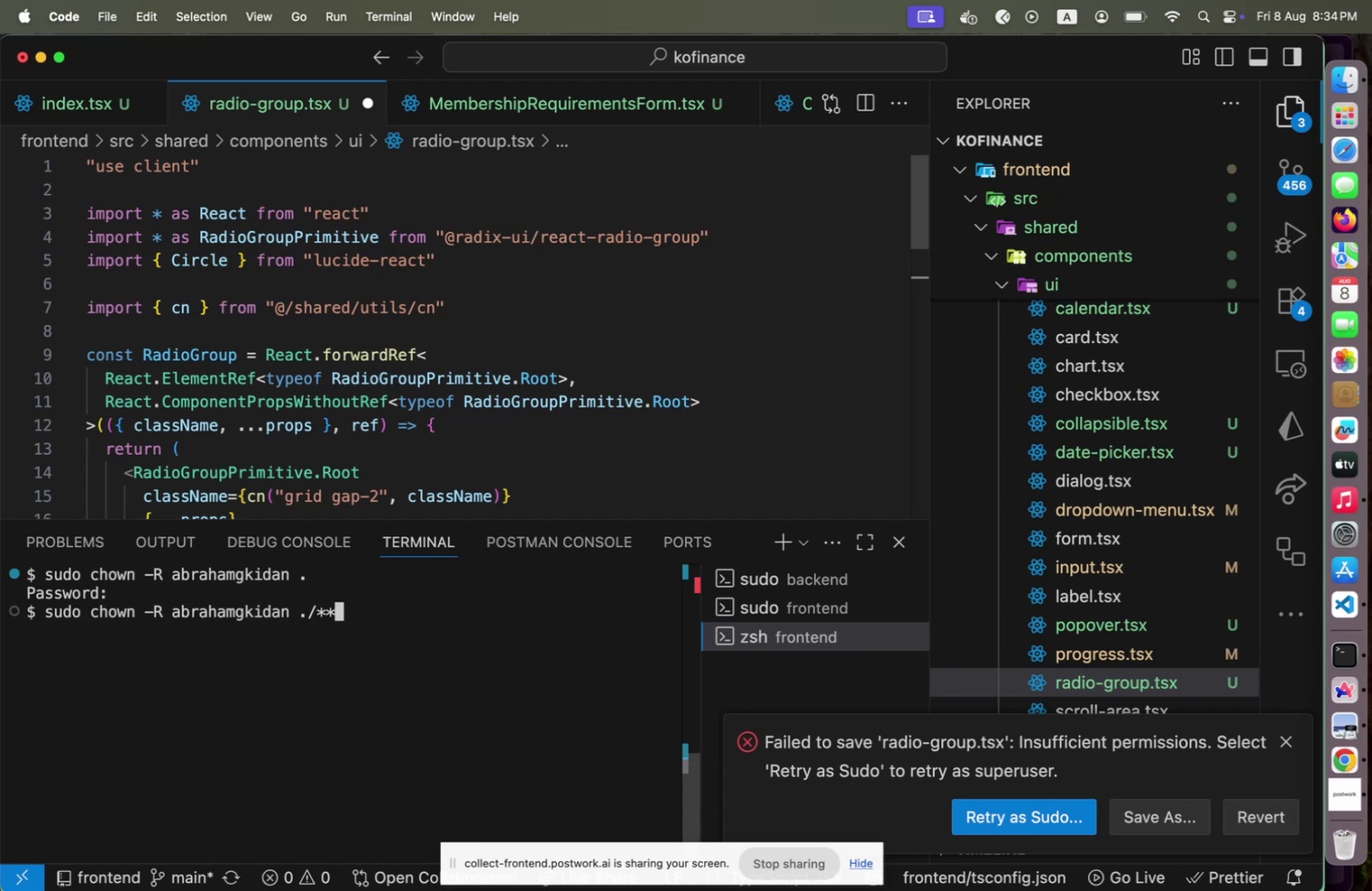 
key(Enter)
 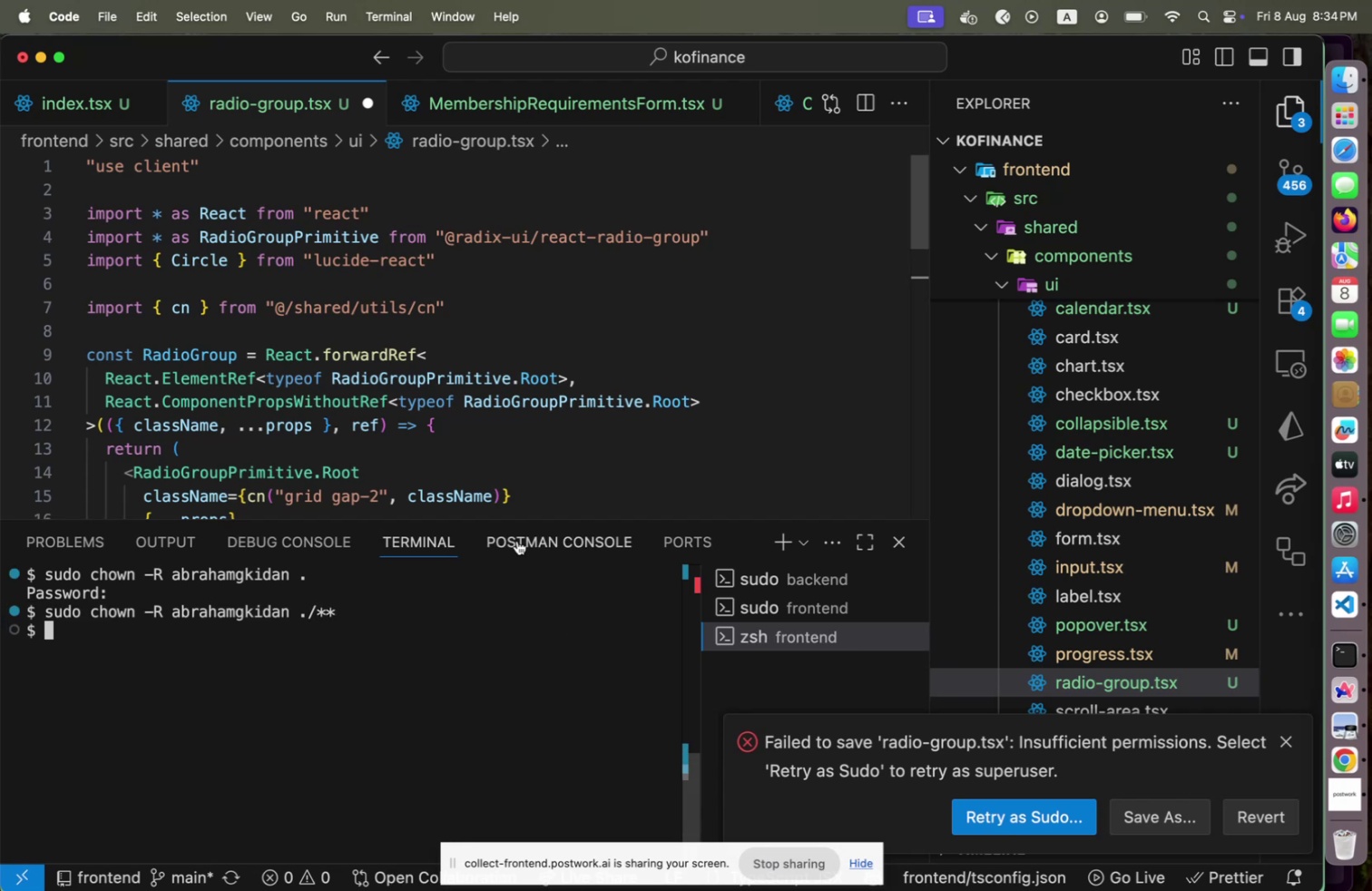 
key(Meta+CommandLeft)
 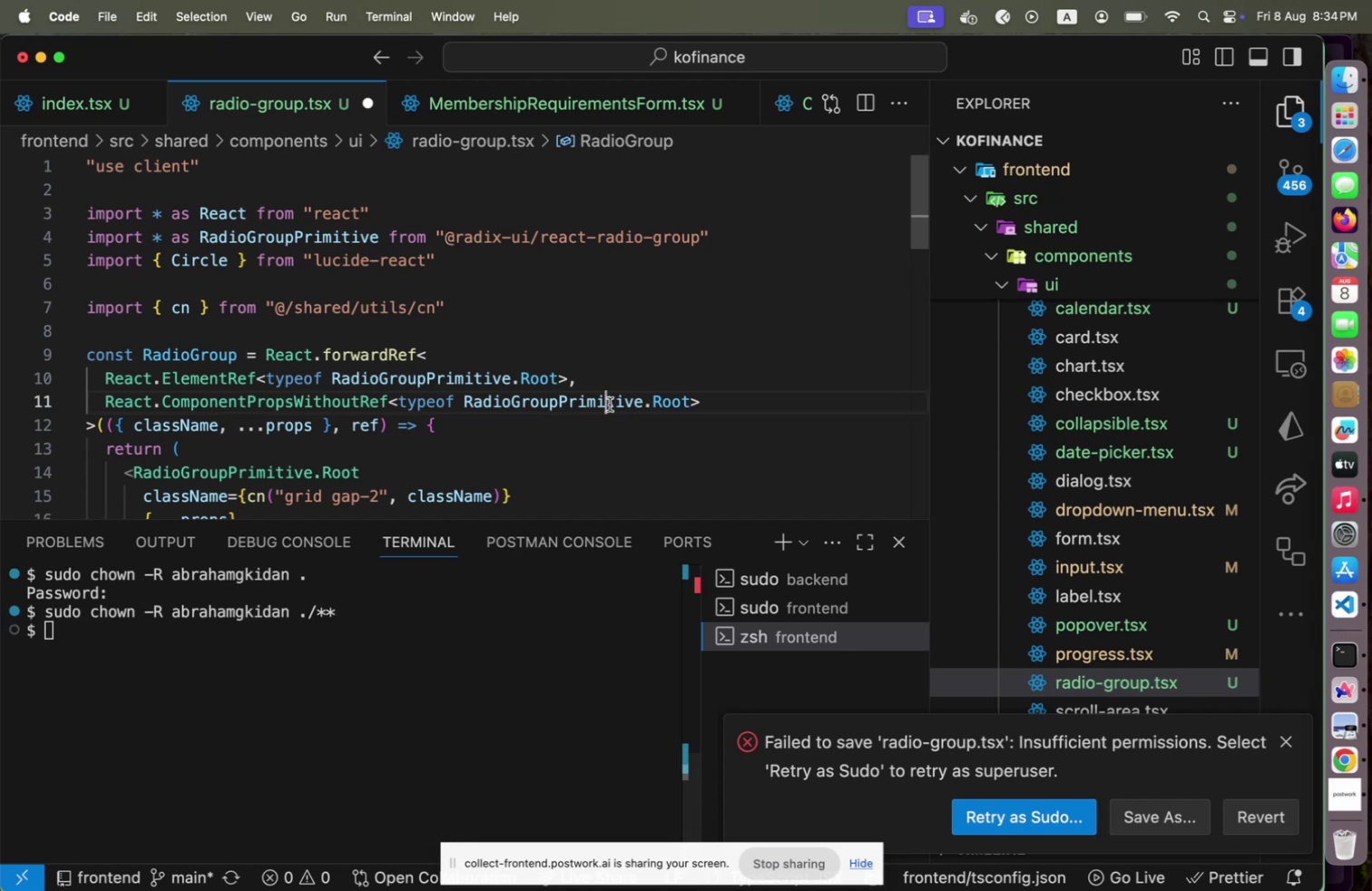 
key(Meta+S)
 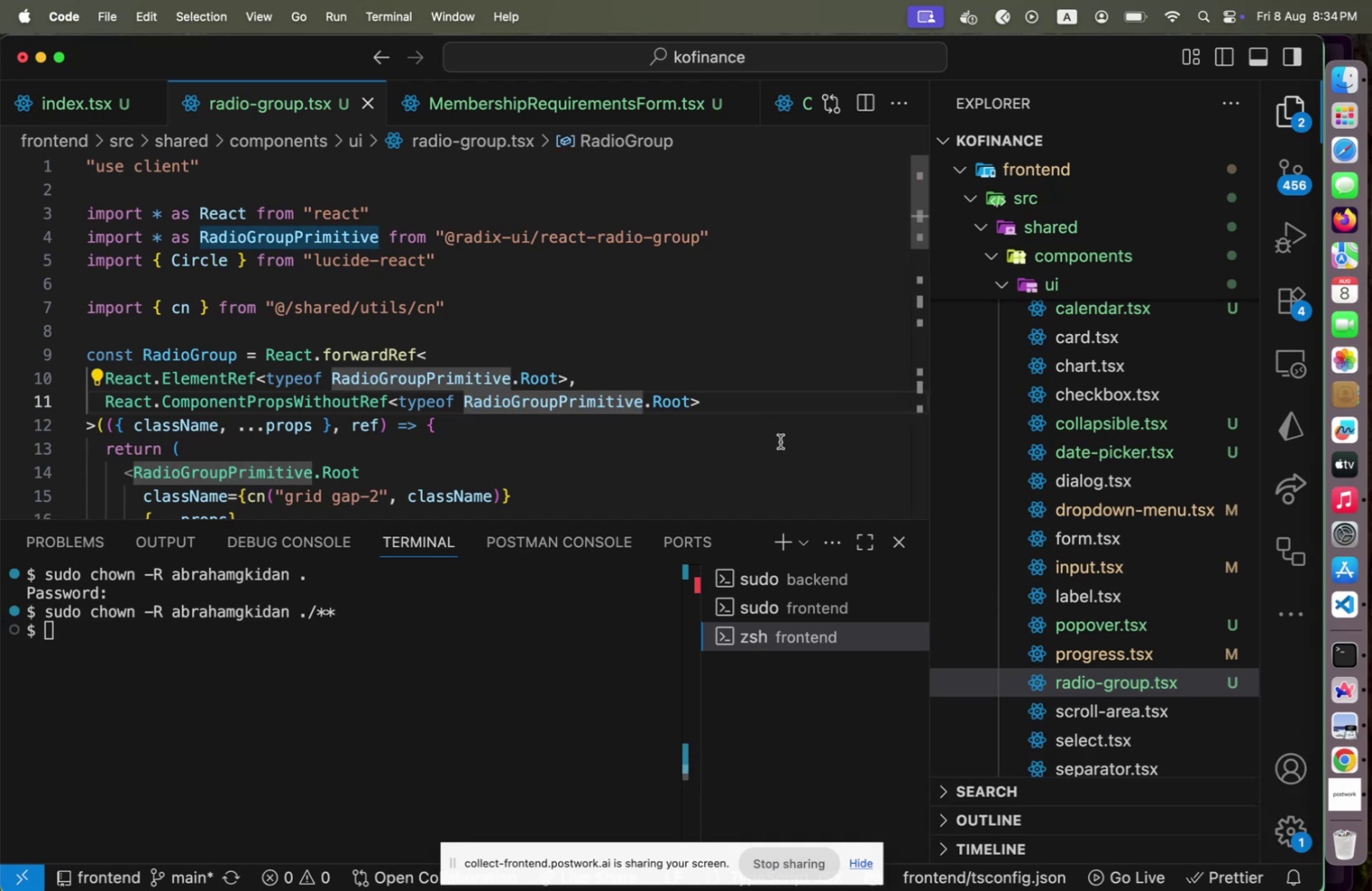 
key(Meta+CommandLeft)
 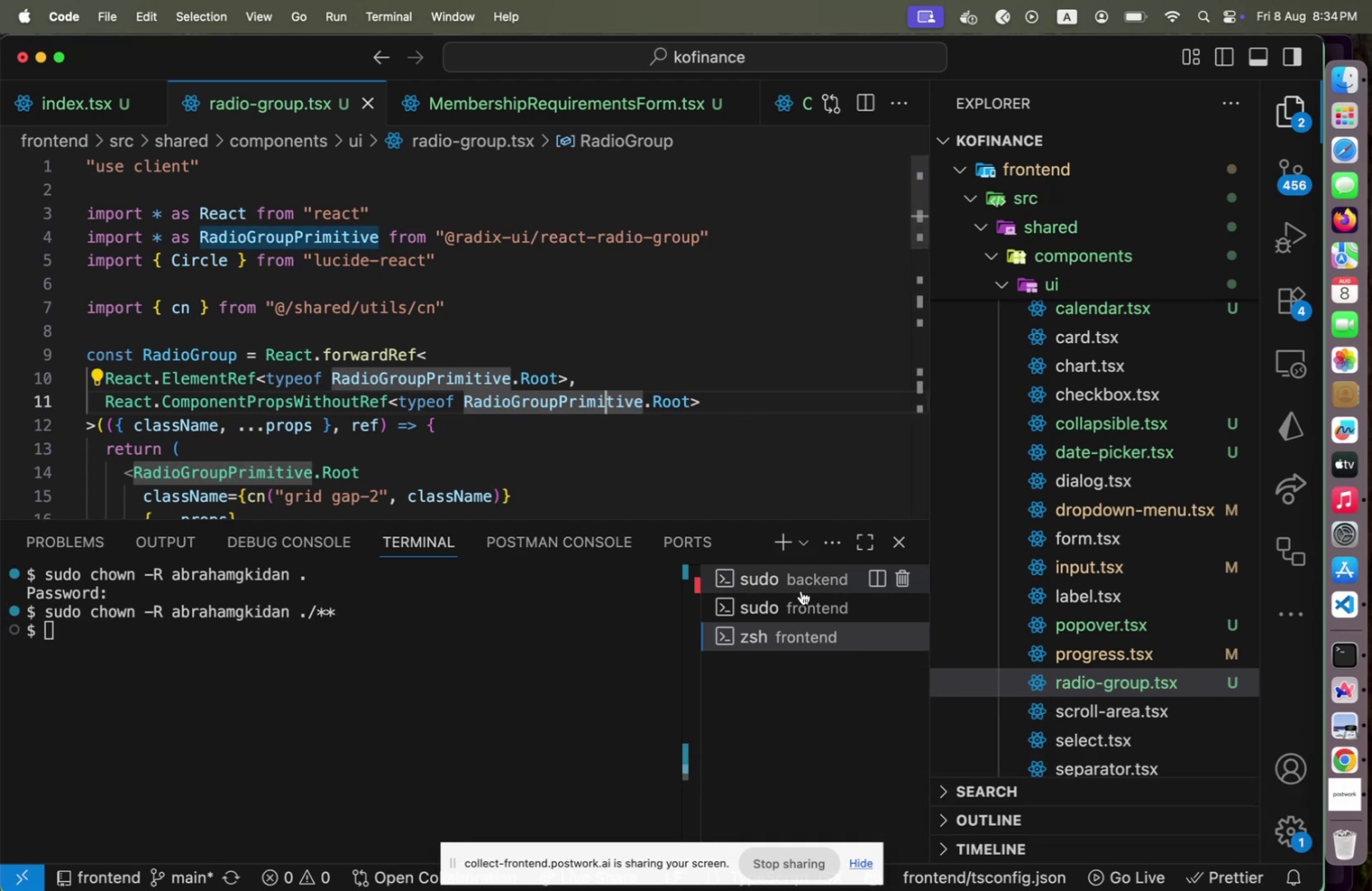 
hold_key(key=Tab, duration=0.36)
 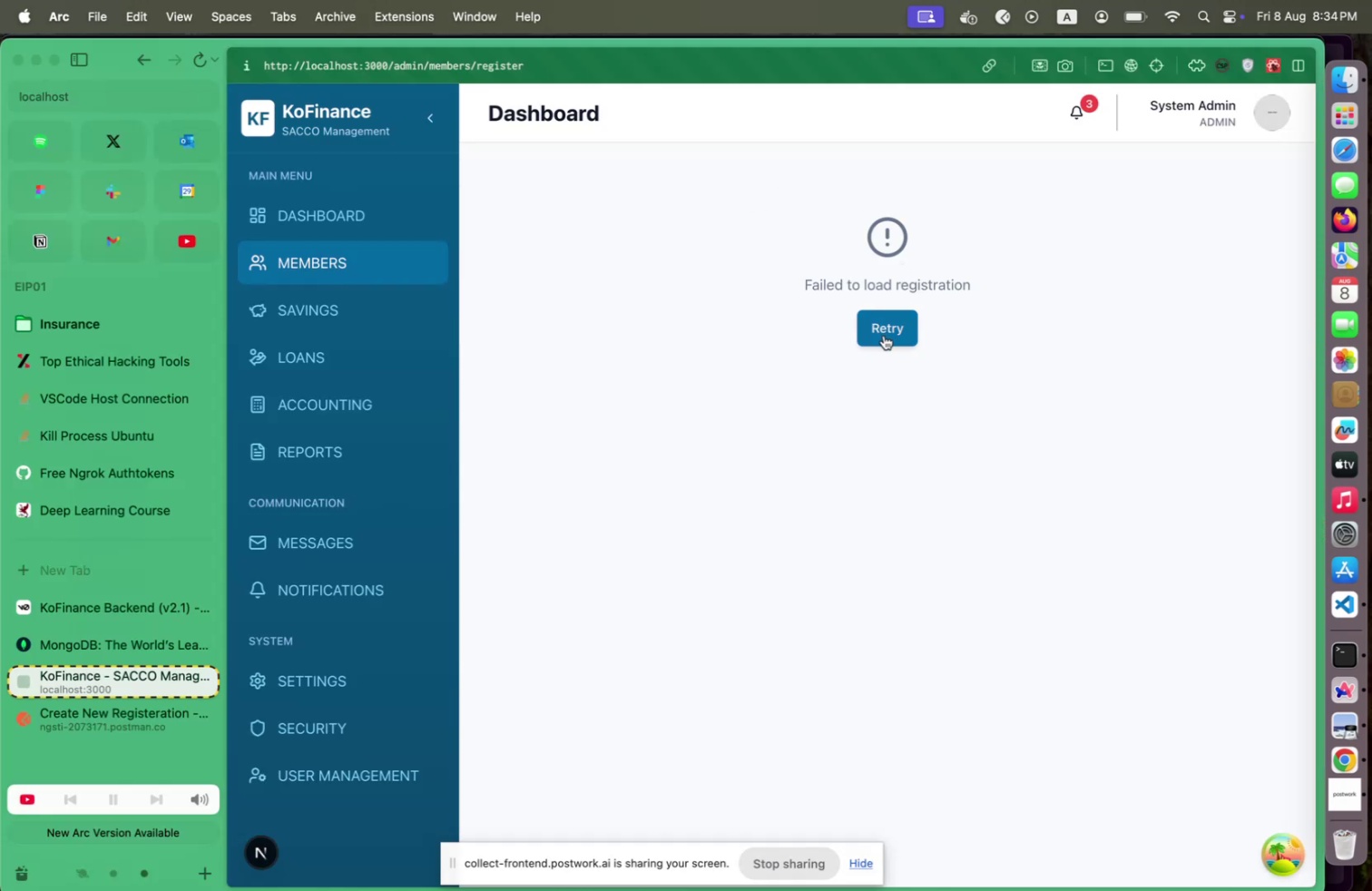 
left_click([884, 335])
 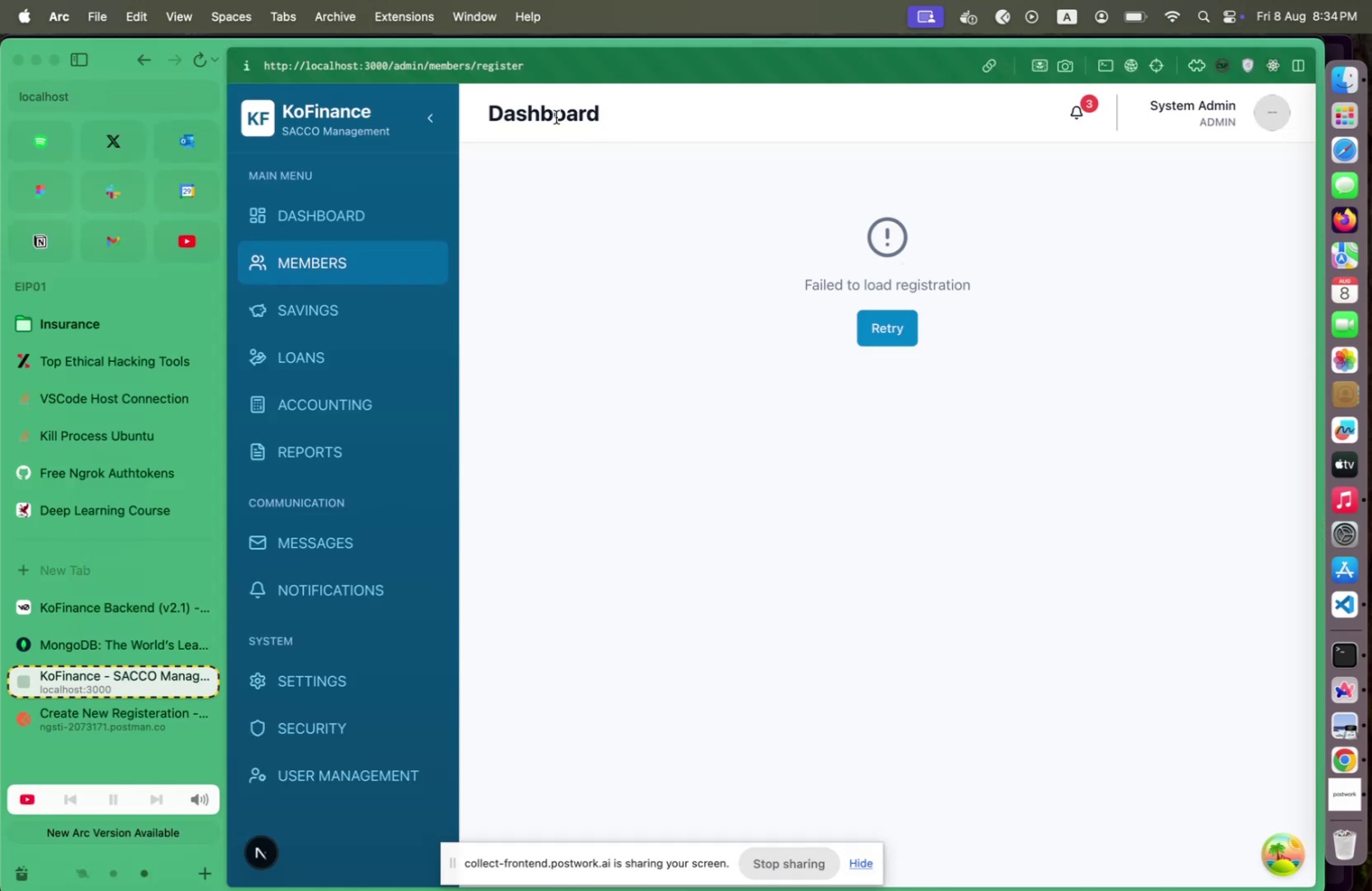 
key(Meta+CommandLeft)
 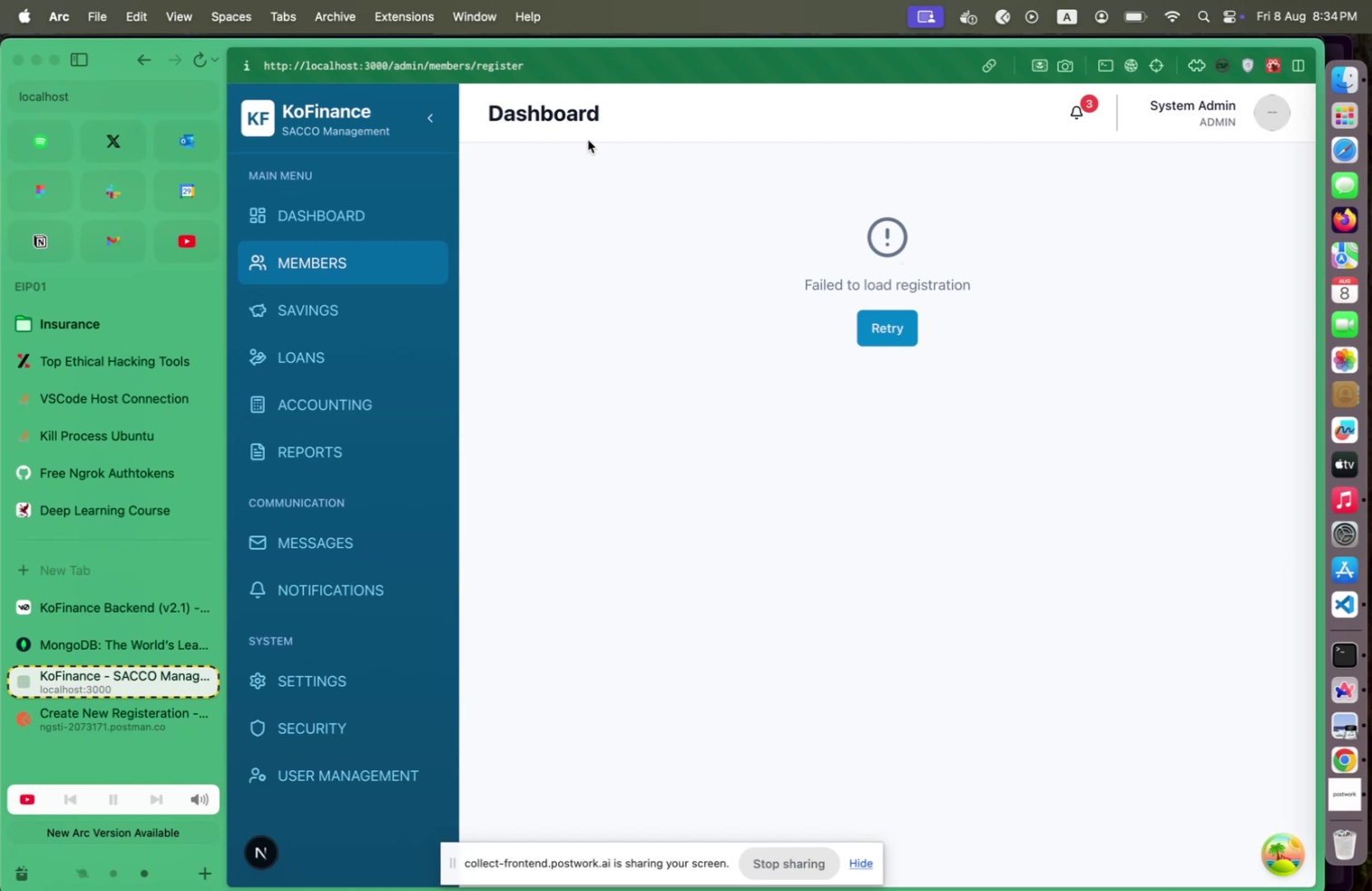 
key(Meta+Tab)
 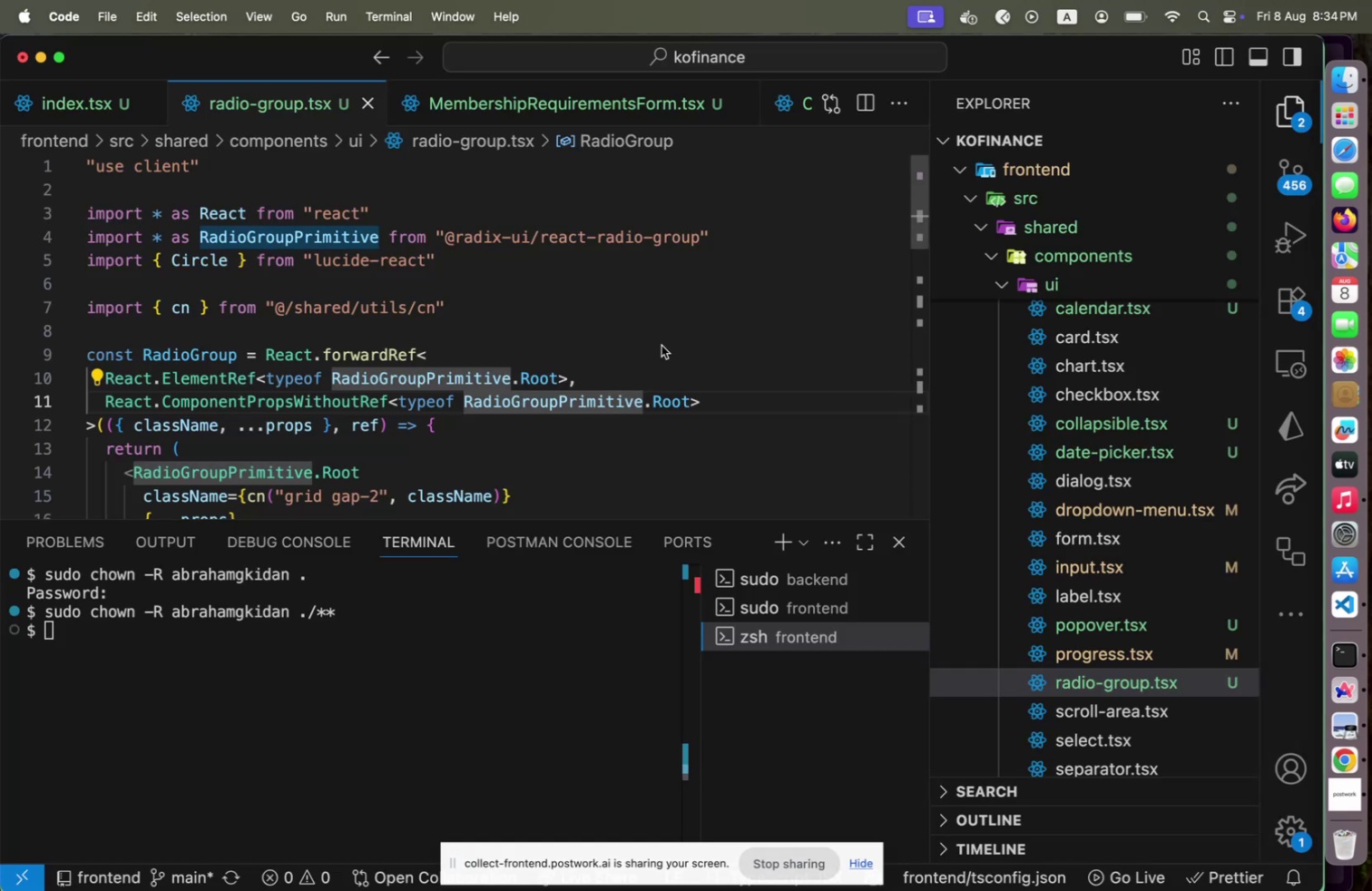 
key(Meta+CommandLeft)
 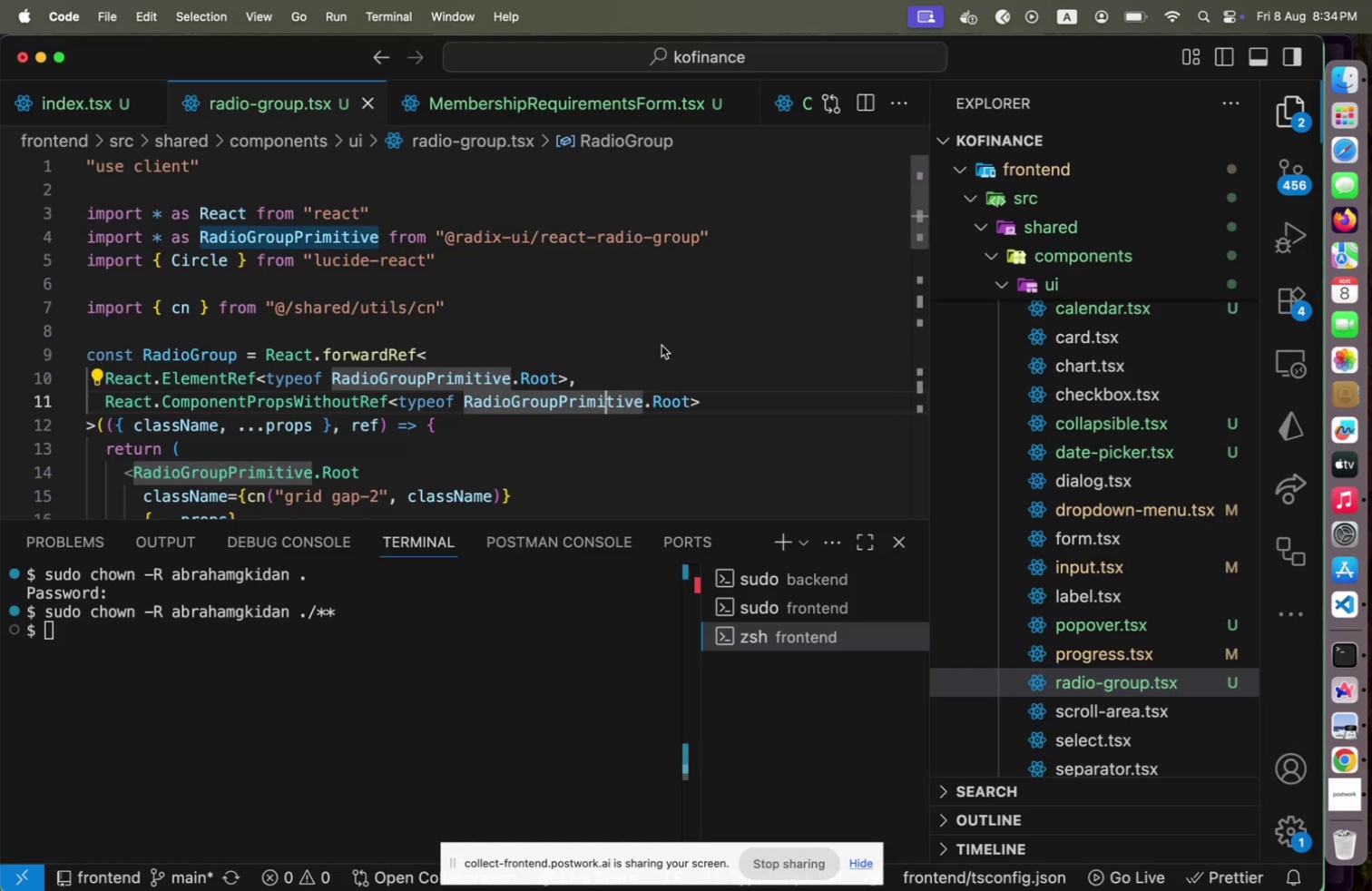 
key(Meta+Tab)
 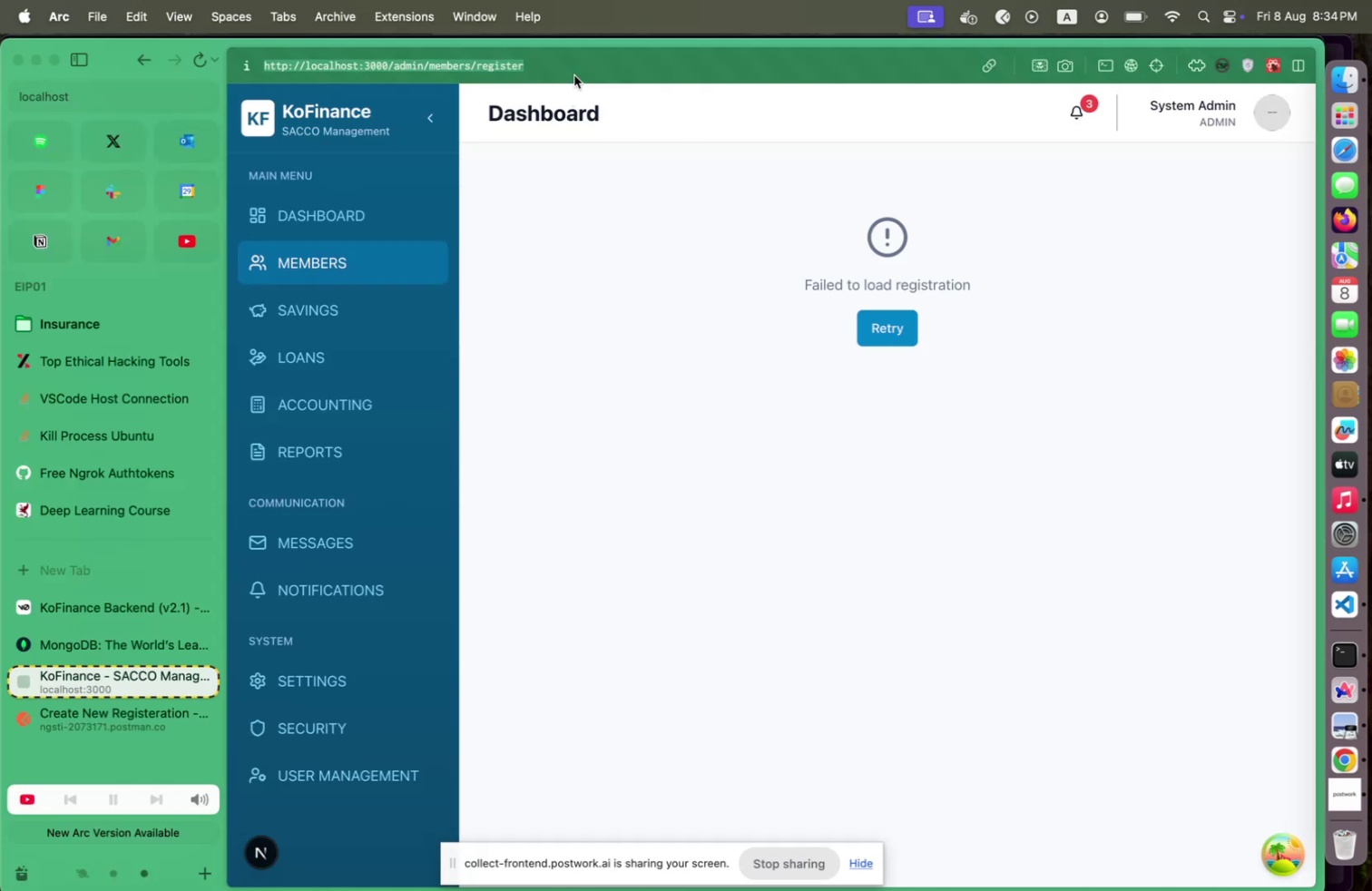 
key(Meta+CommandLeft)
 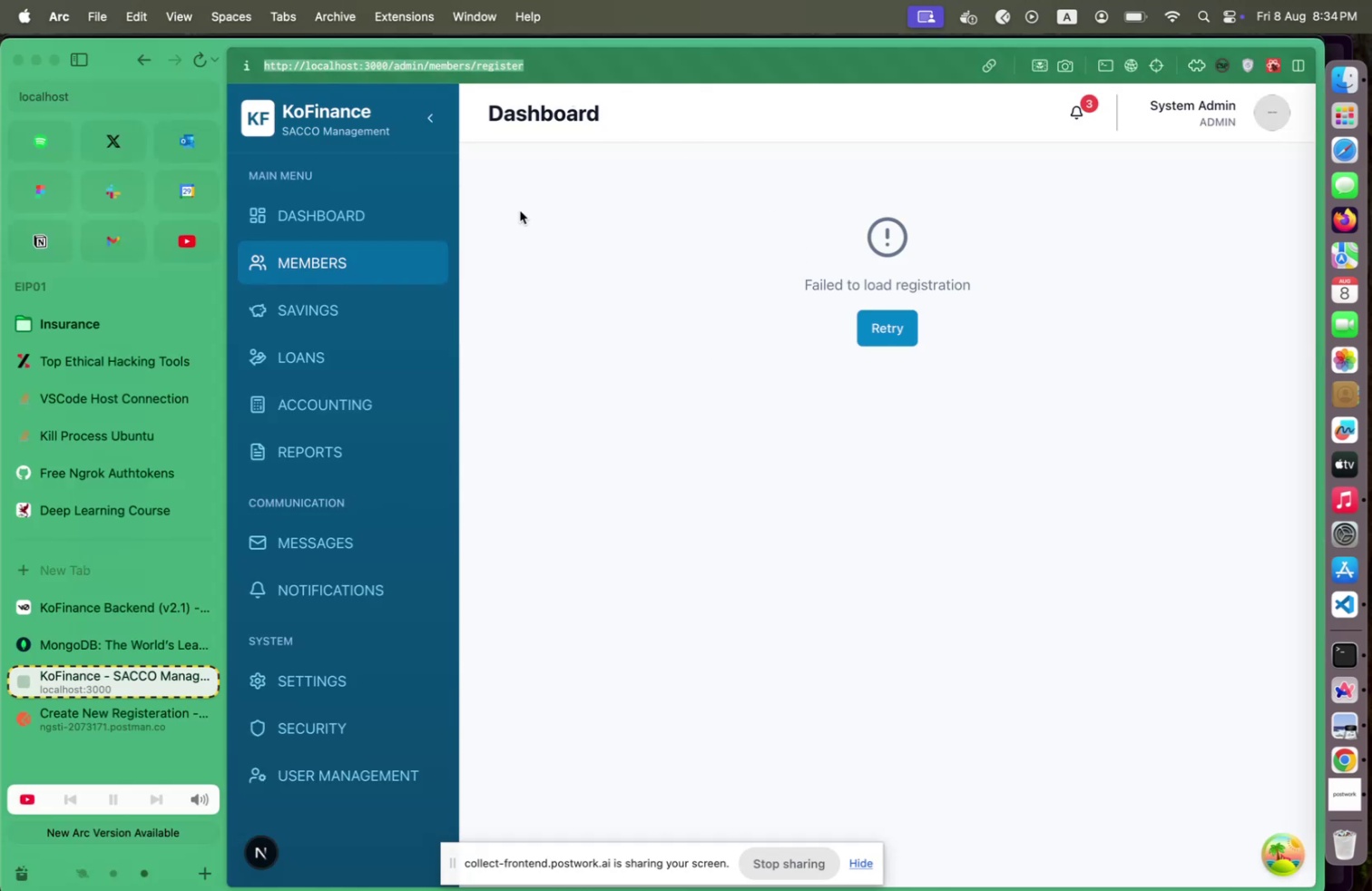 
key(Meta+Tab)
 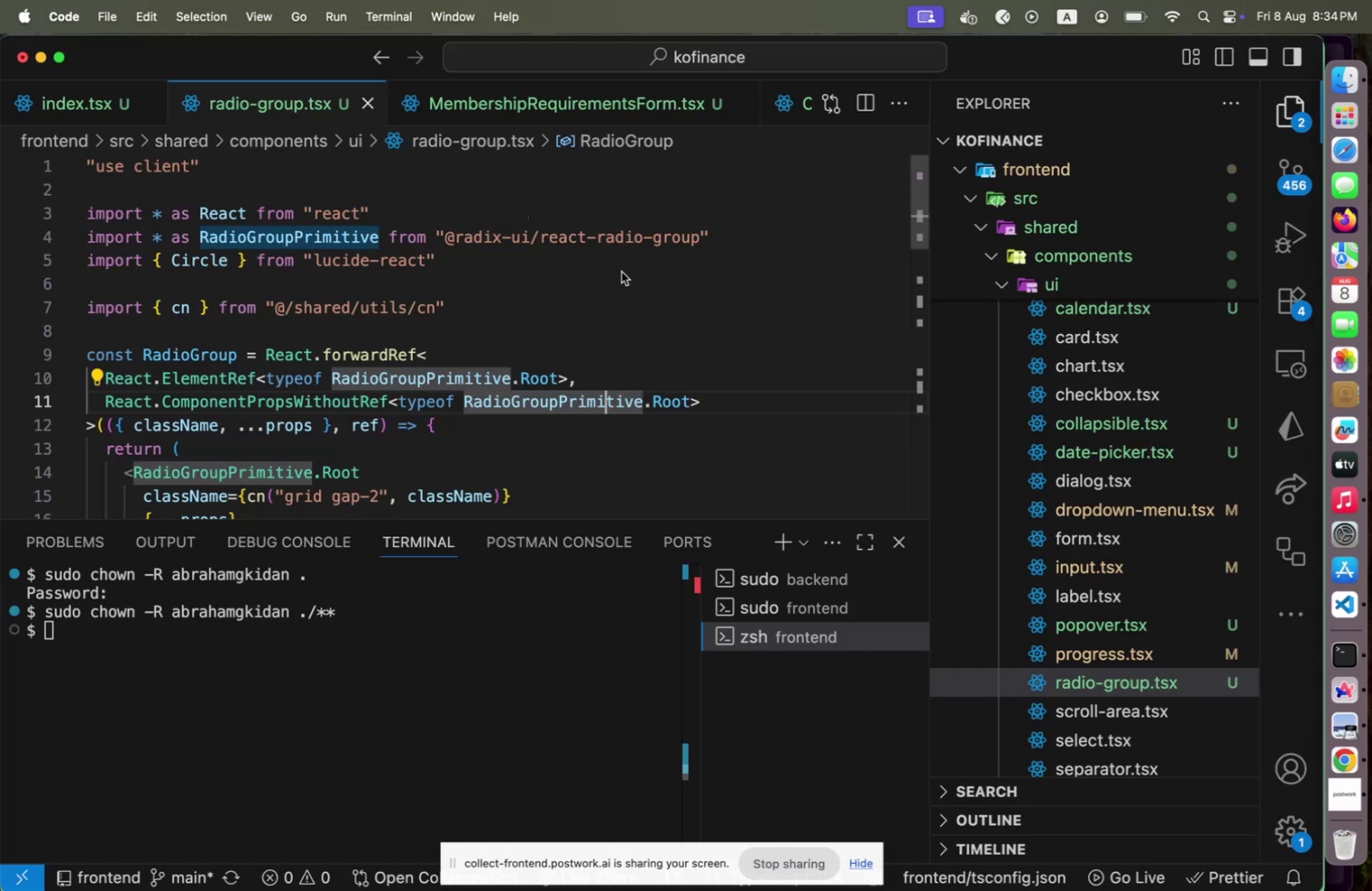 
key(Meta+CommandLeft)
 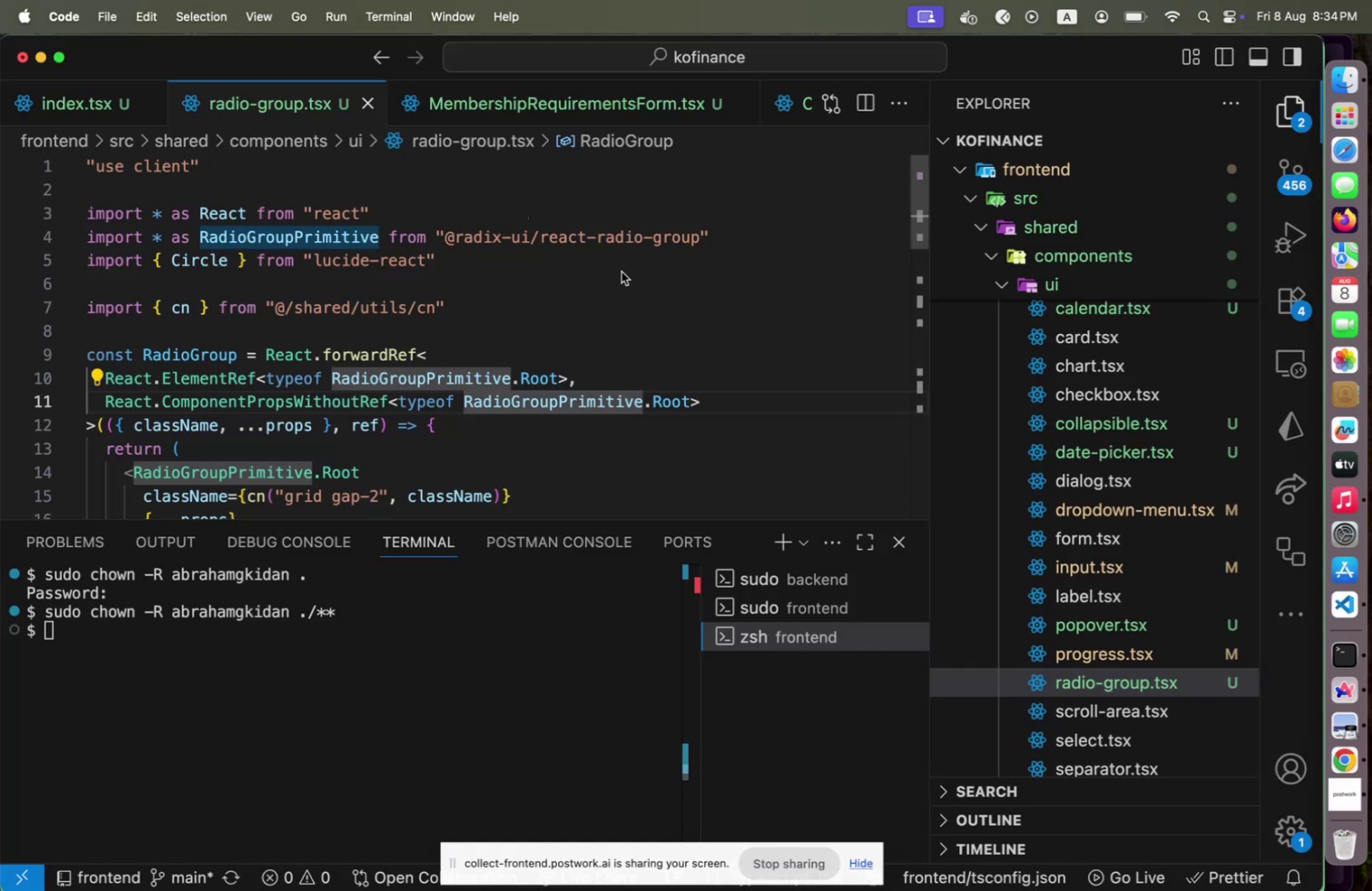 
key(Meta+Tab)
 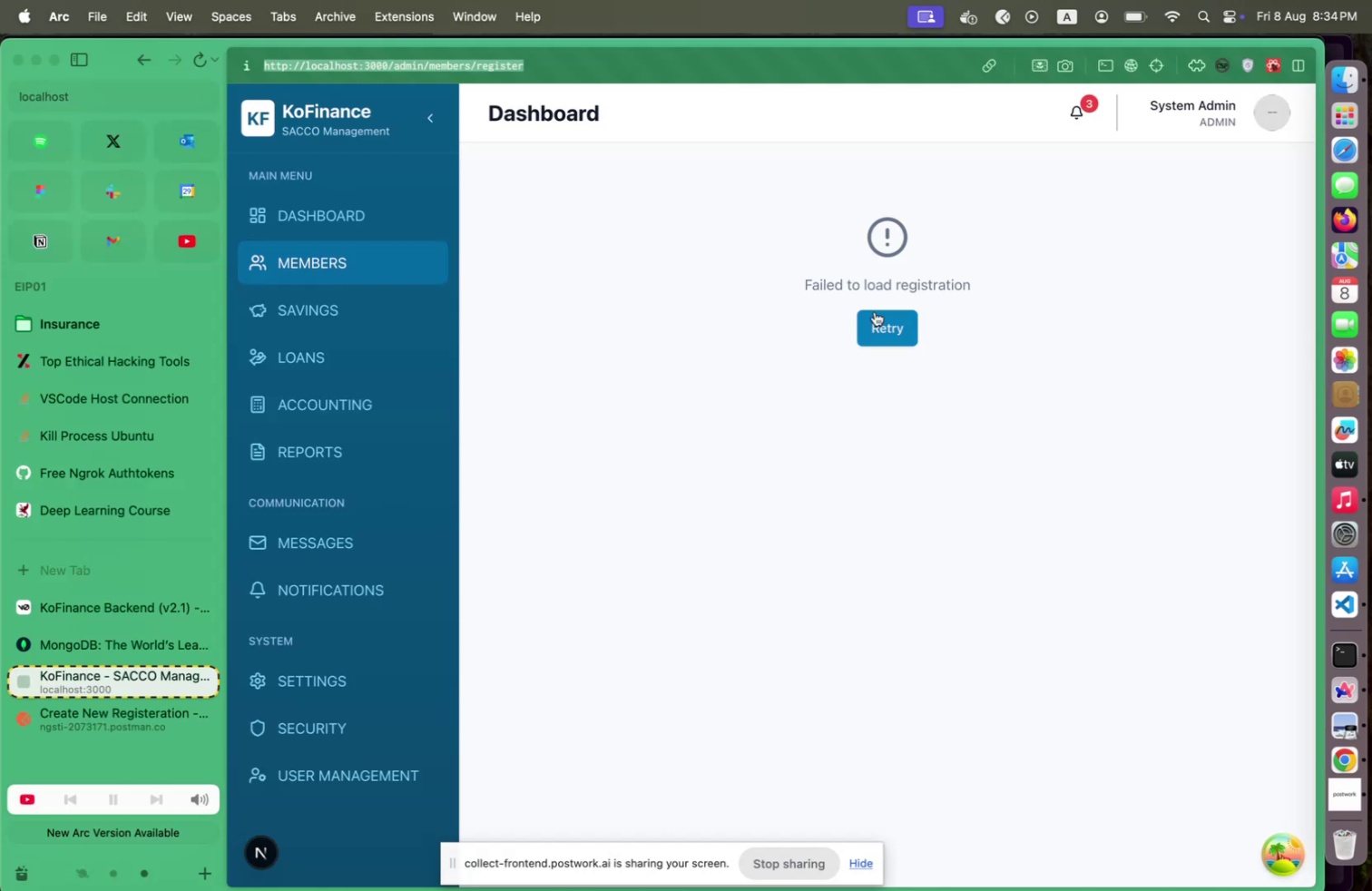 
left_click([867, 299])
 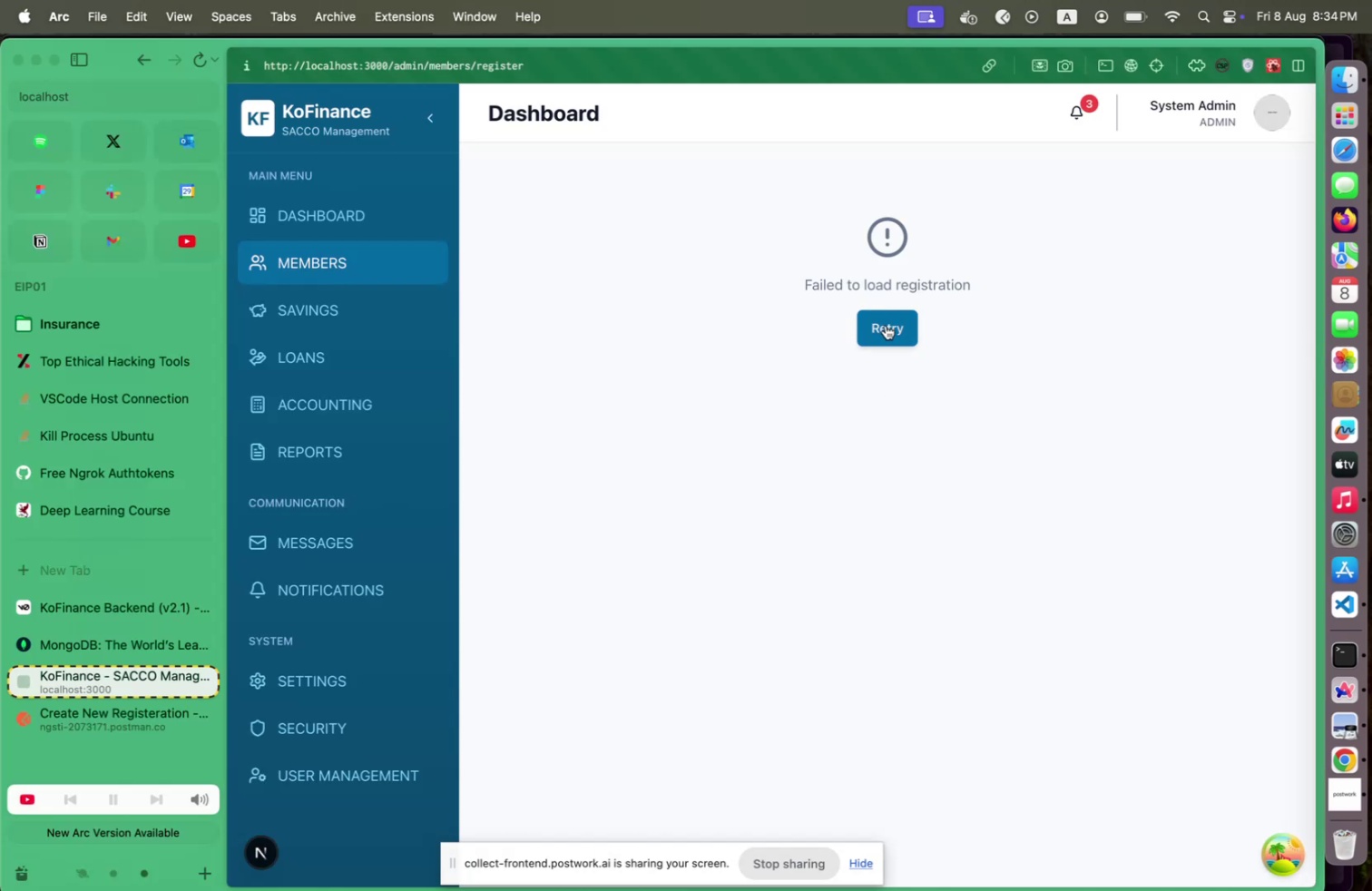 
left_click([886, 325])
 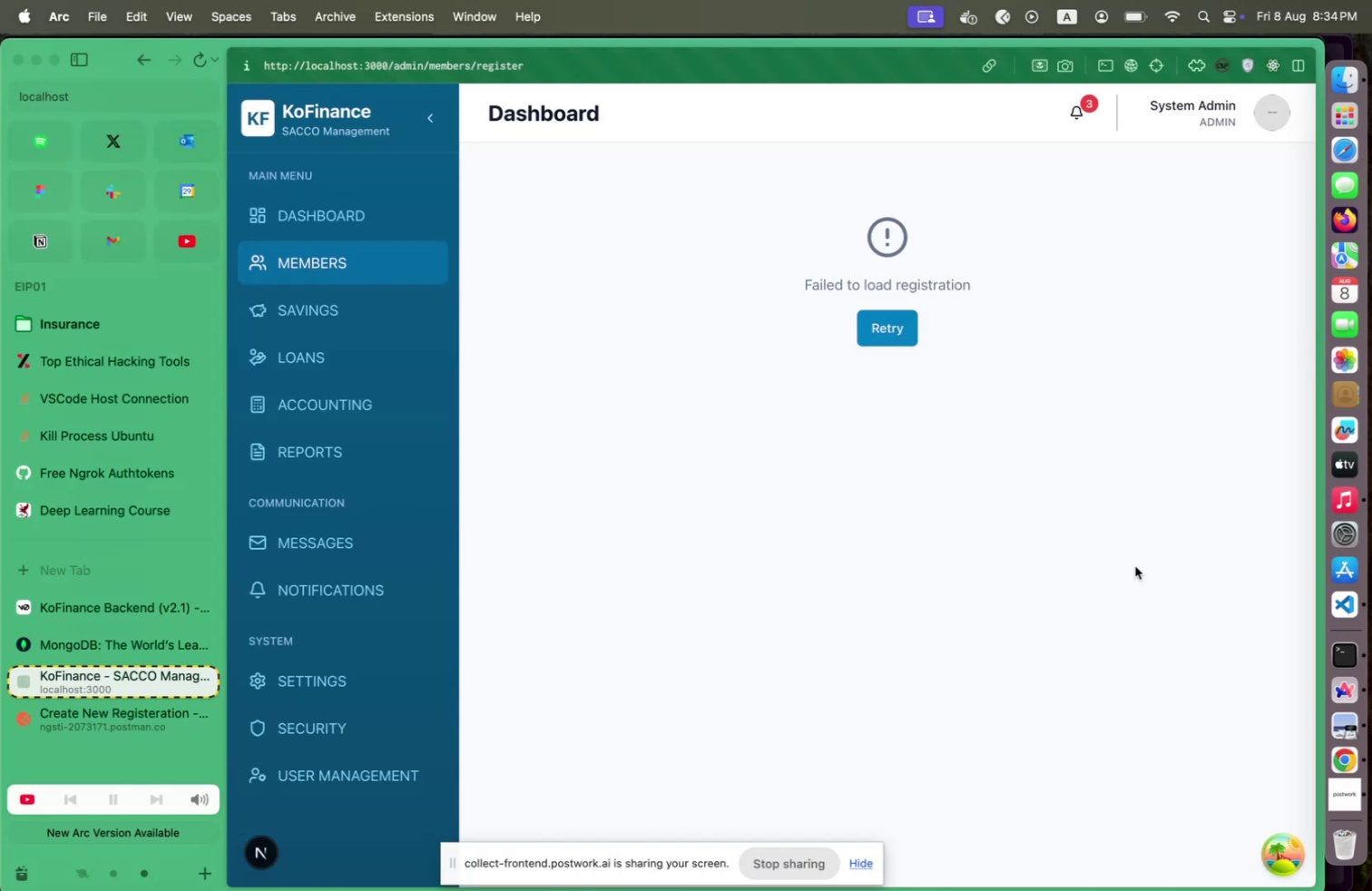 
key(Meta+CommandLeft)
 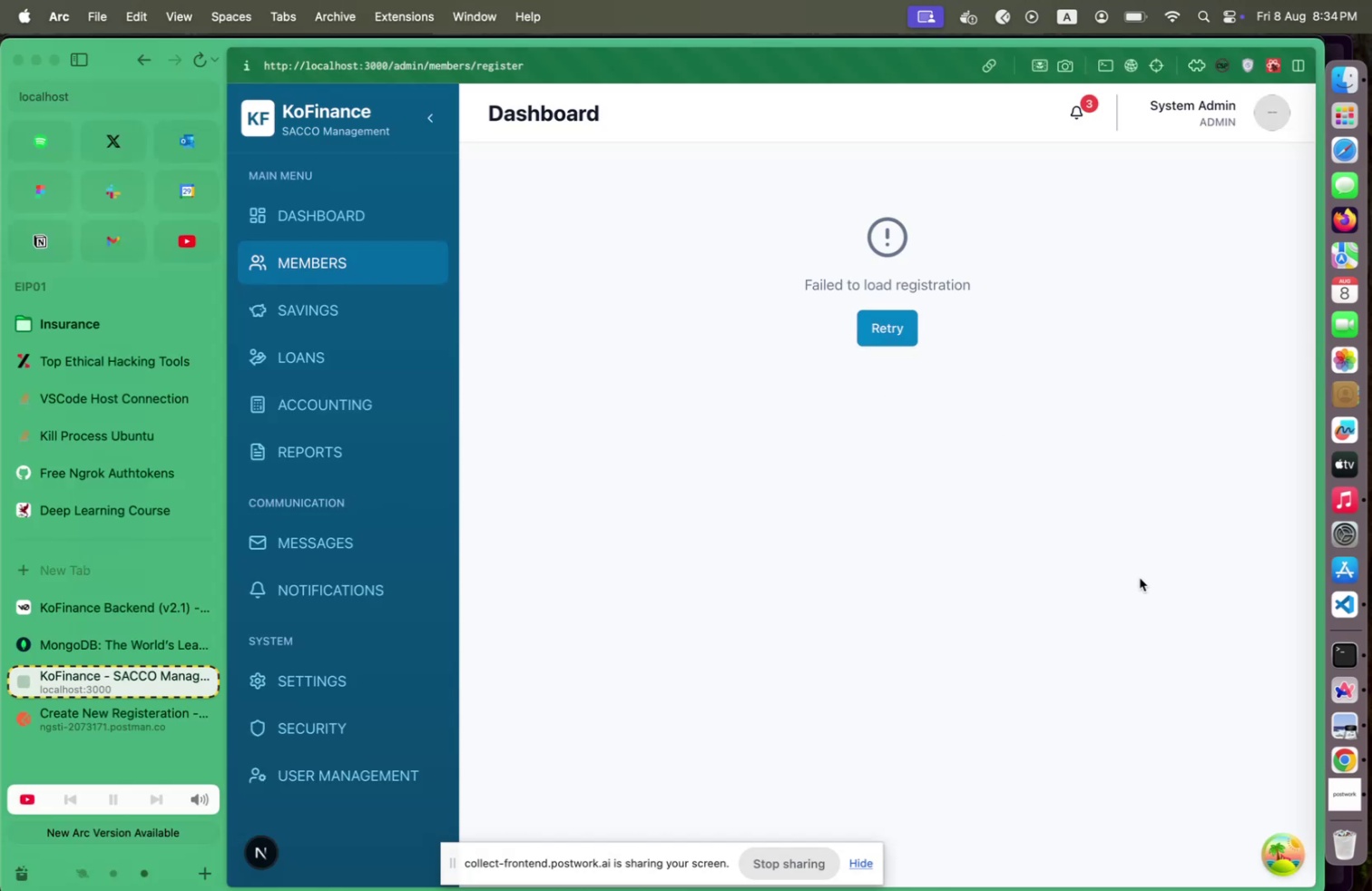 
key(Meta+Tab)
 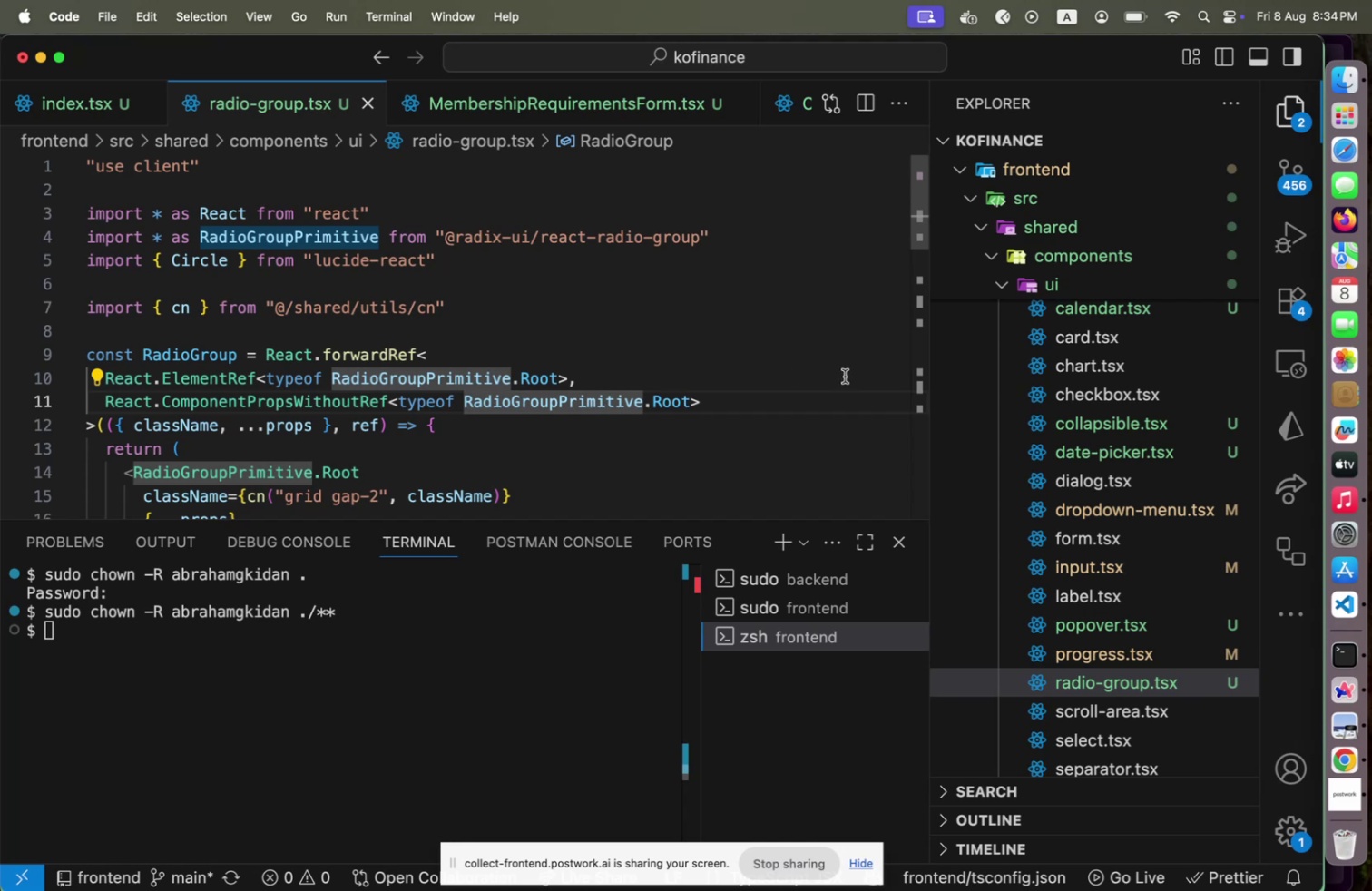 
scroll: coordinate [1027, 426], scroll_direction: up, amount: 33.0
 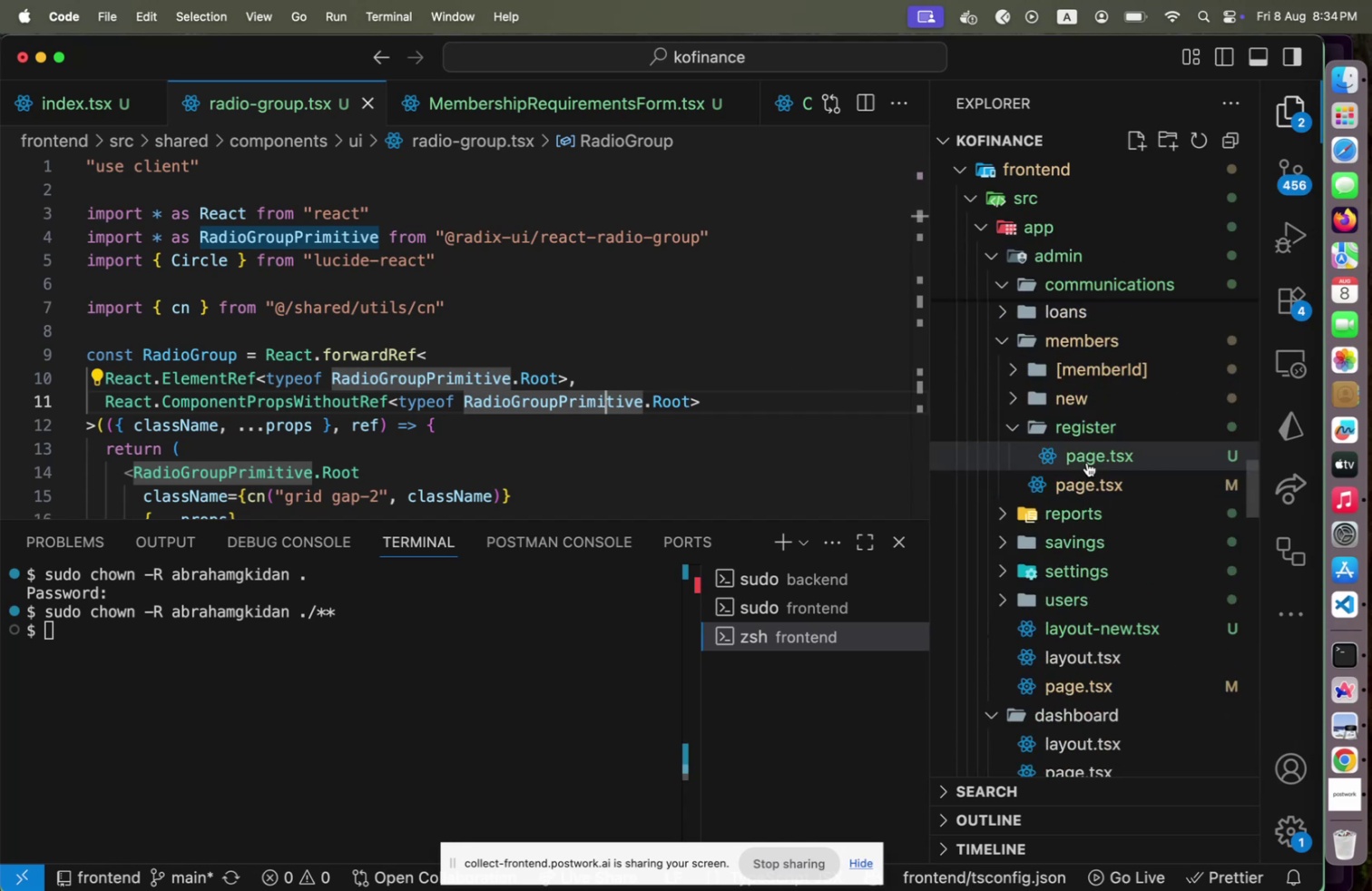 
left_click([1087, 462])
 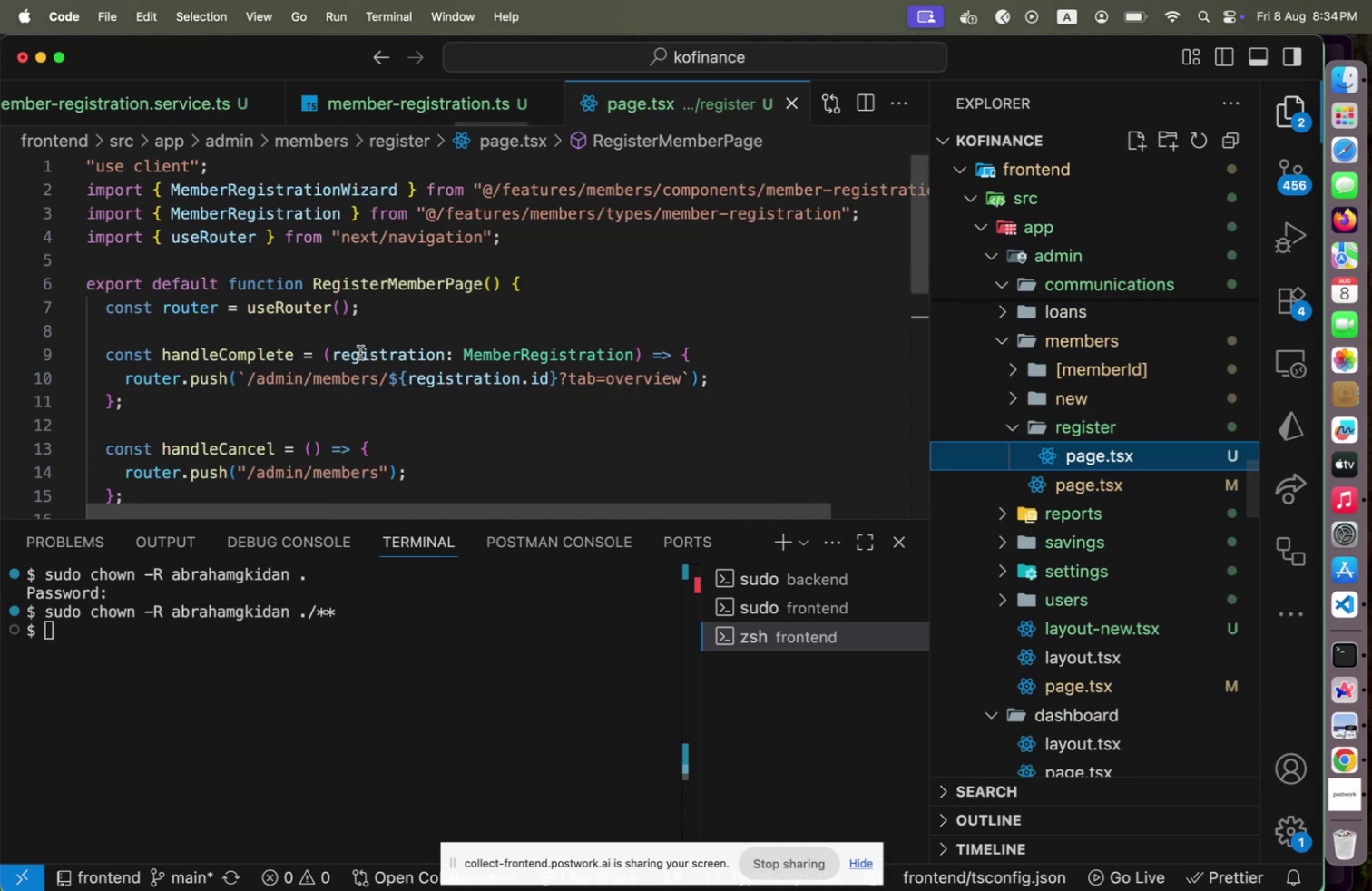 
left_click([360, 352])
 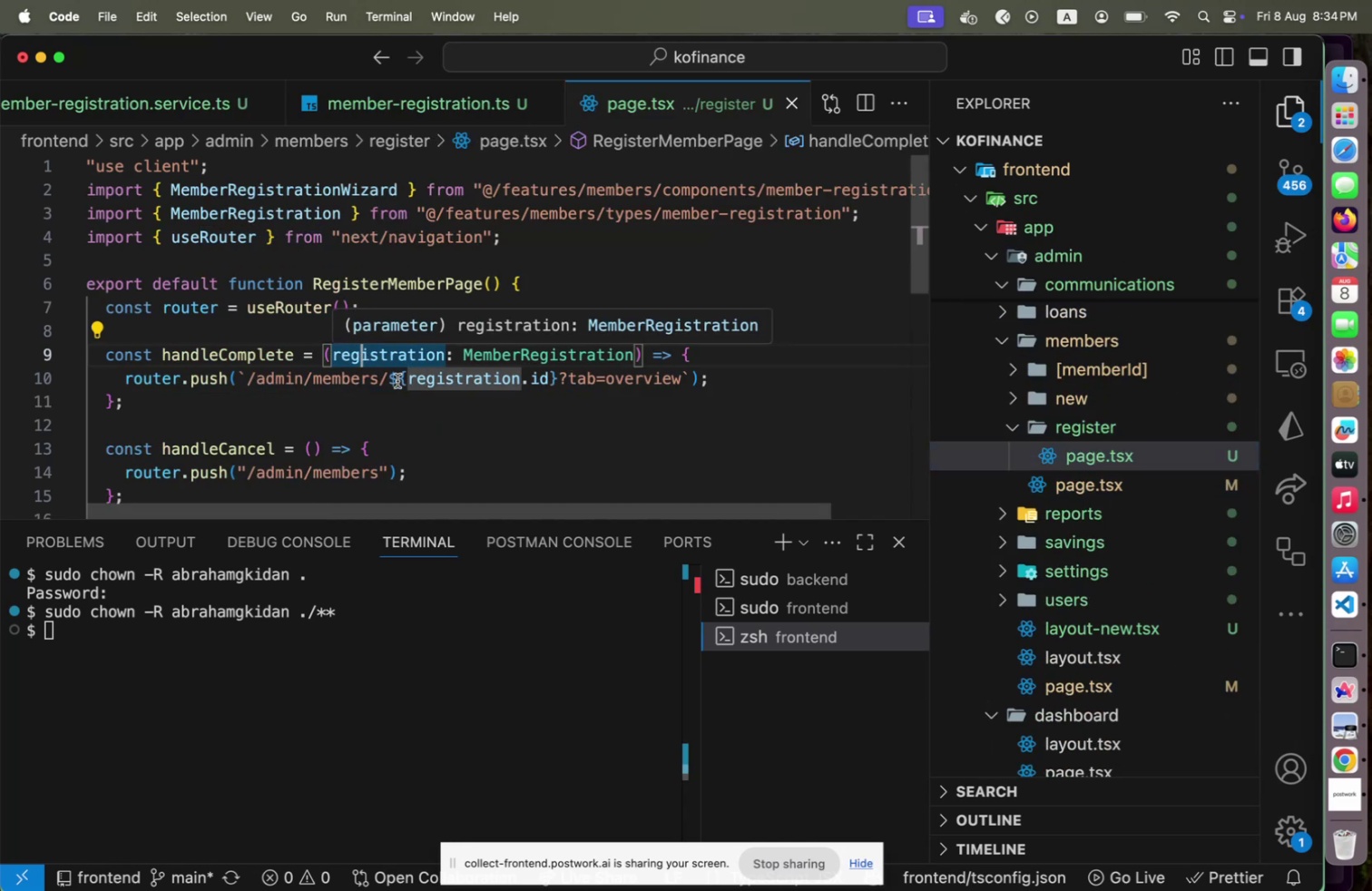 
scroll: coordinate [416, 398], scroll_direction: down, amount: 5.0
 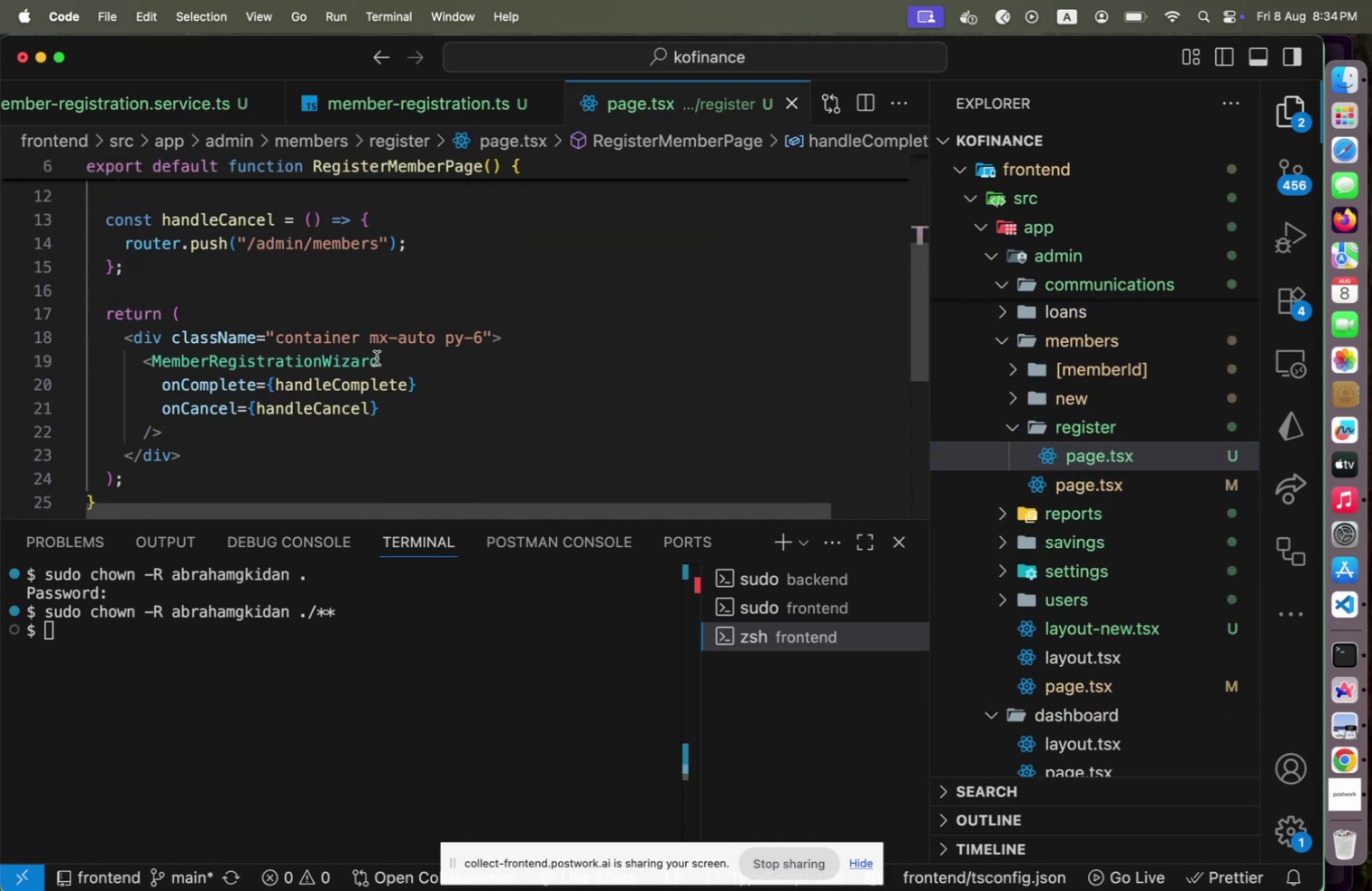 
left_click([352, 353])
 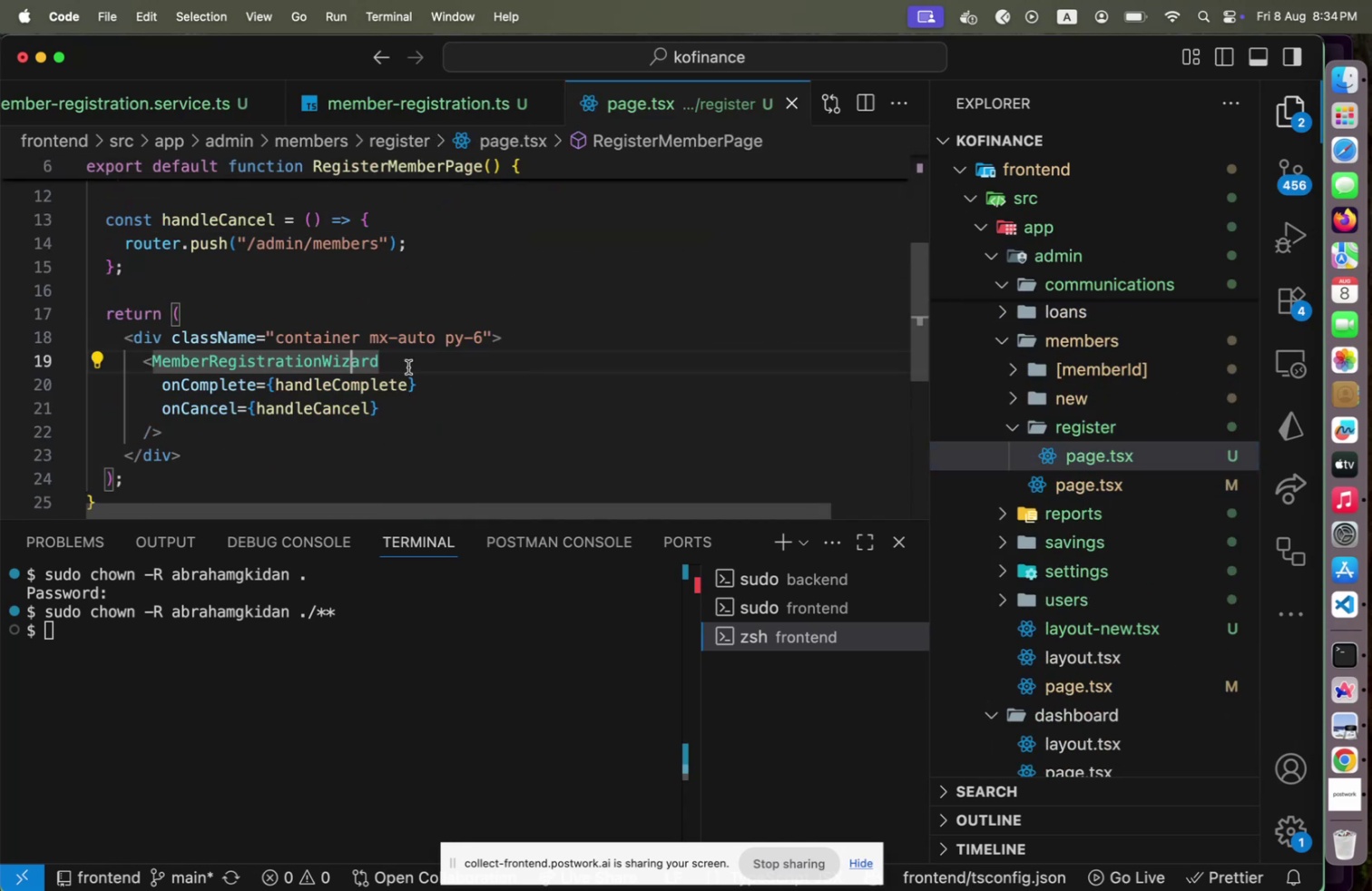 
left_click([357, 380])
 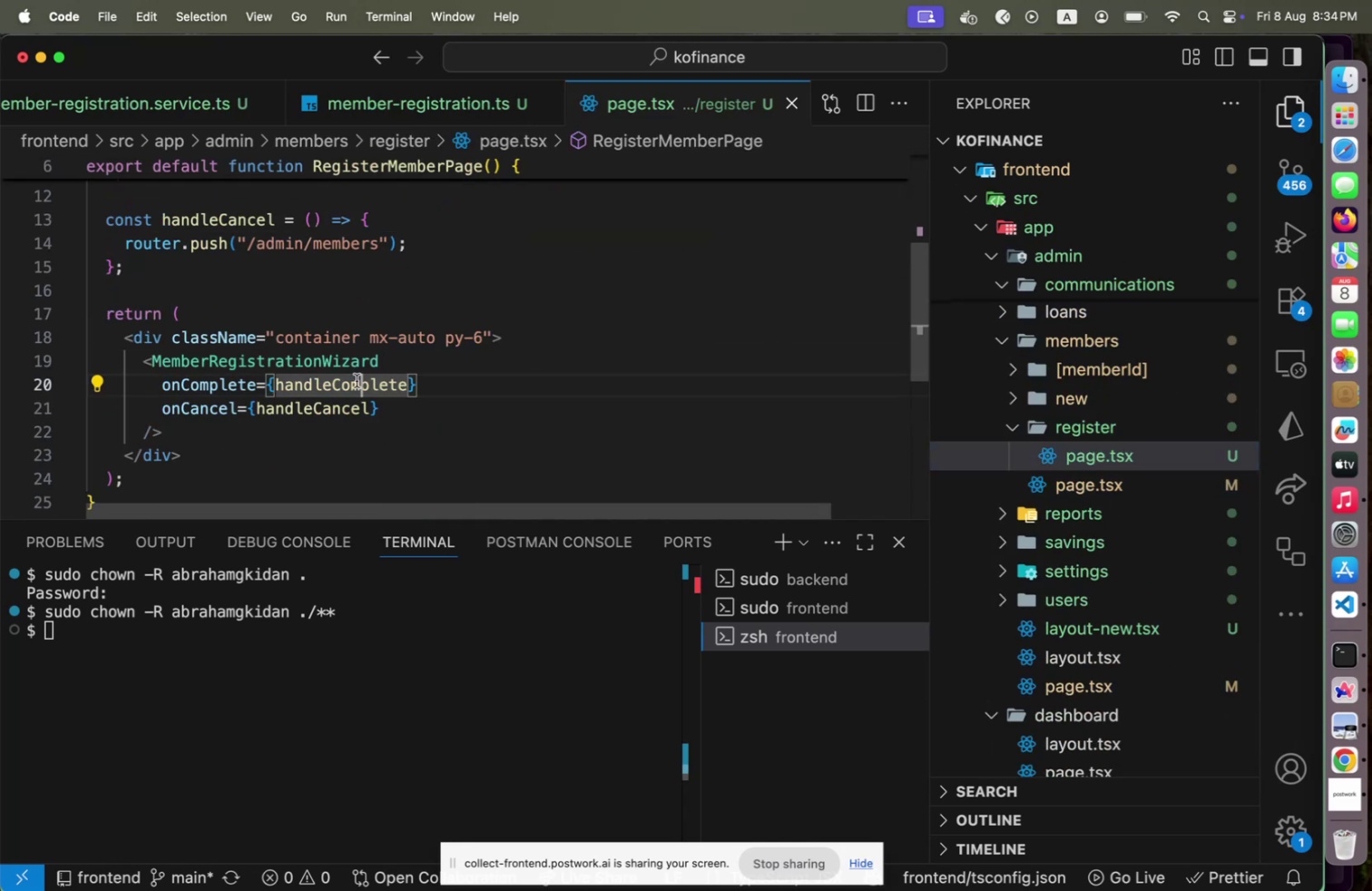 
scroll: coordinate [358, 381], scroll_direction: up, amount: 2.0
 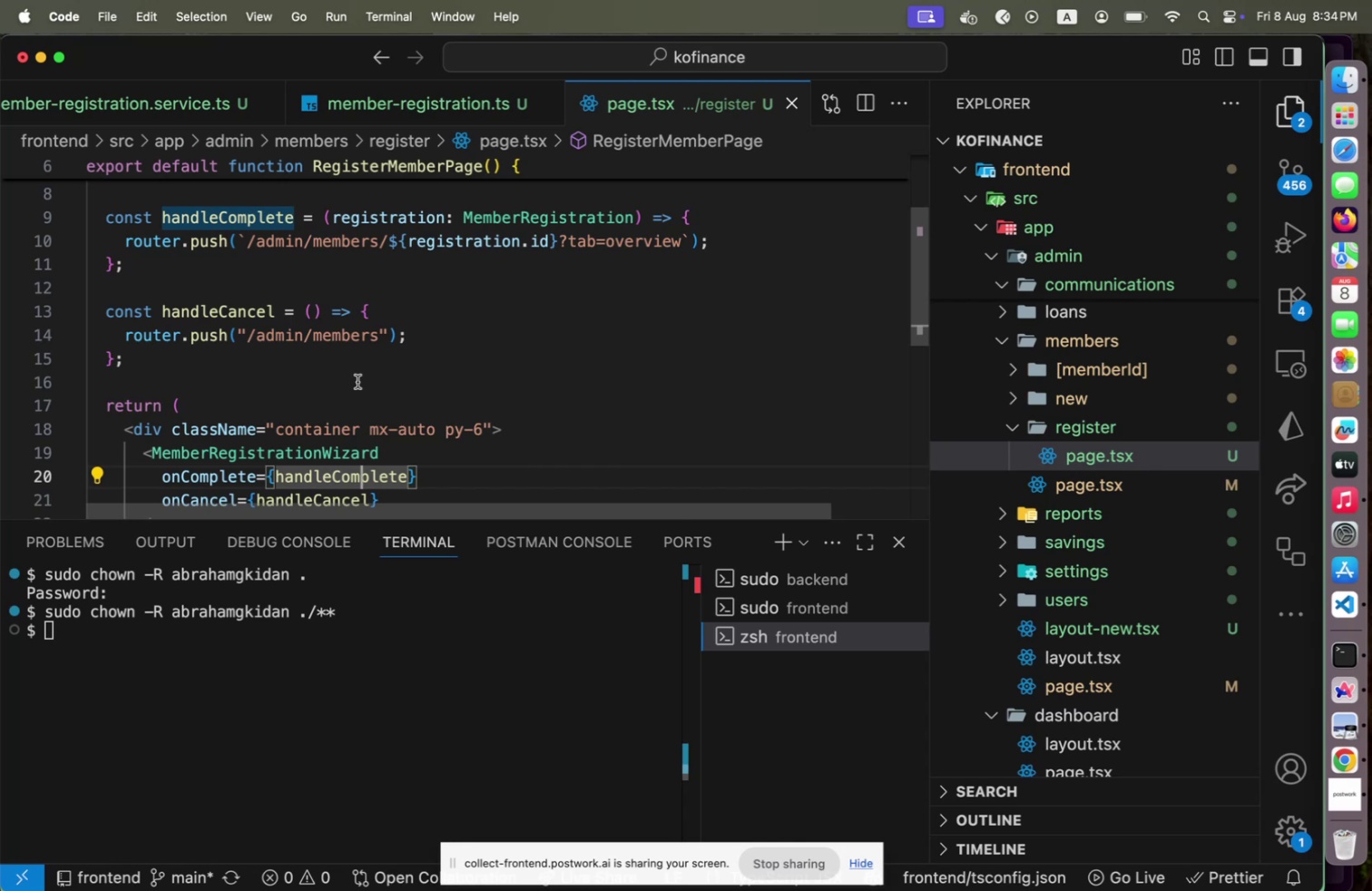 
scroll: coordinate [358, 381], scroll_direction: down, amount: 1.0
 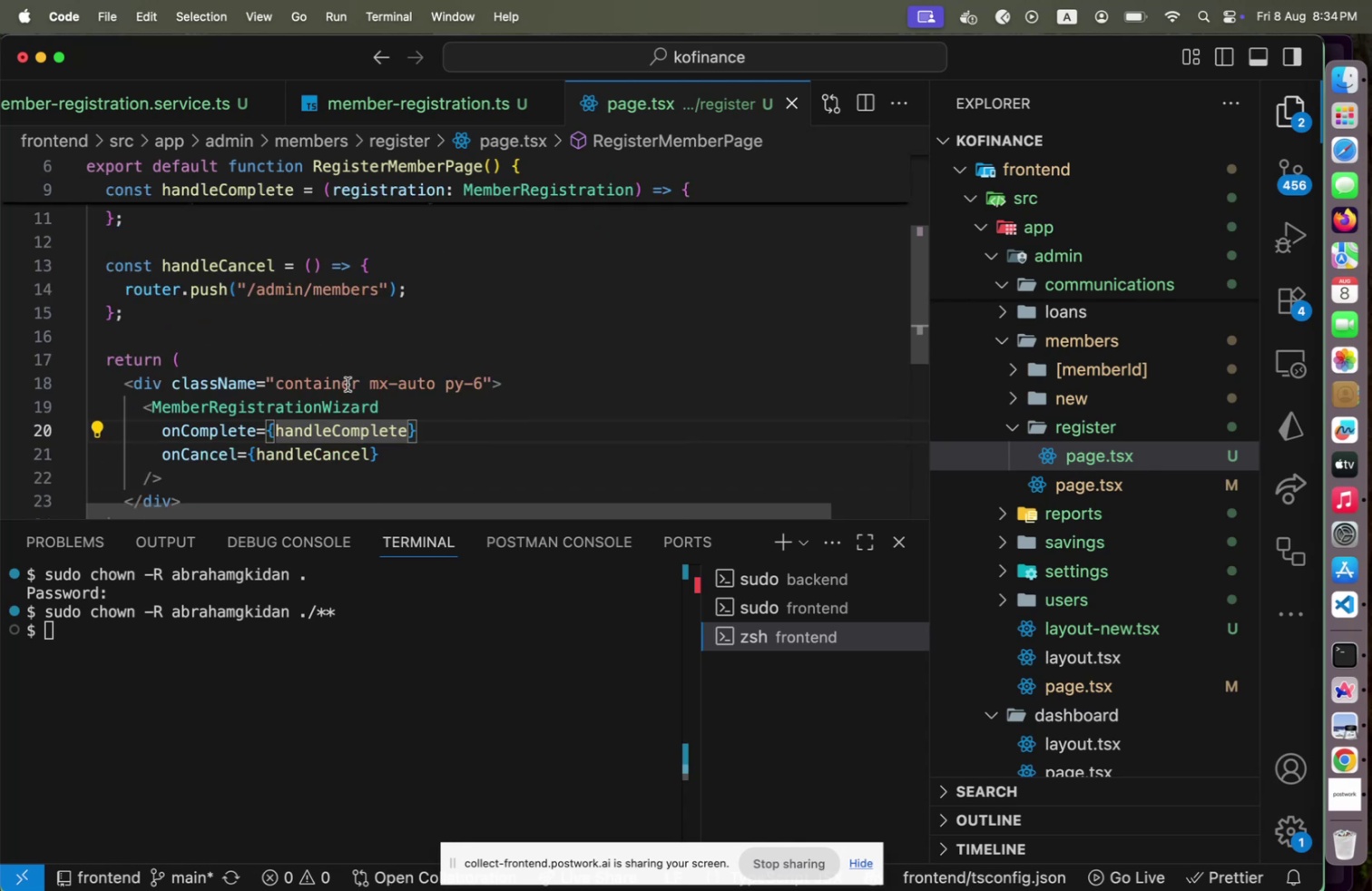 
left_click([279, 409])
 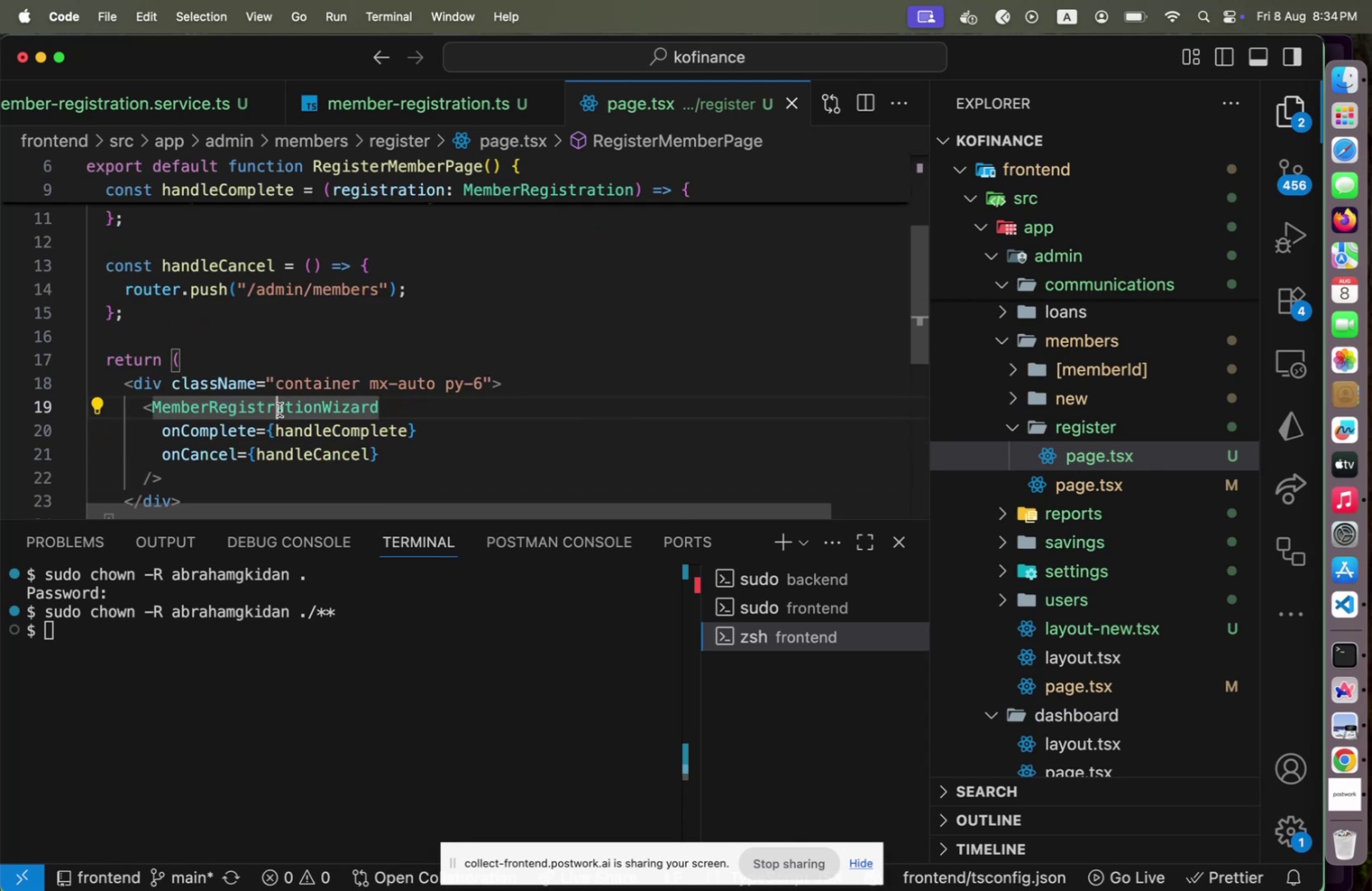 
hold_key(key=CommandLeft, duration=0.8)
left_click([279, 409])
 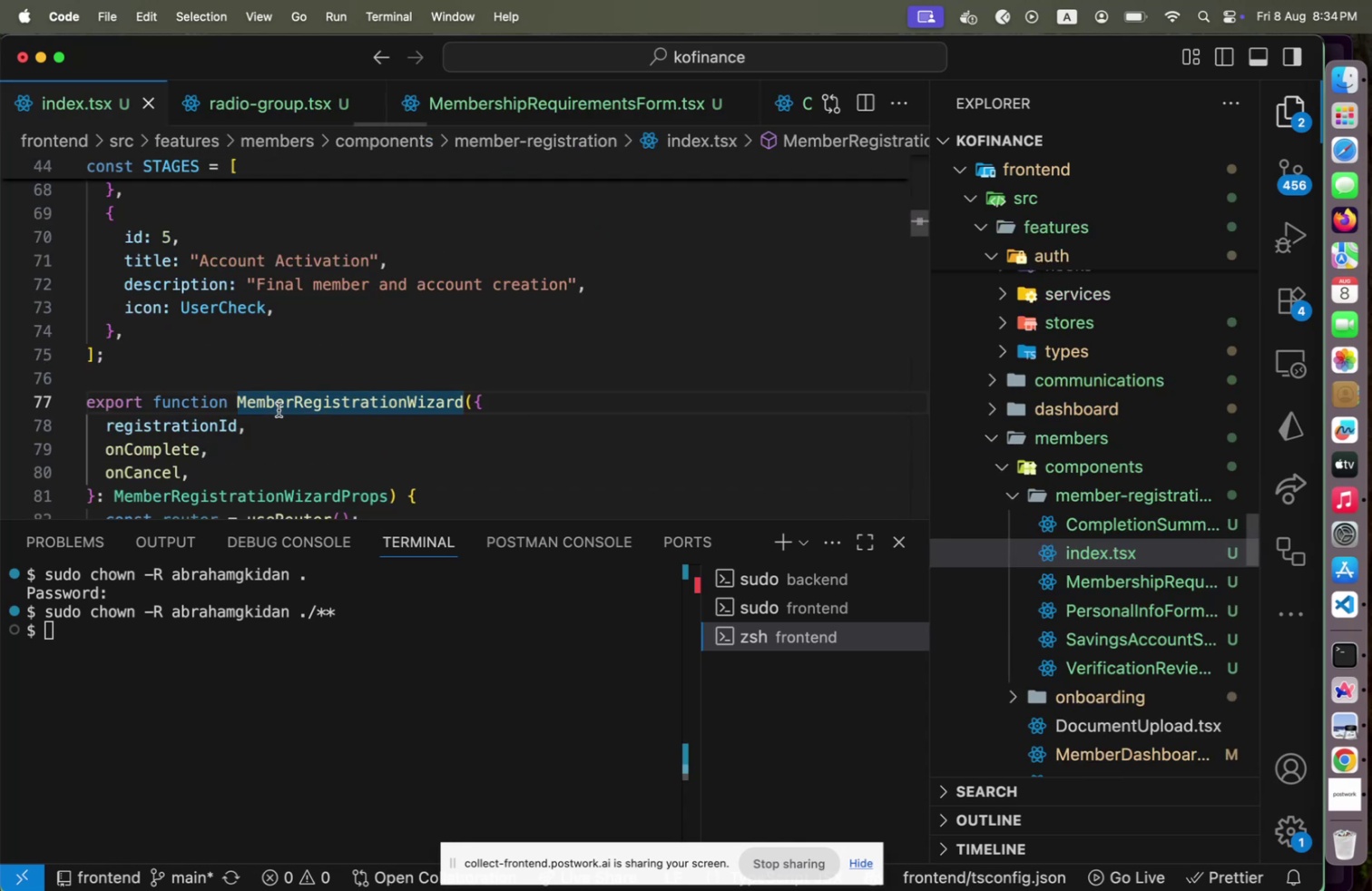 
scroll: coordinate [308, 405], scroll_direction: down, amount: 6.0
 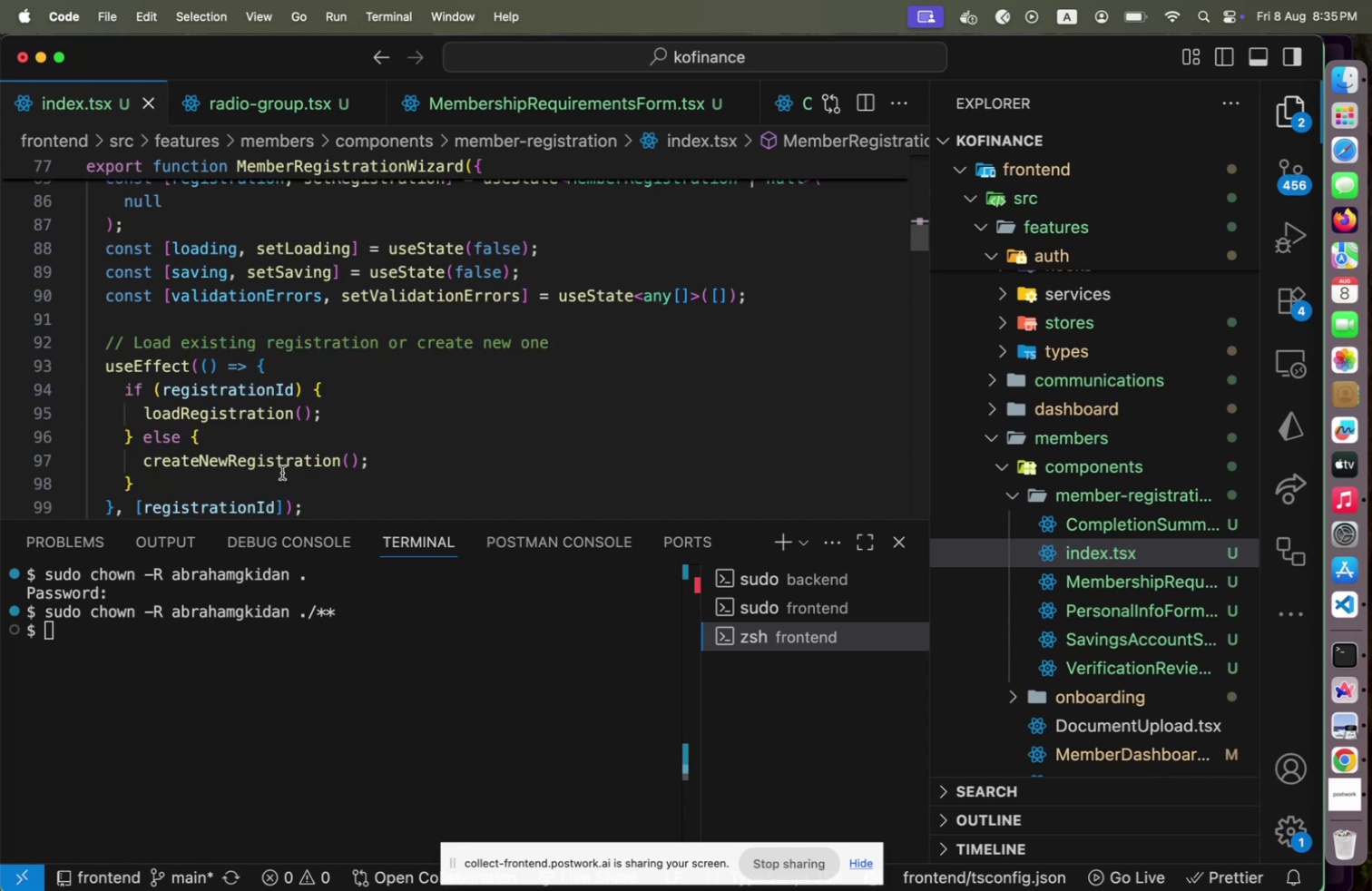 
left_click([289, 463])
 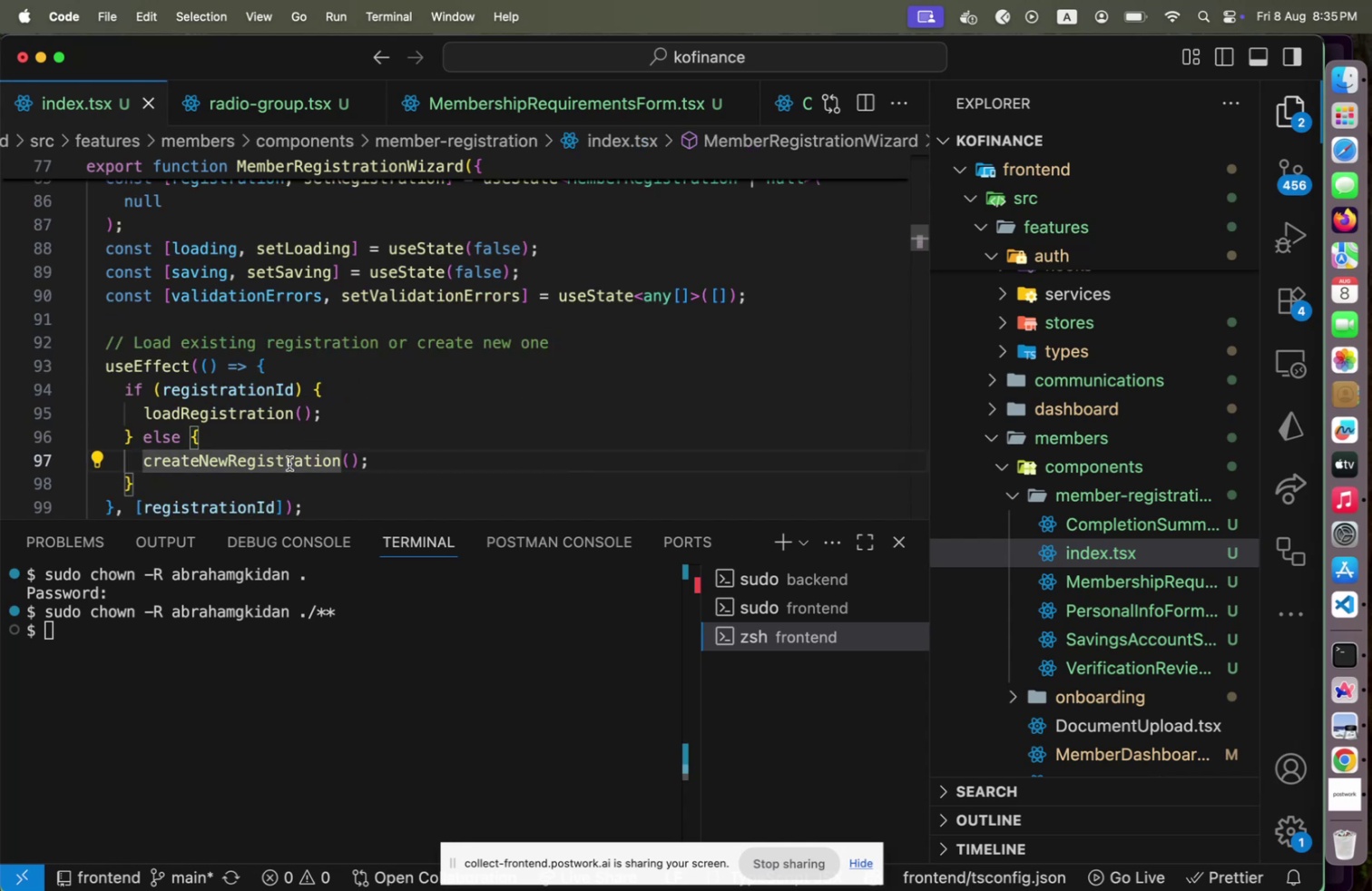 
scroll: coordinate [289, 463], scroll_direction: down, amount: 4.0
 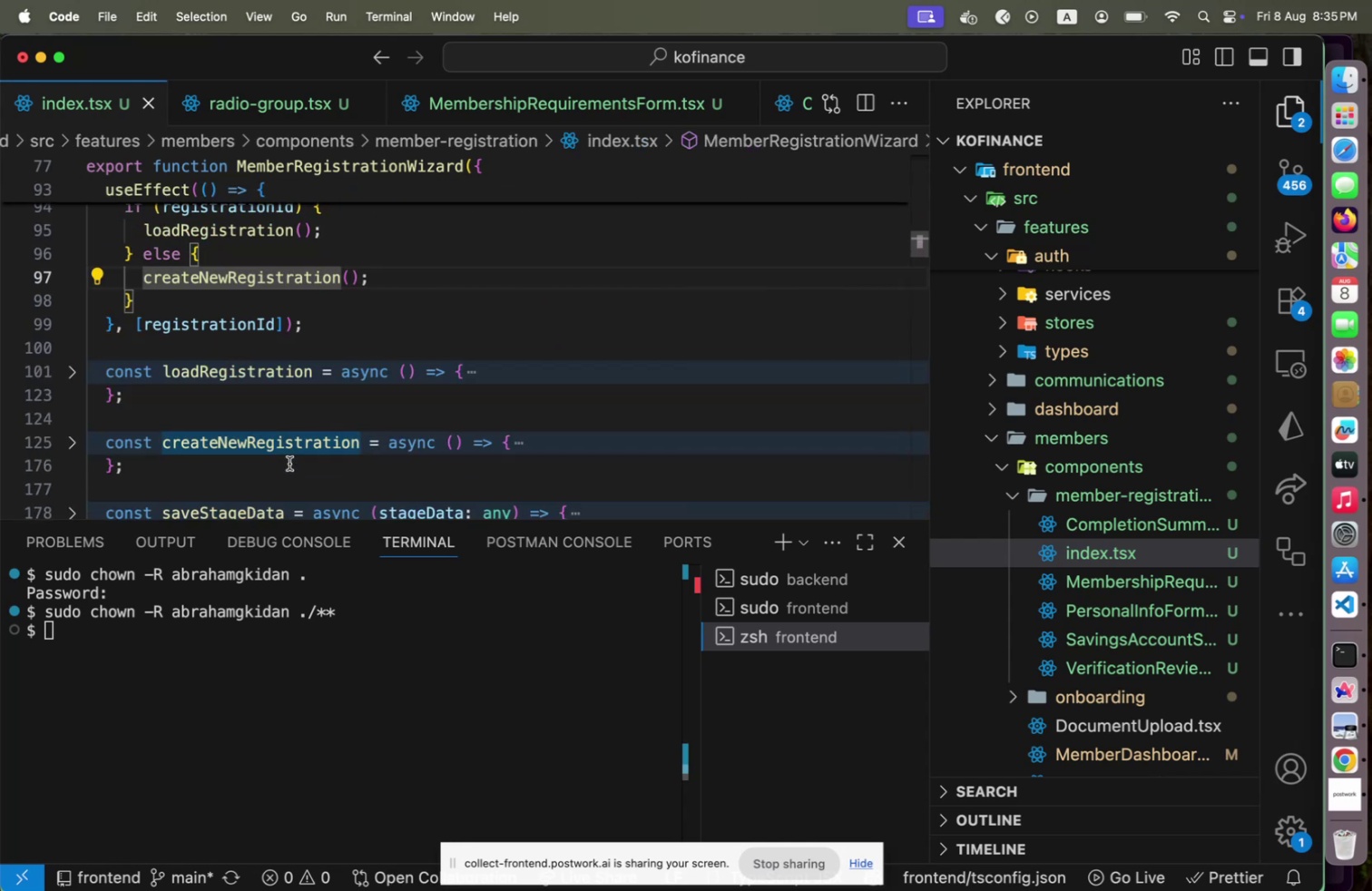 
scroll: coordinate [289, 463], scroll_direction: up, amount: 2.0
 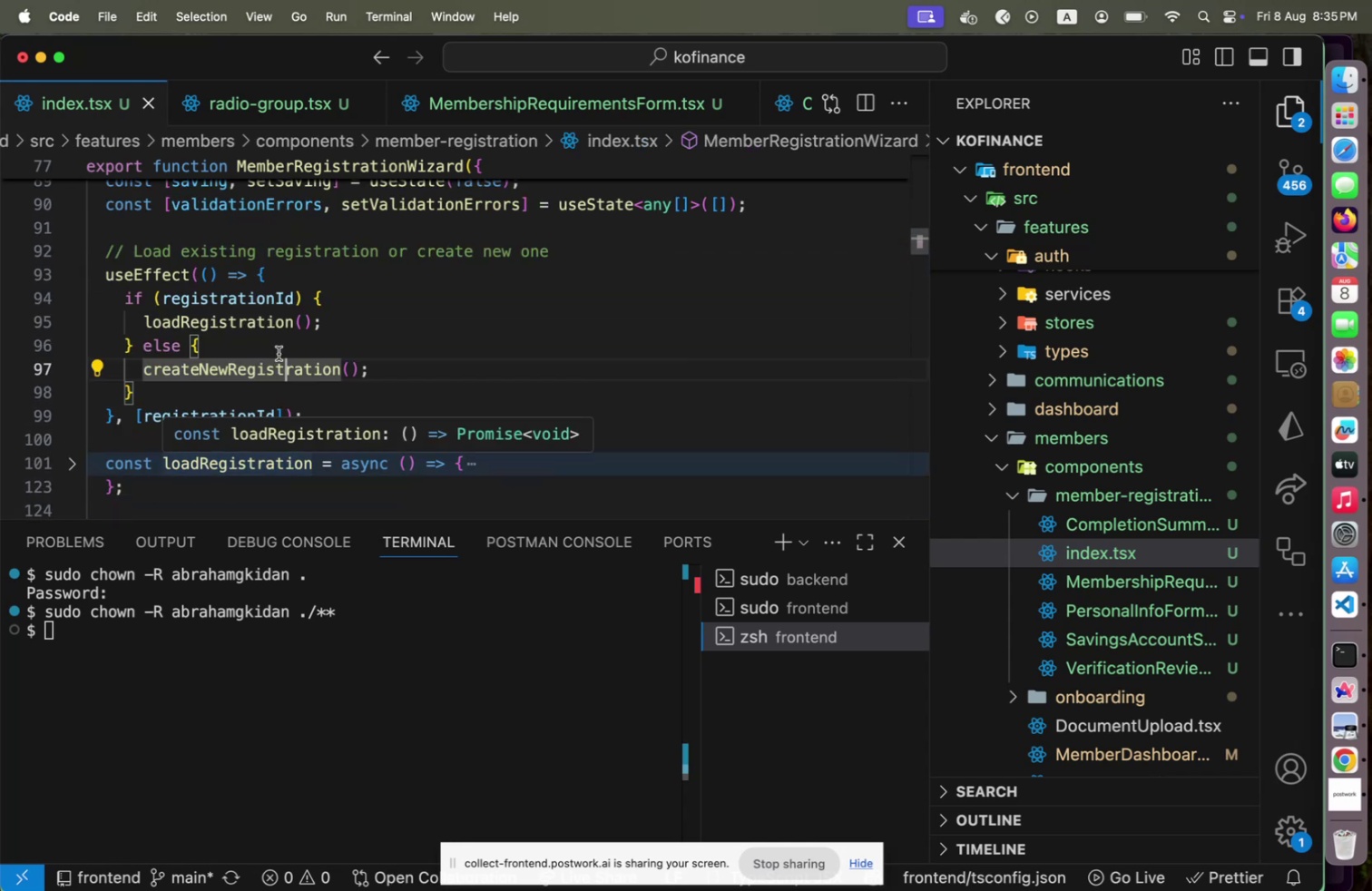 
hold_key(key=CommandLeft, duration=1.16)
left_click([262, 365])
 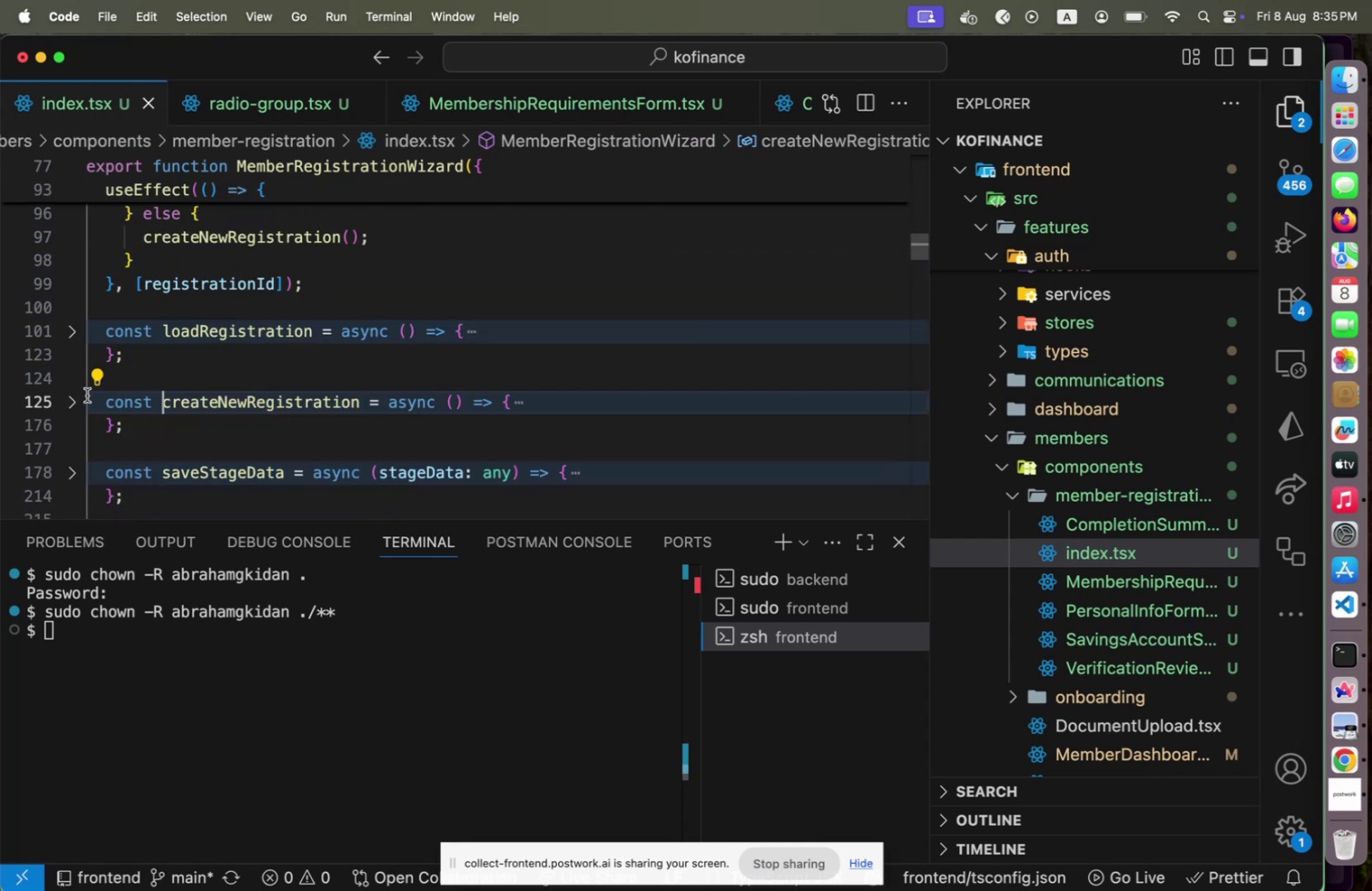 
left_click([72, 399])
 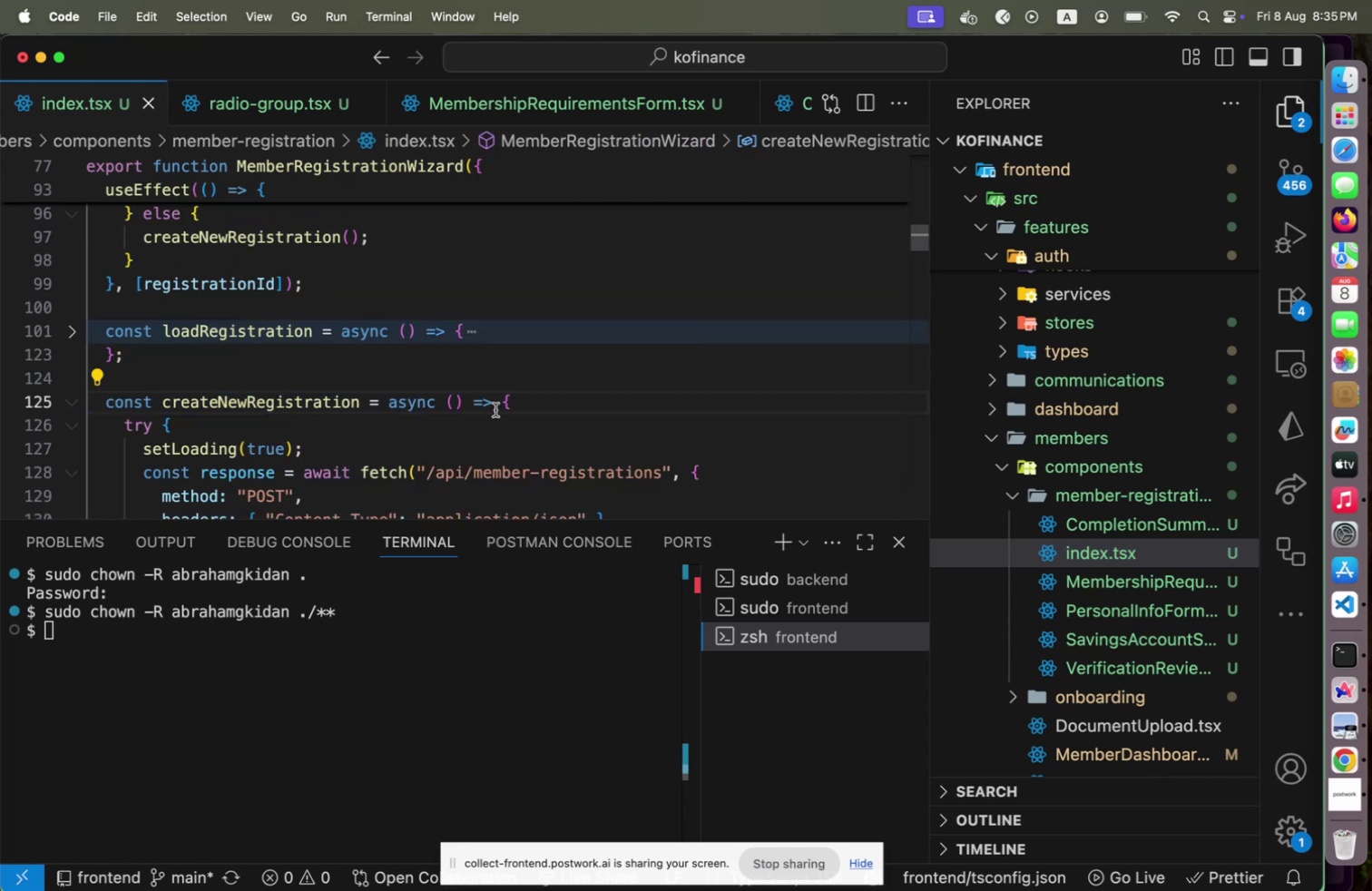 
scroll: coordinate [508, 409], scroll_direction: down, amount: 3.0
 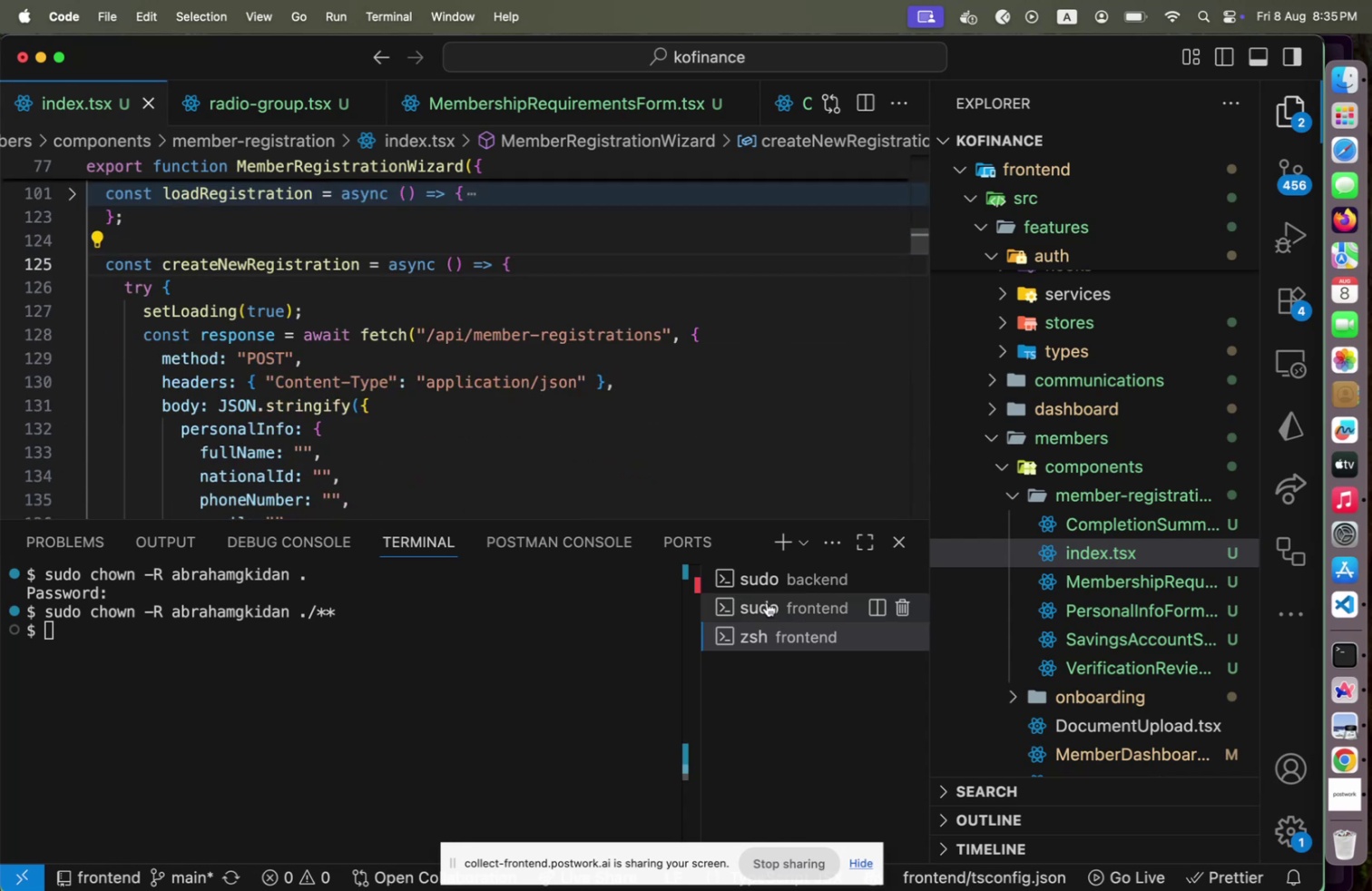 
left_click([541, 330])
 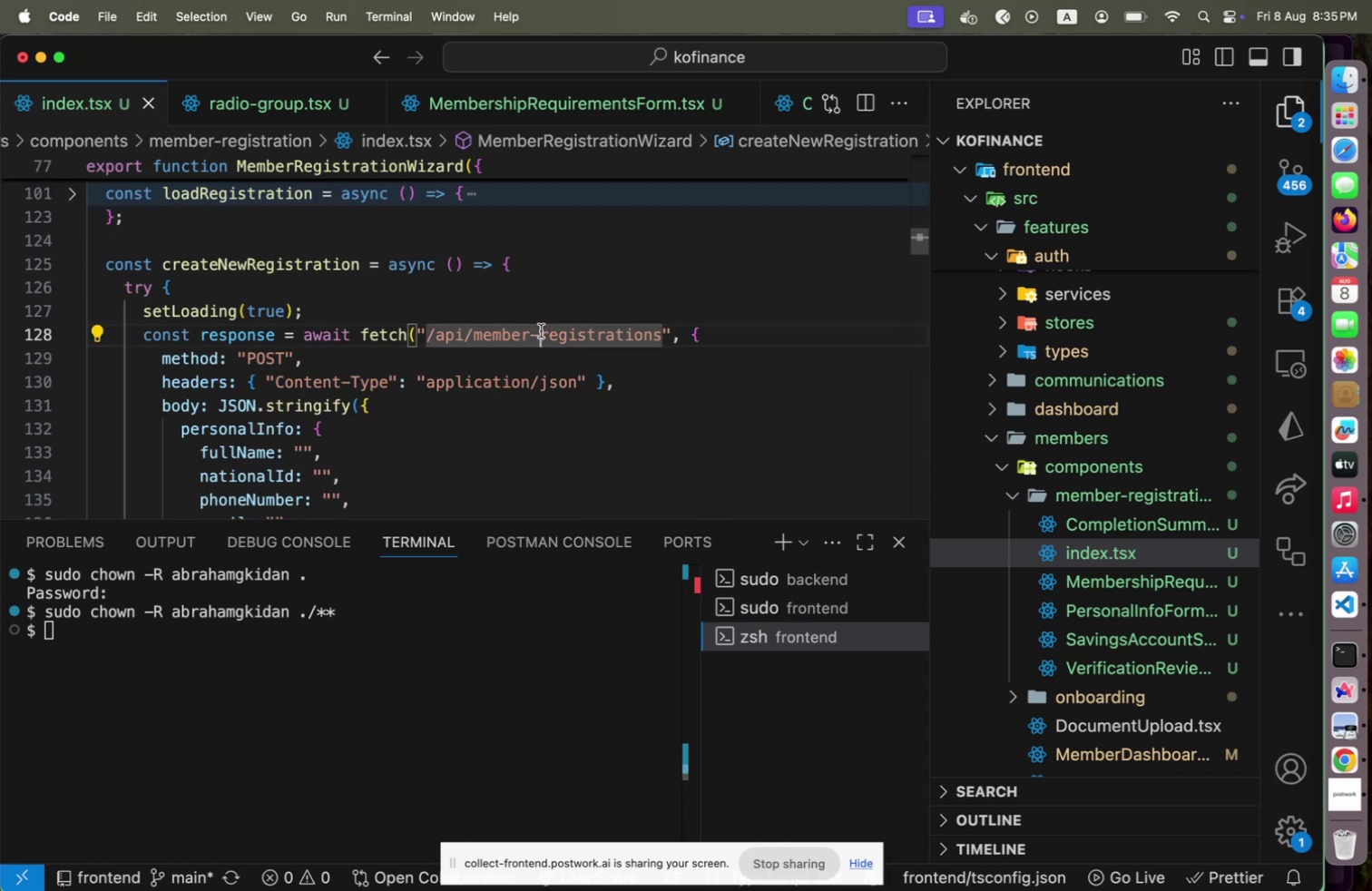 
key(Shift+ArrowLeft)
 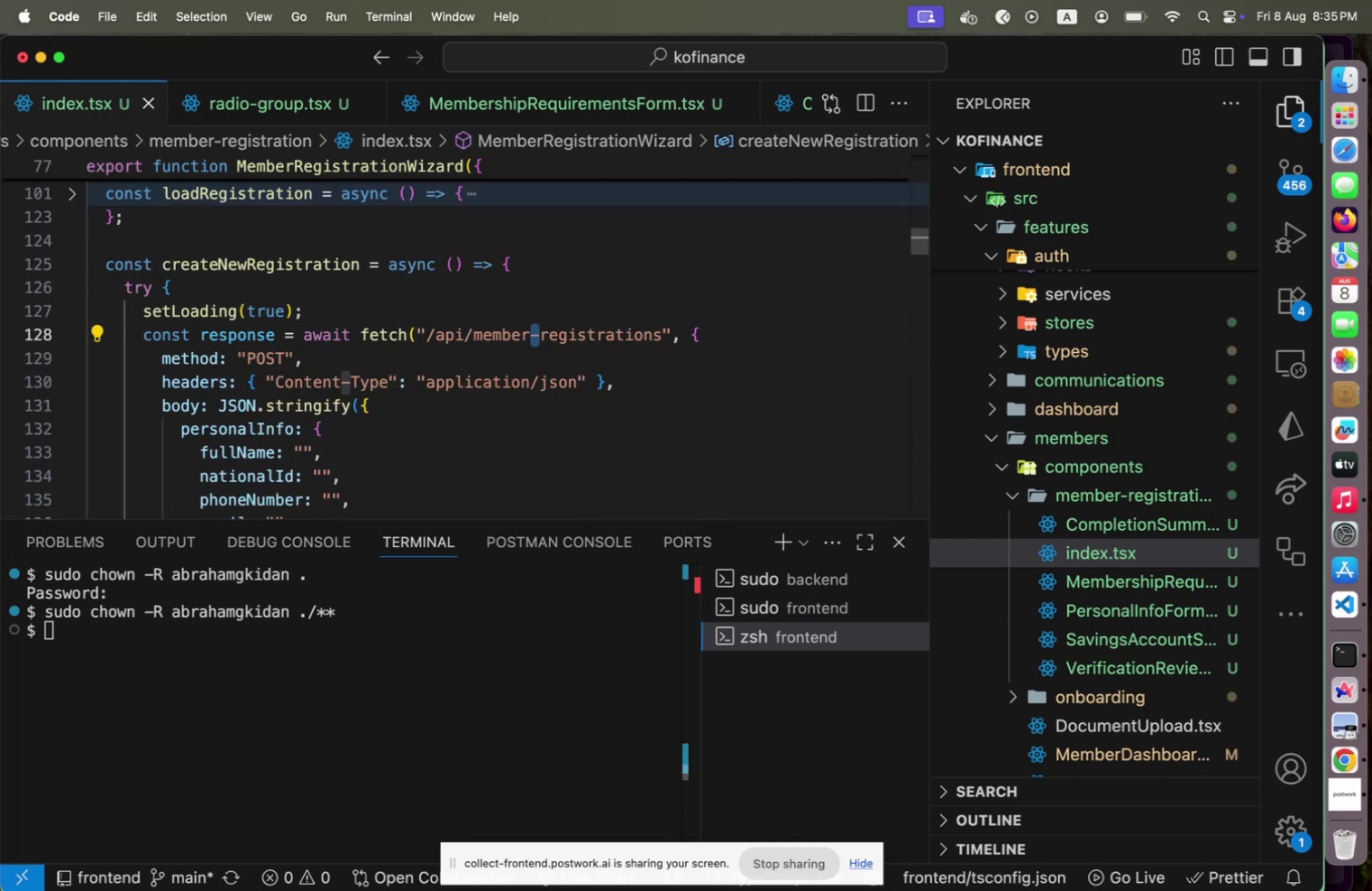 
key(S)
 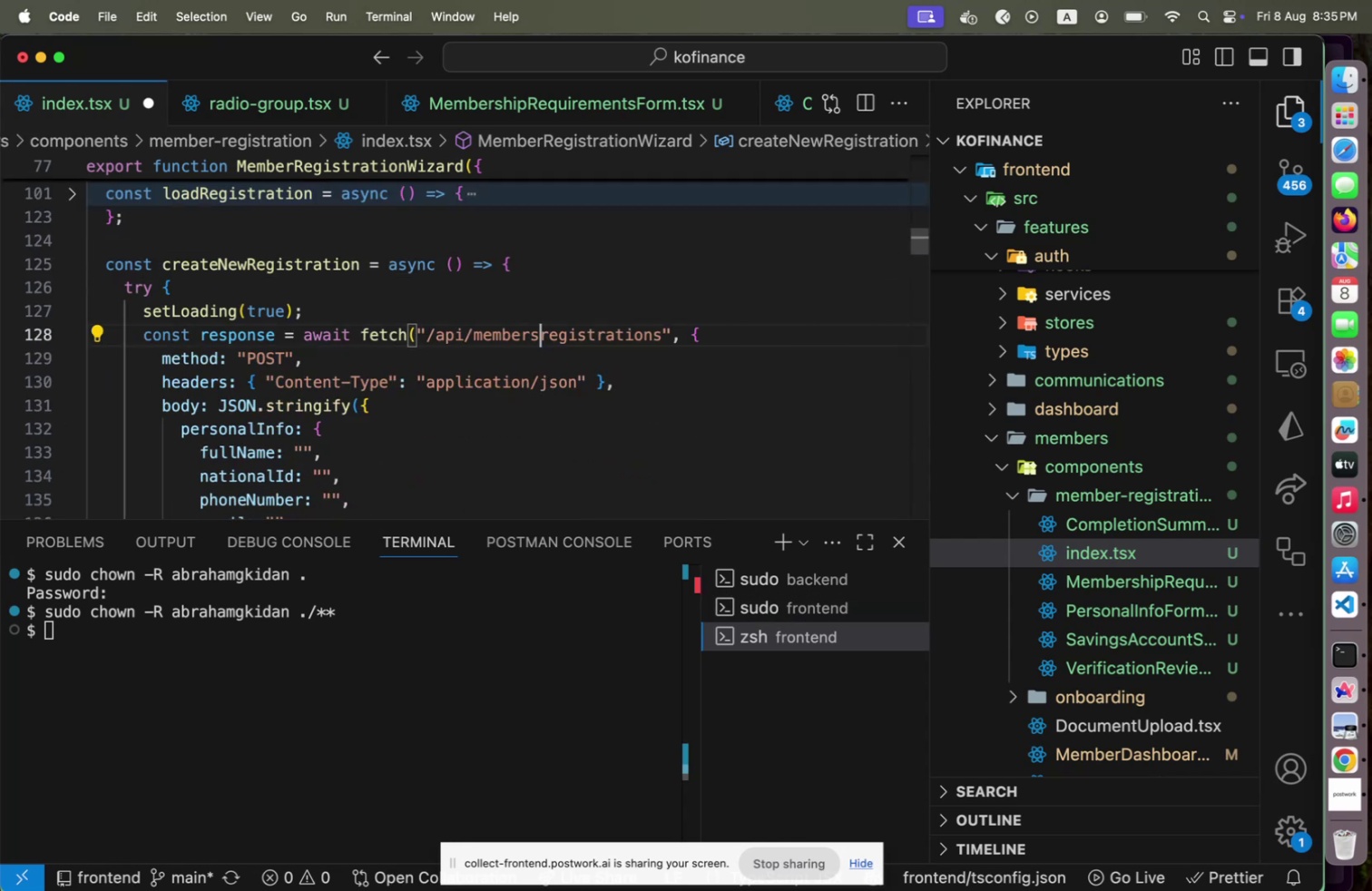 
key(Slash)
 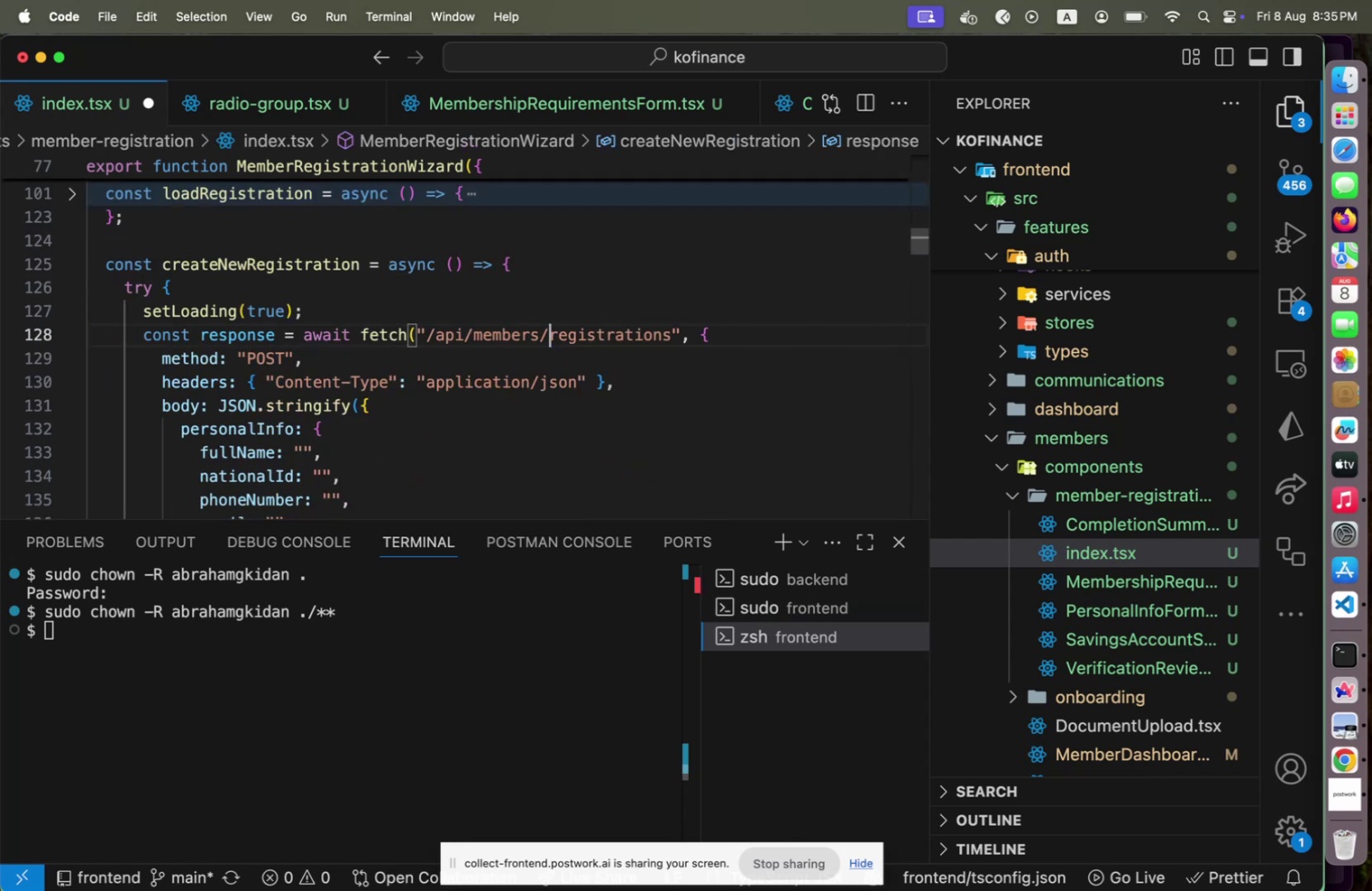 
key(ArrowRight)
 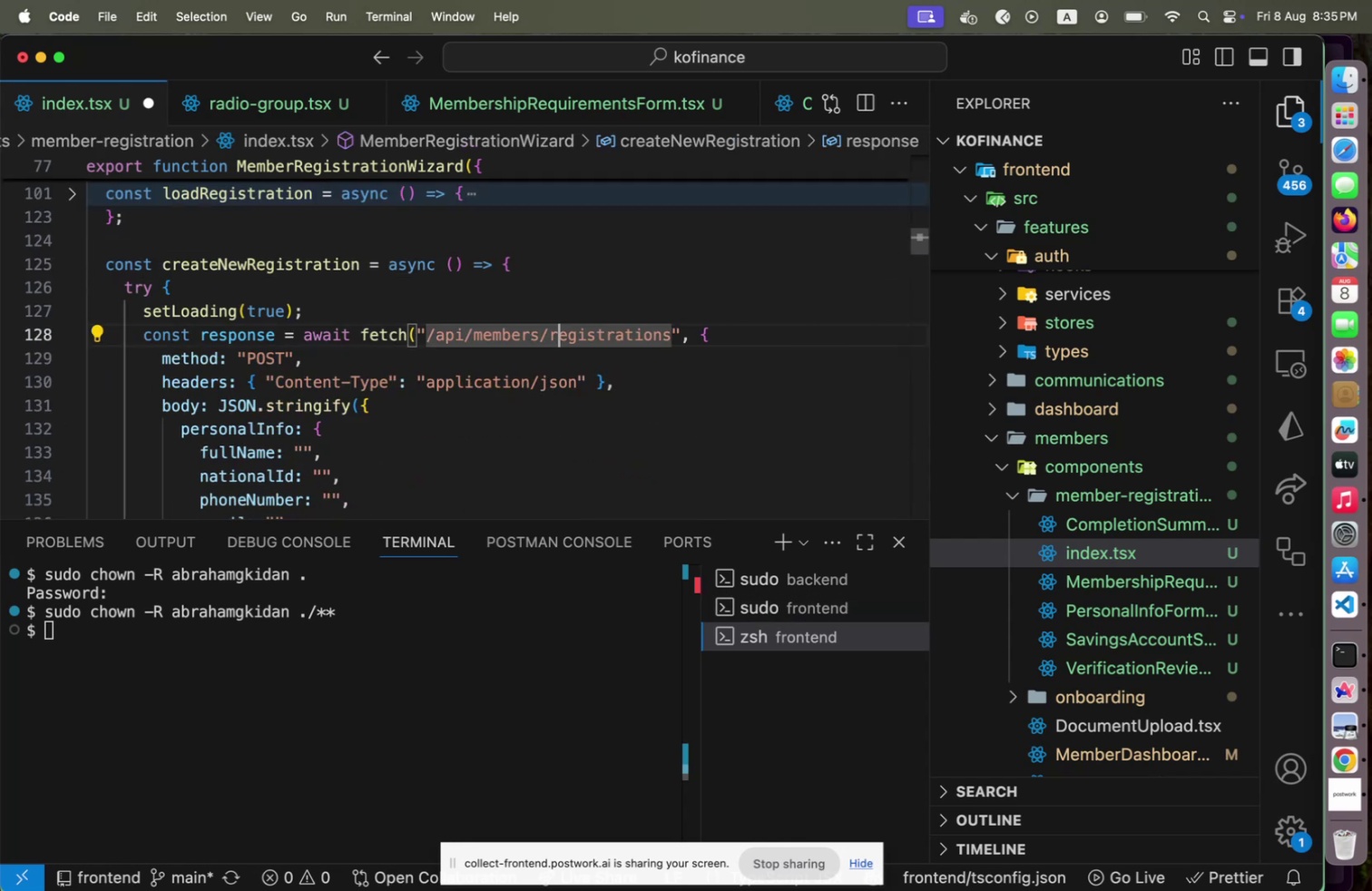 
key(ArrowDown)
 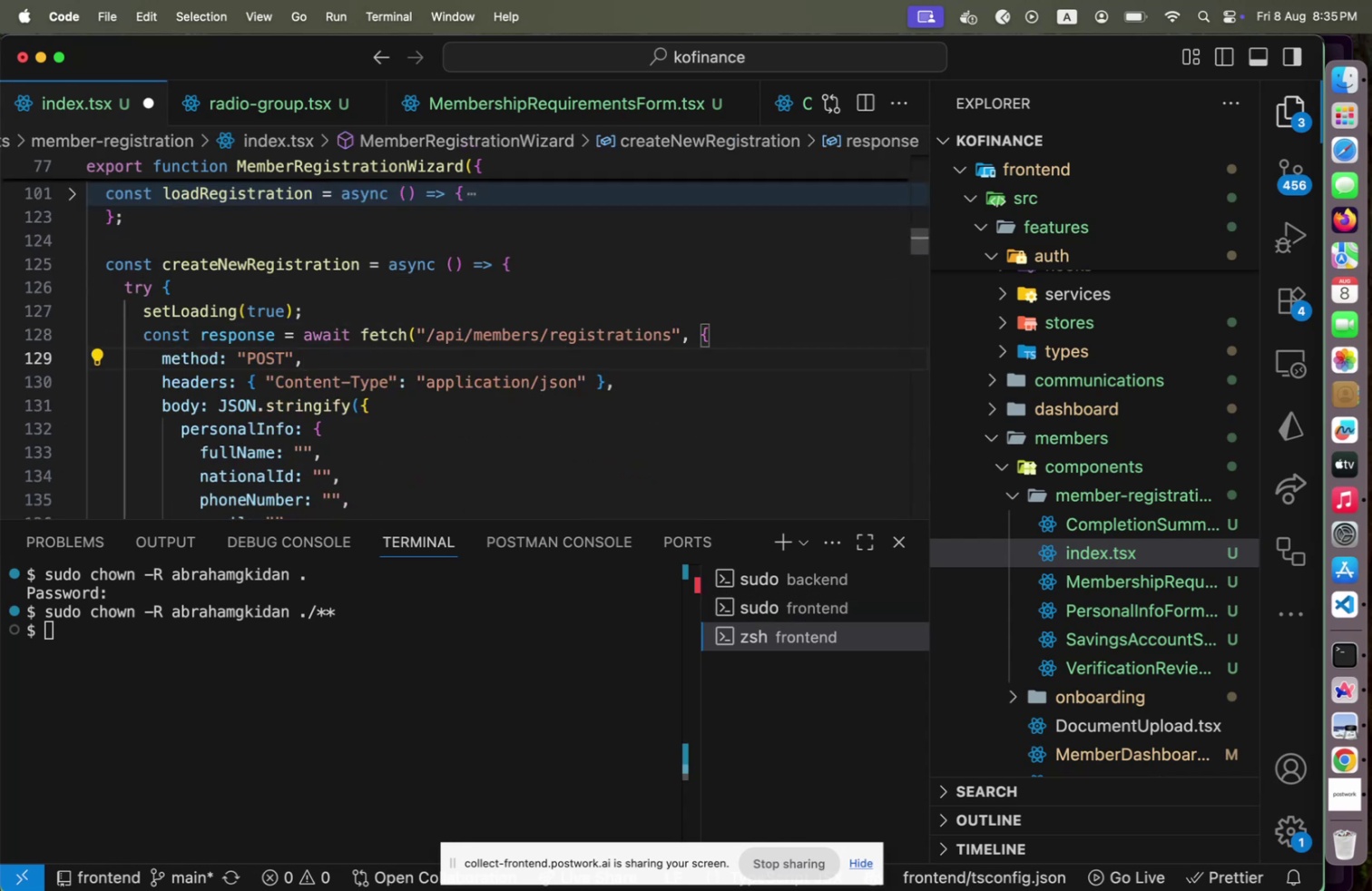 
hold_key(key=ArrowDown, duration=0.87)
 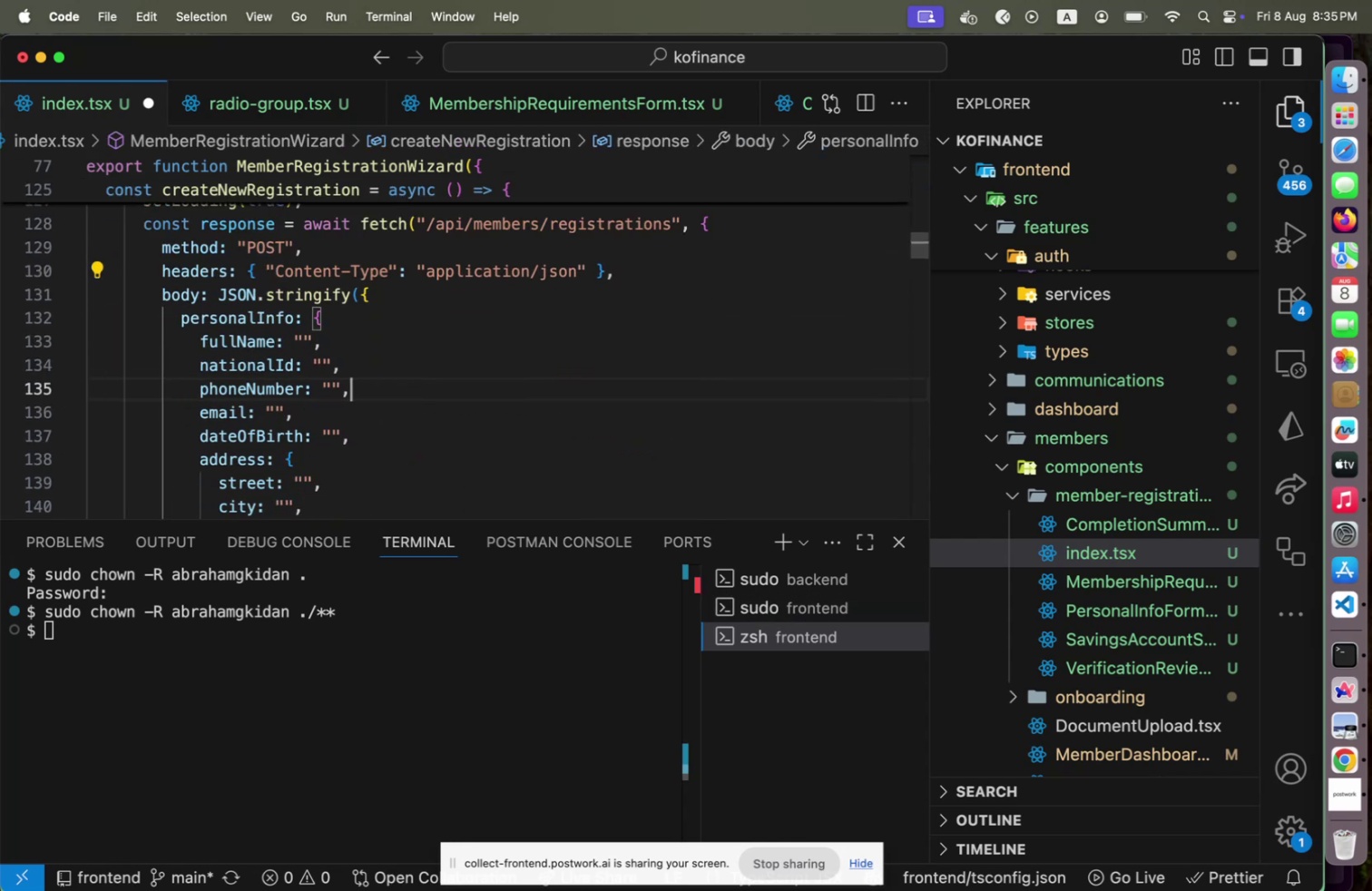 
key(ArrowUp)
 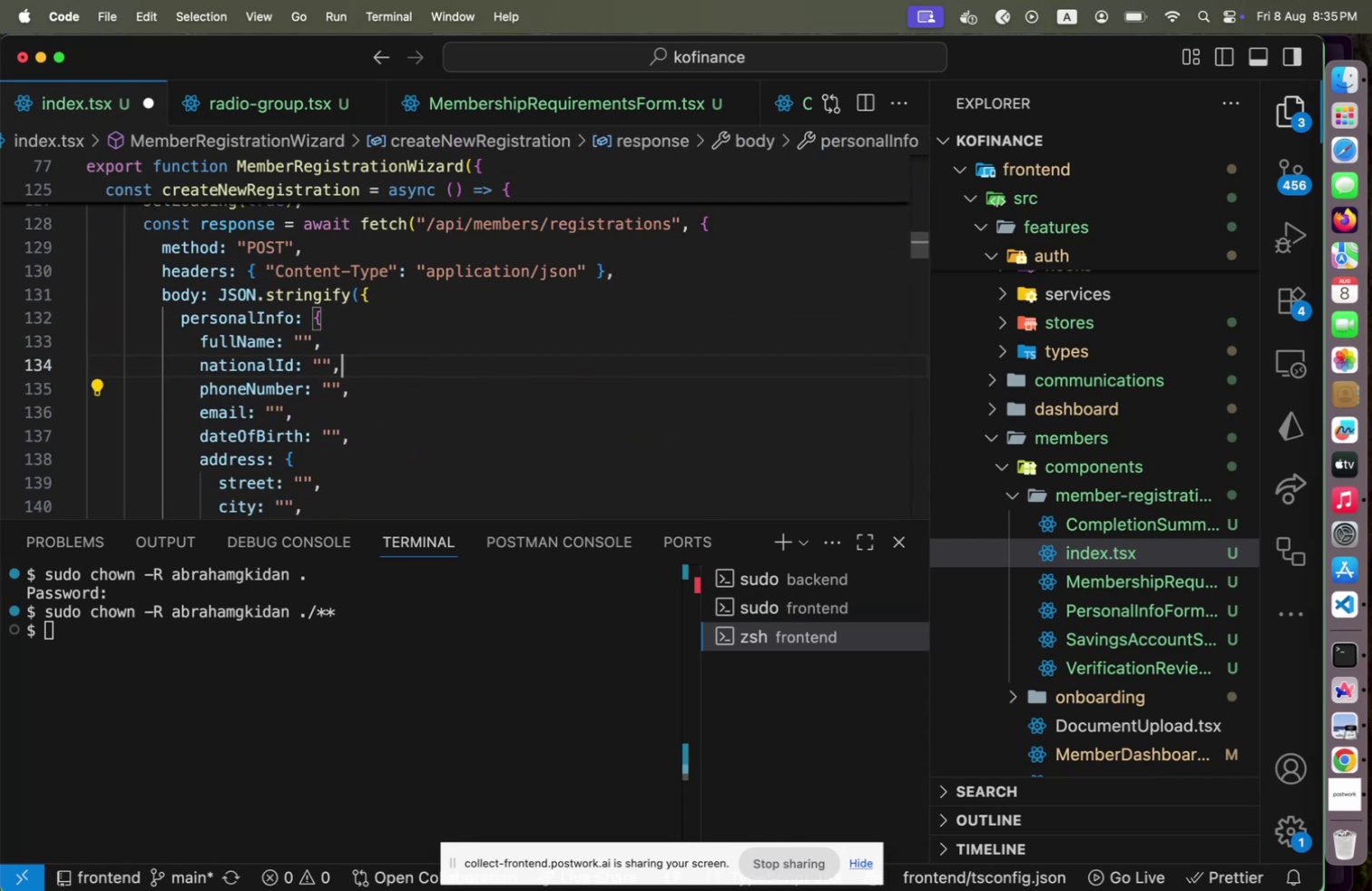 
key(ArrowUp)
 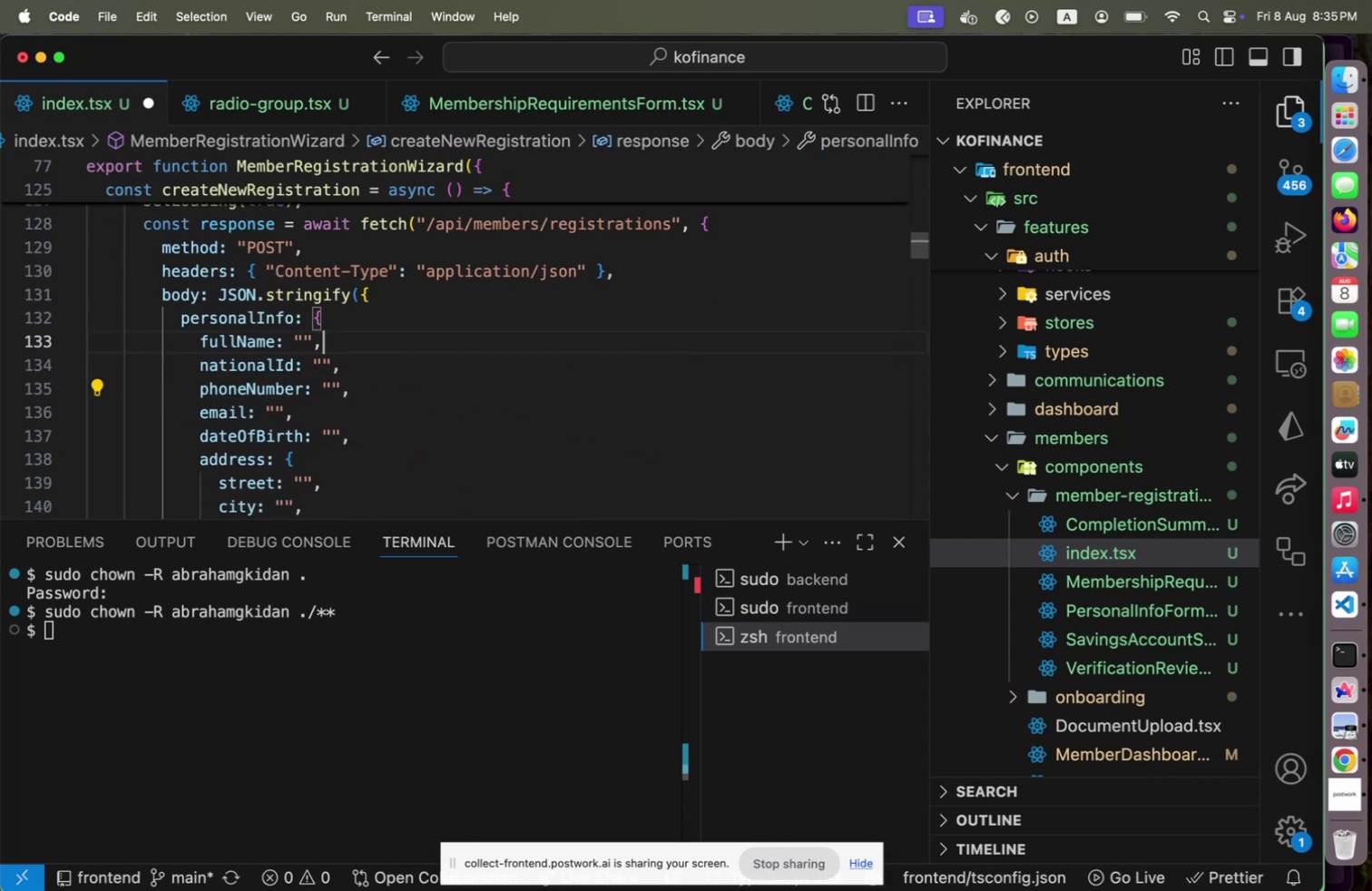 
key(ArrowUp)
 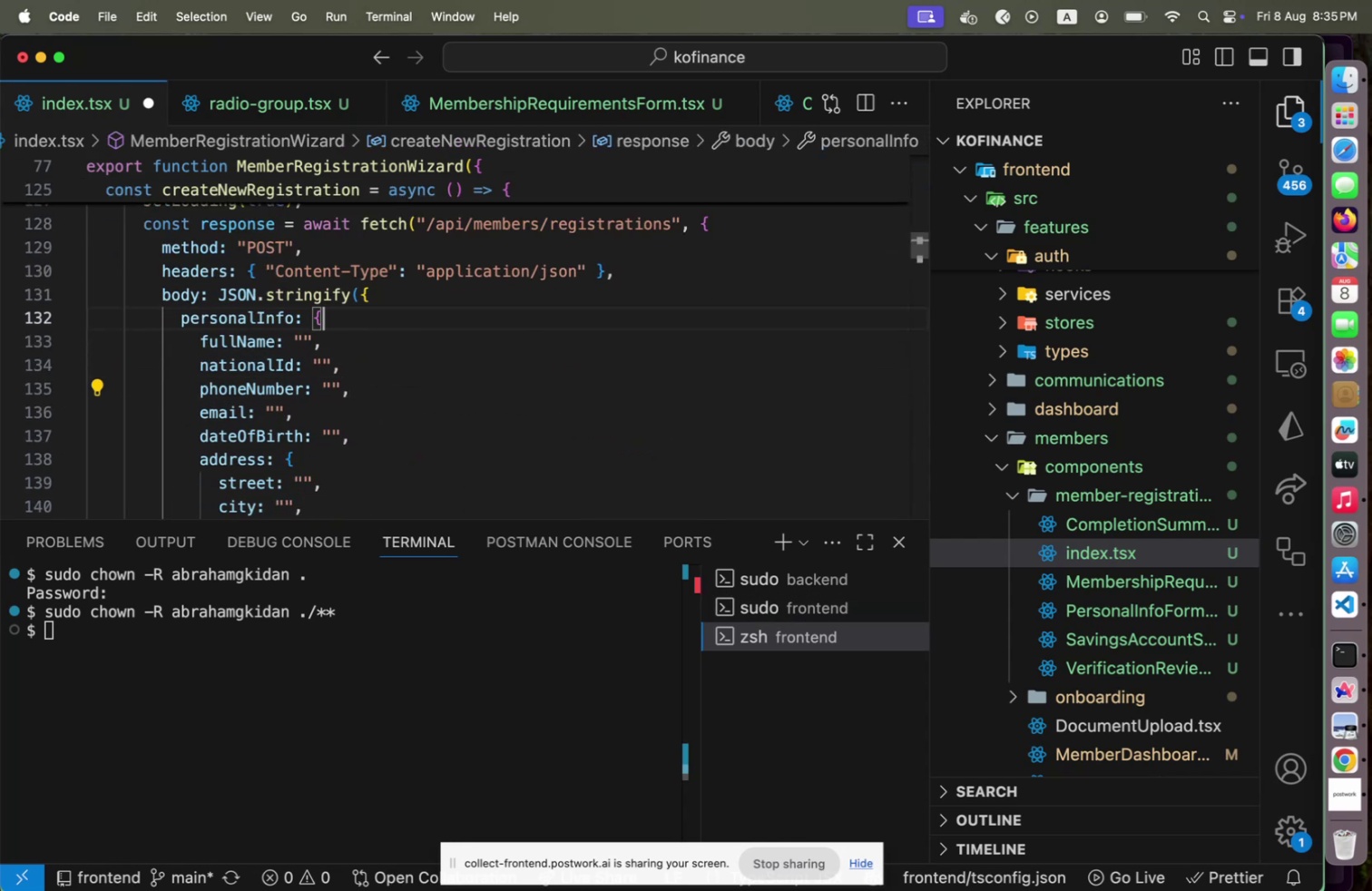 
key(ArrowUp)
 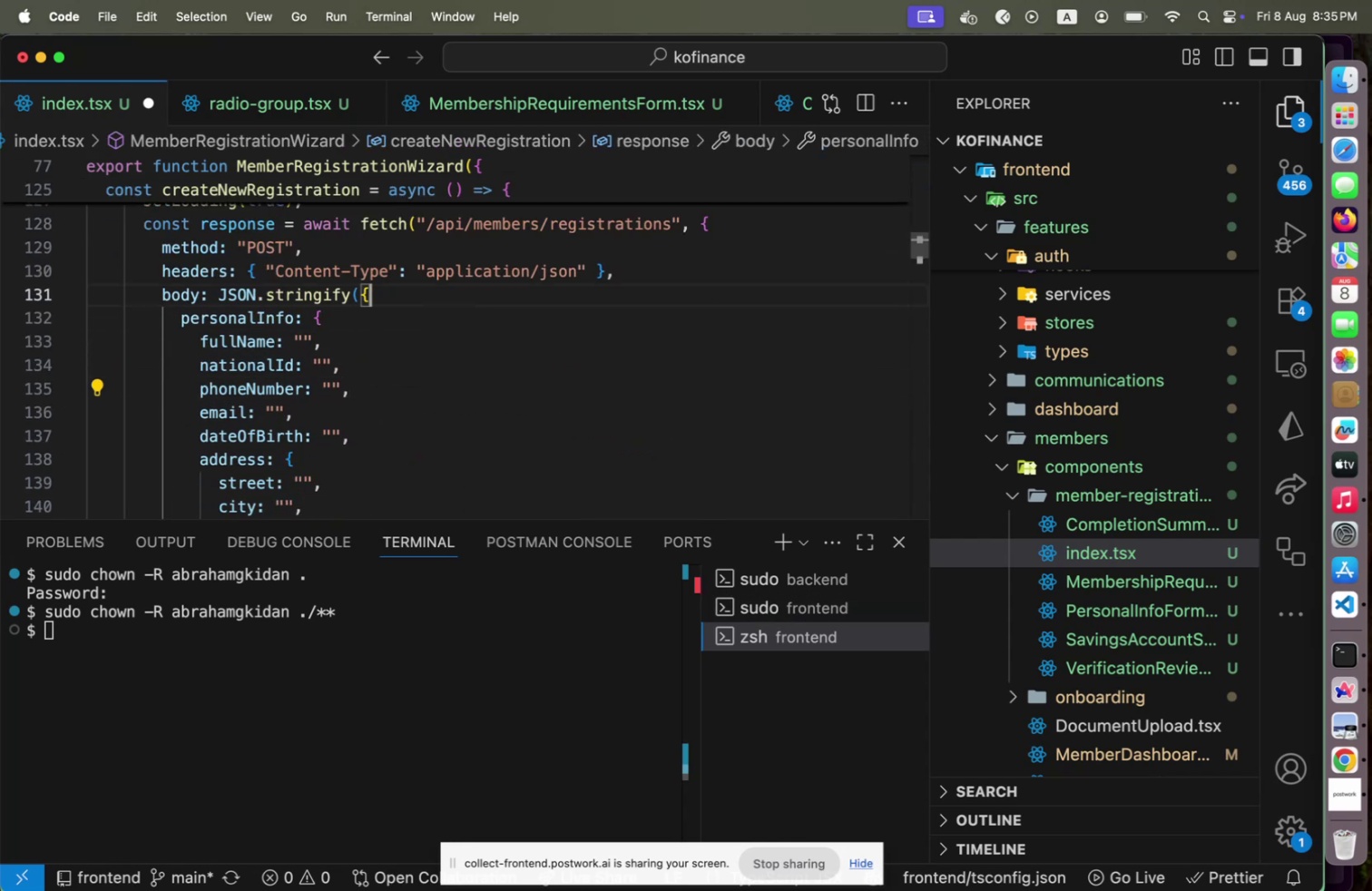 
key(ArrowUp)
 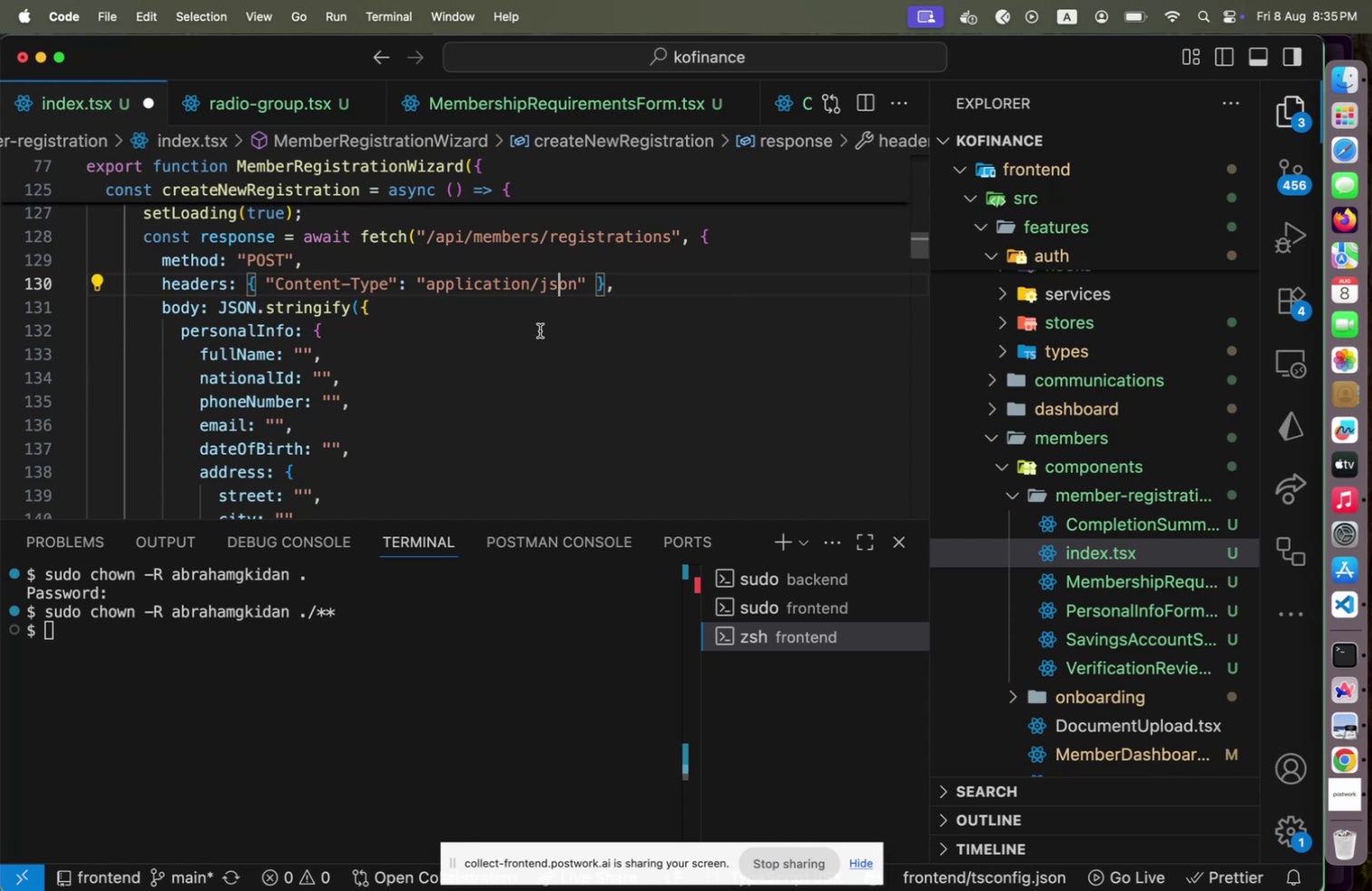 
scroll: coordinate [438, 389], scroll_direction: down, amount: 6.0
 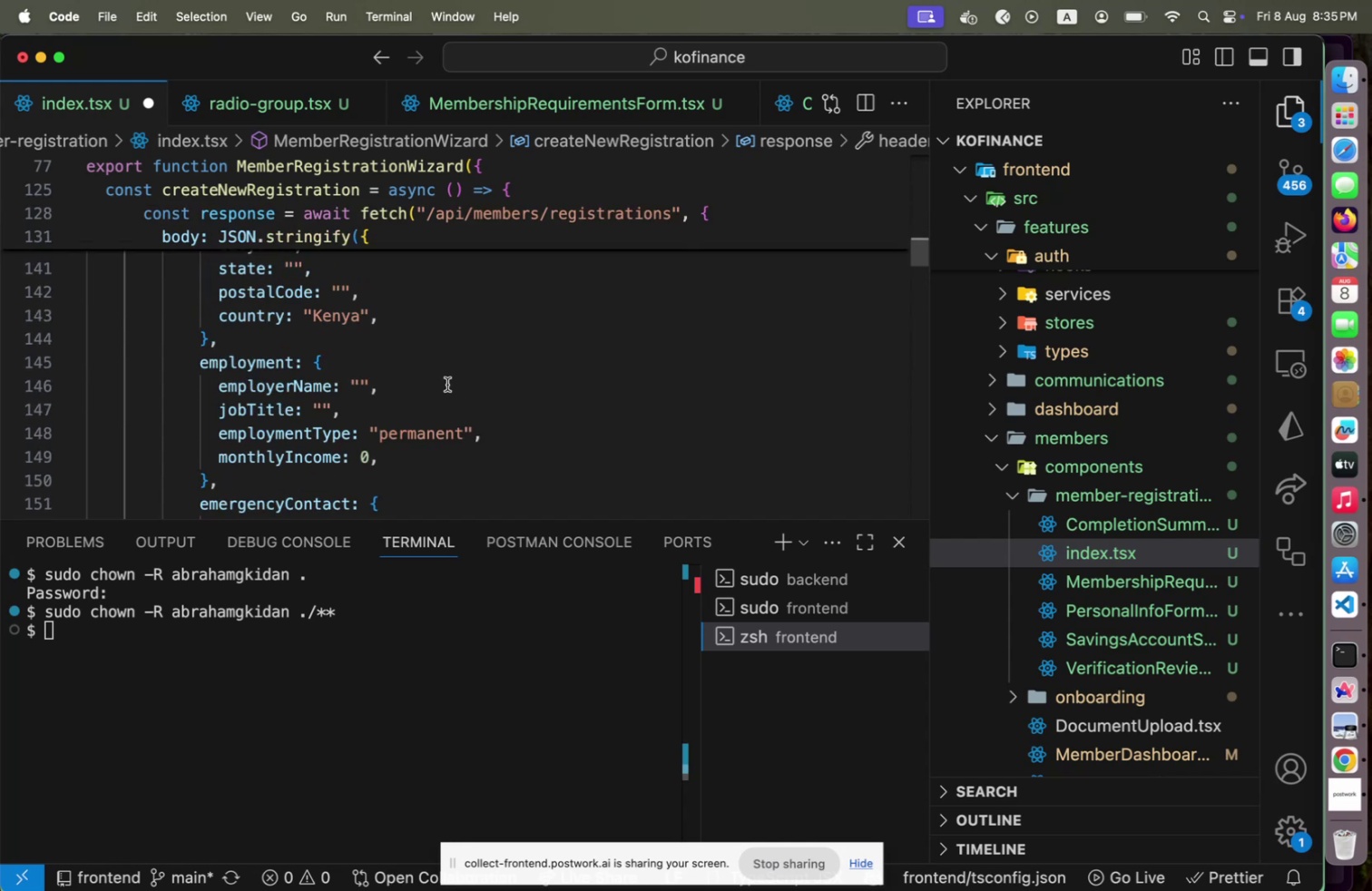 
scroll: coordinate [448, 385], scroll_direction: up, amount: 4.0
 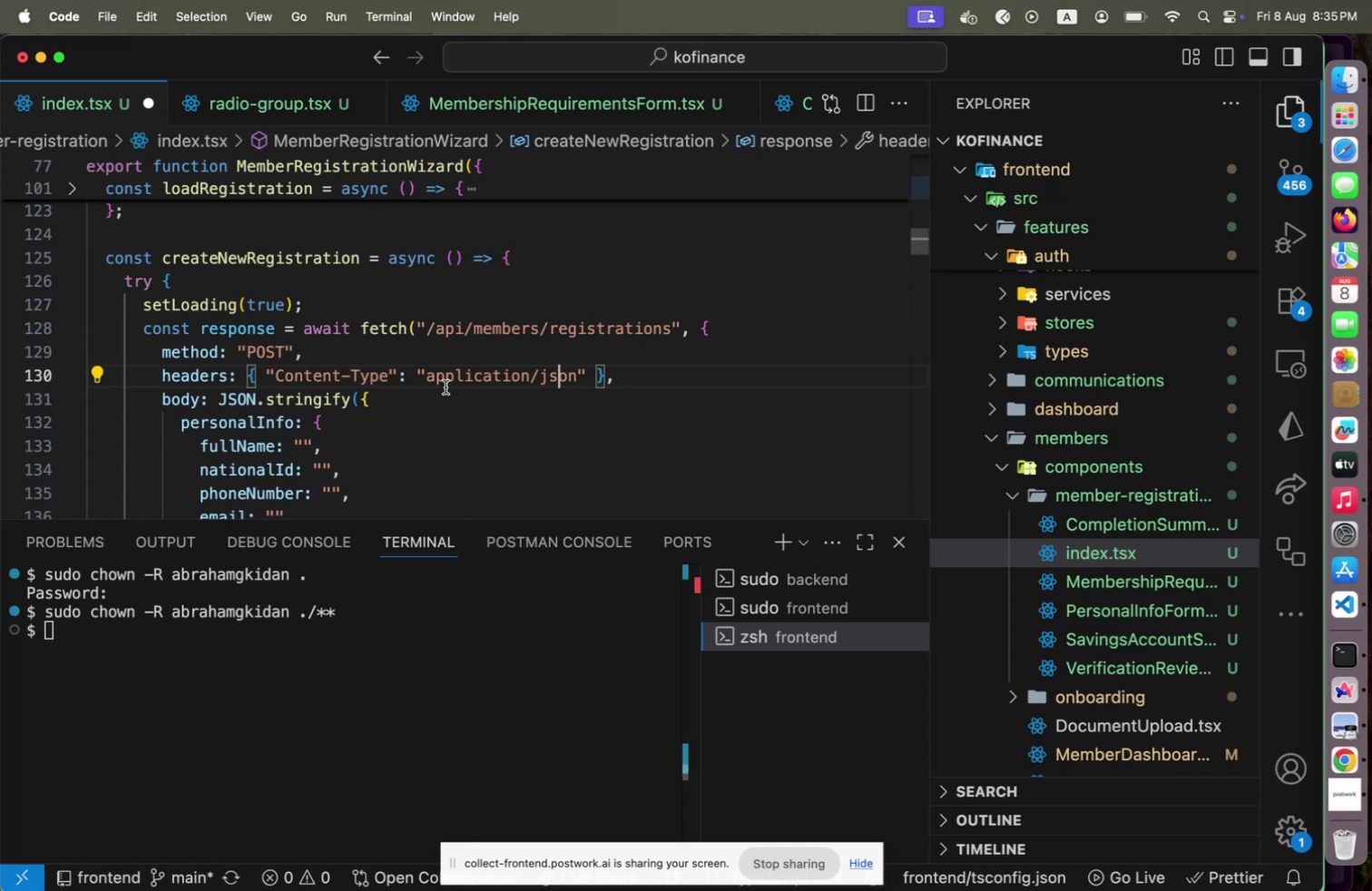 
wait(6.32)
 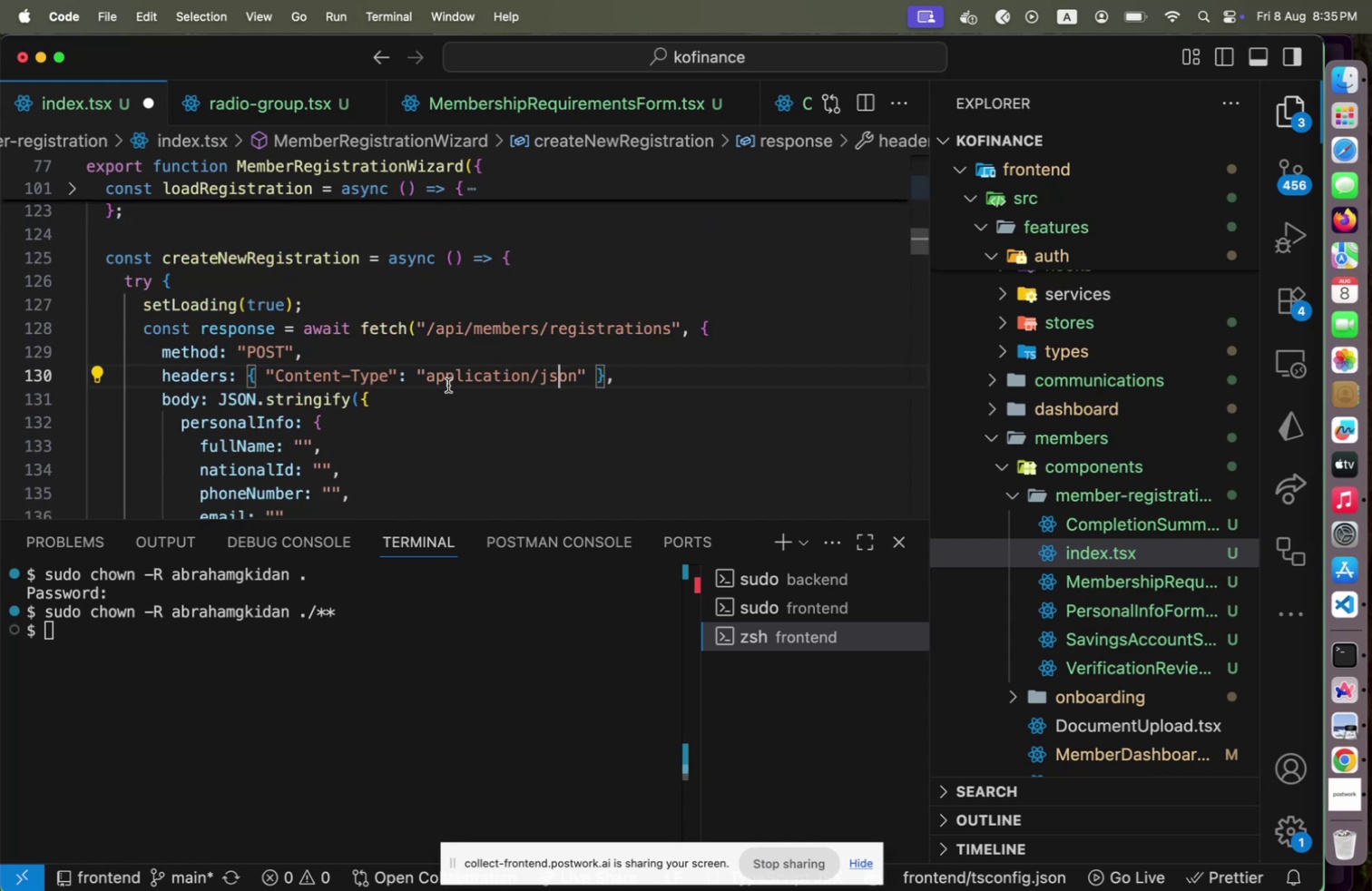 
key(Meta+CommandLeft)
 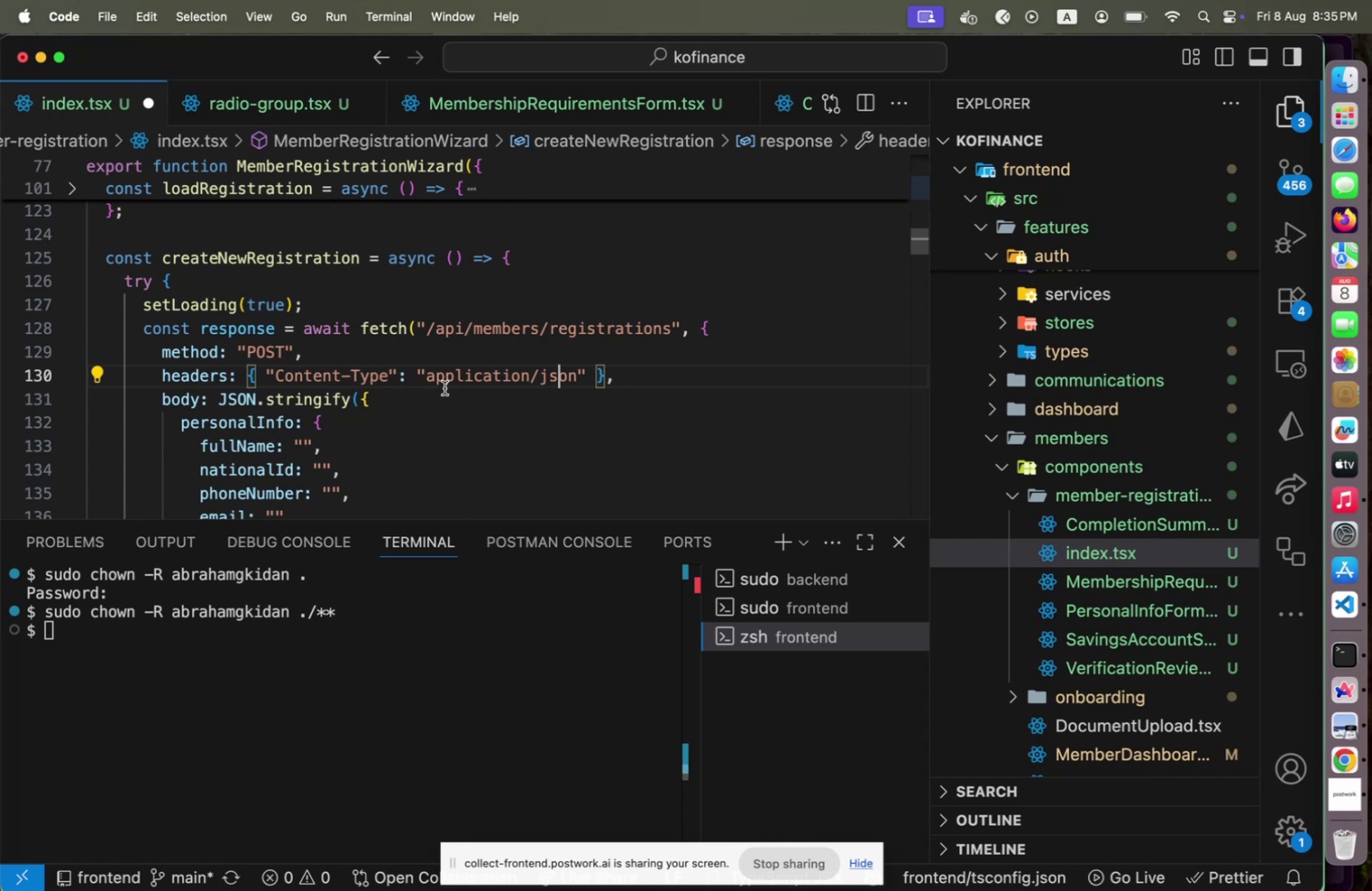 
key(Meta+S)
 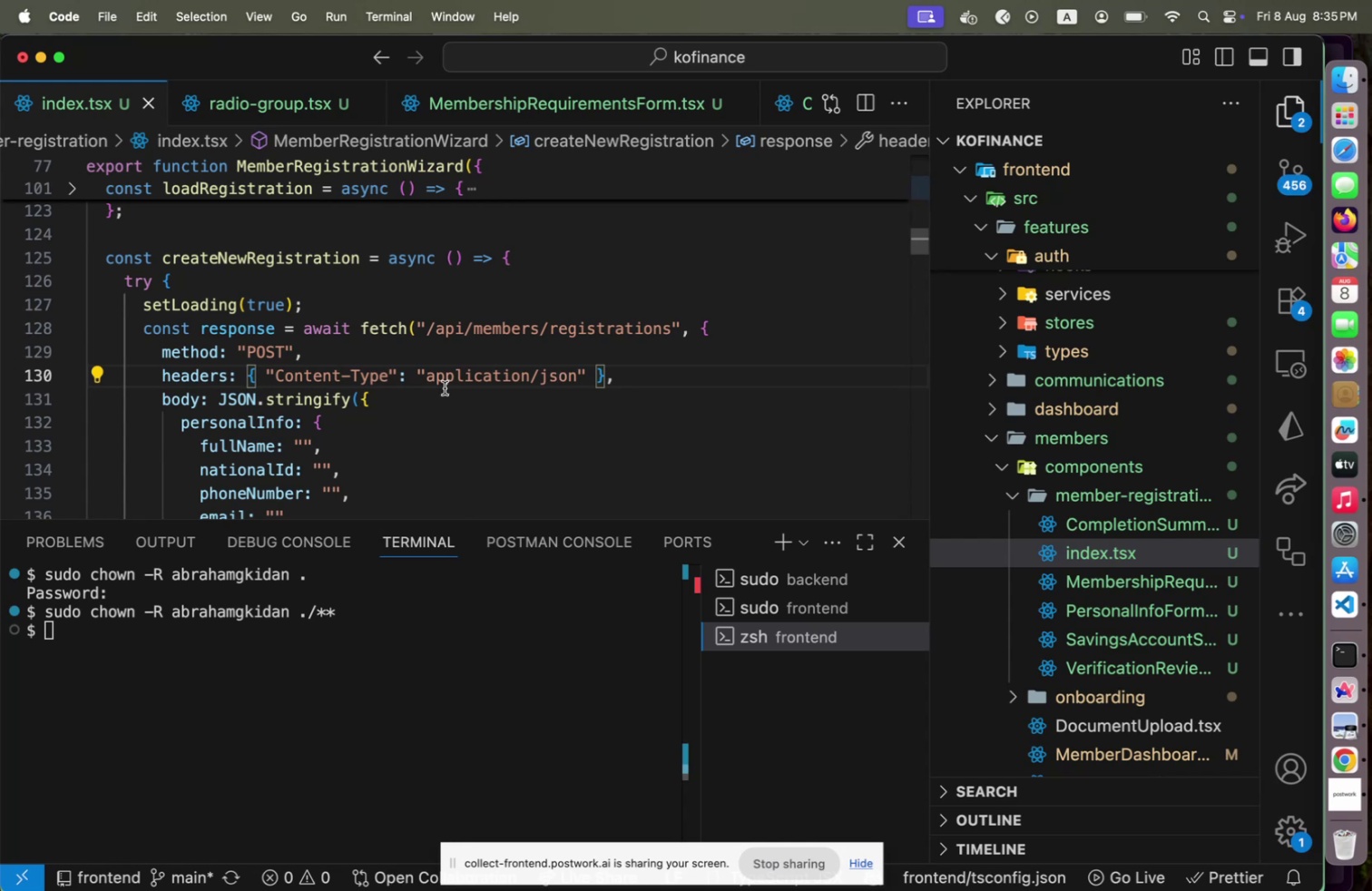 
wait(7.45)
 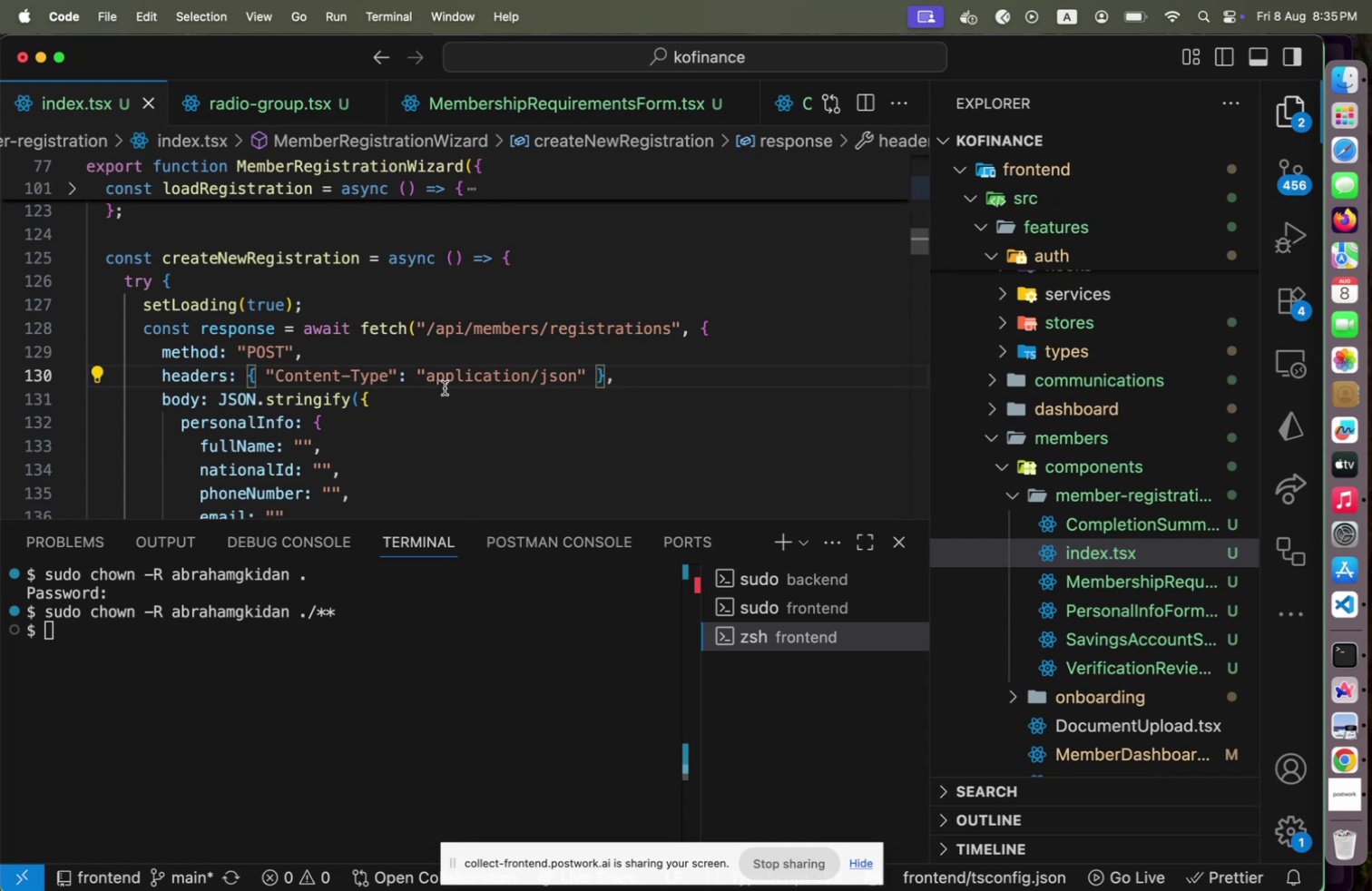 
key(Meta+CommandLeft)
 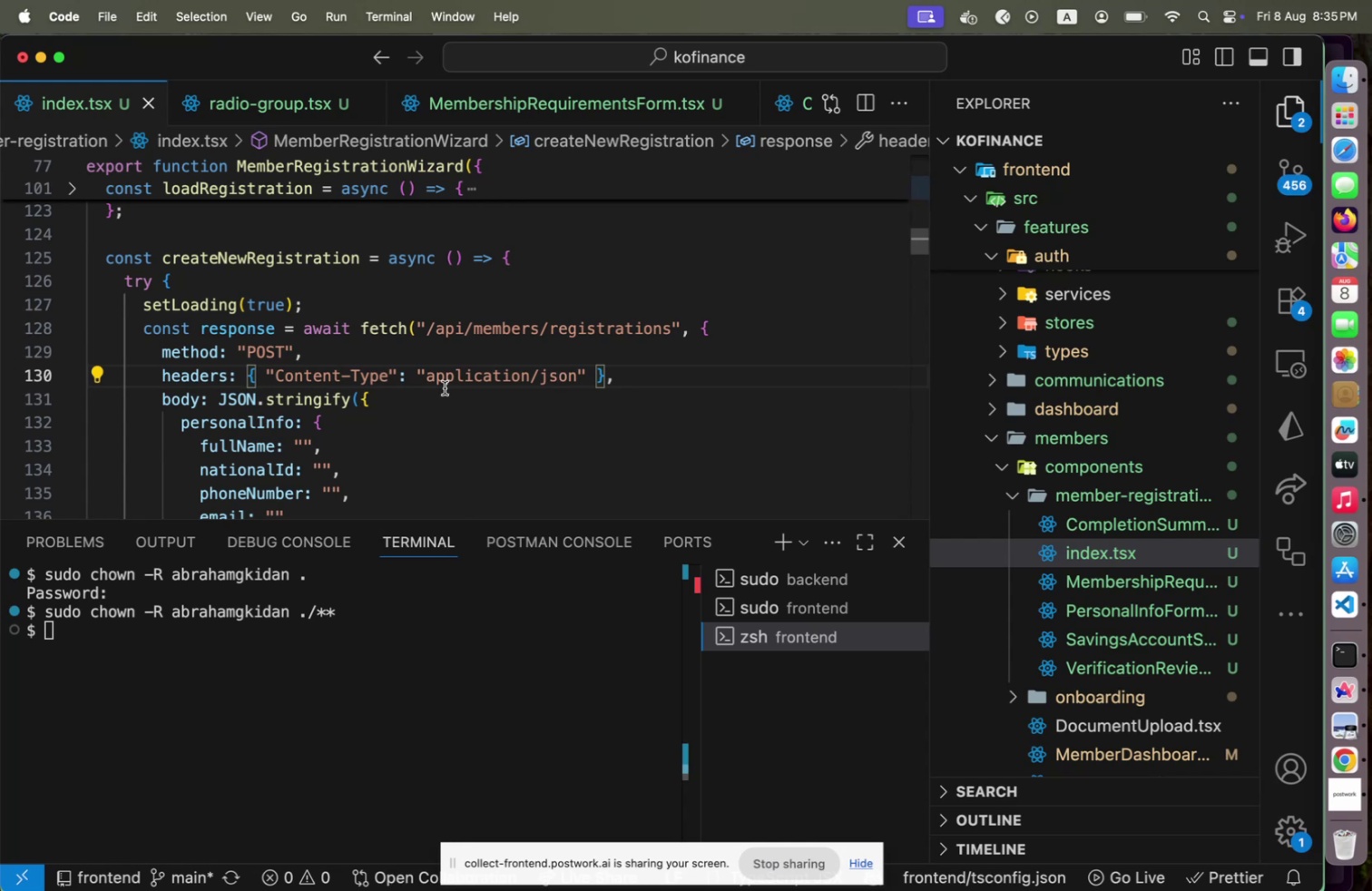 
key(Meta+Tab)
 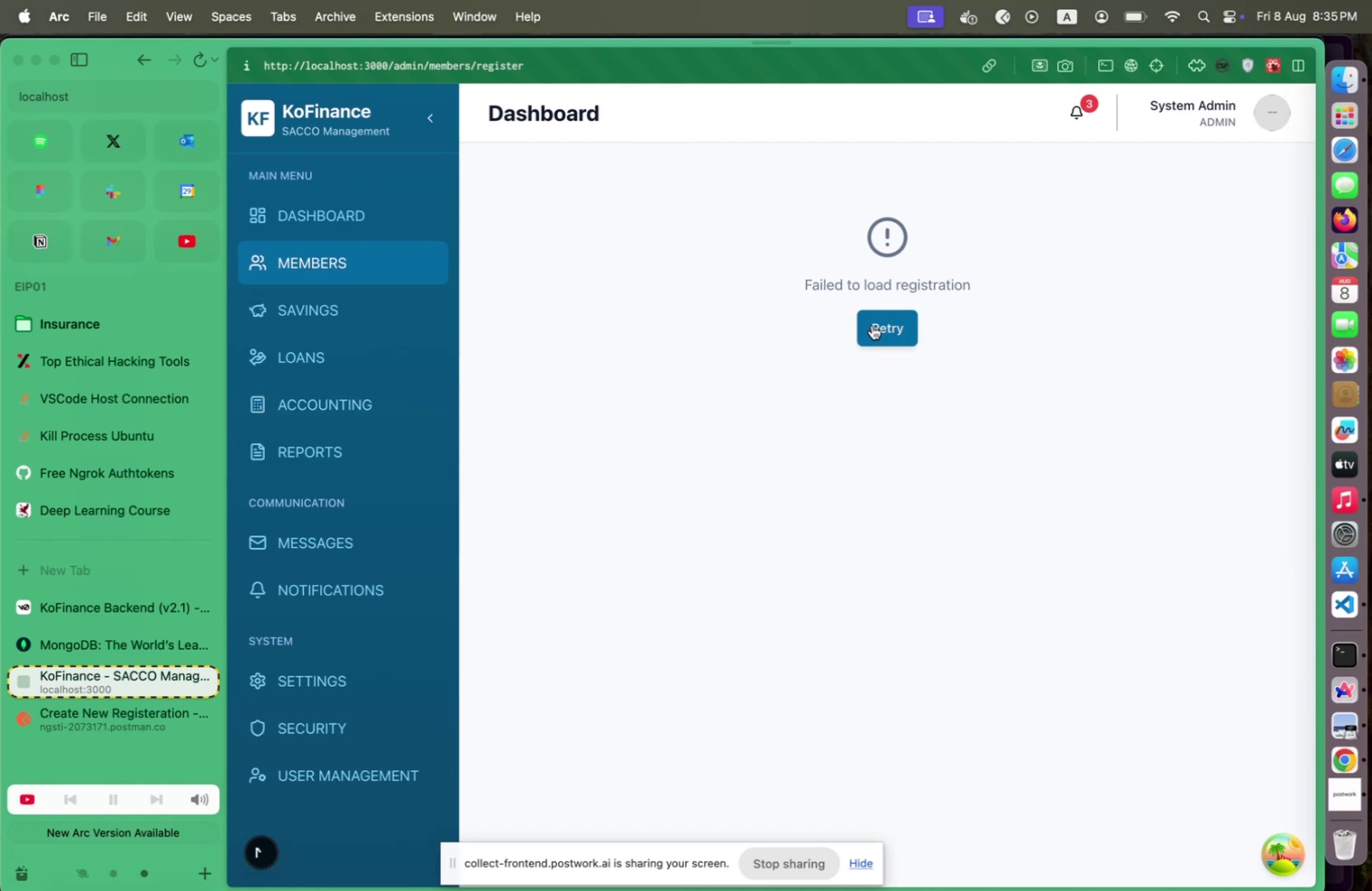 
key(Meta+CommandLeft)
 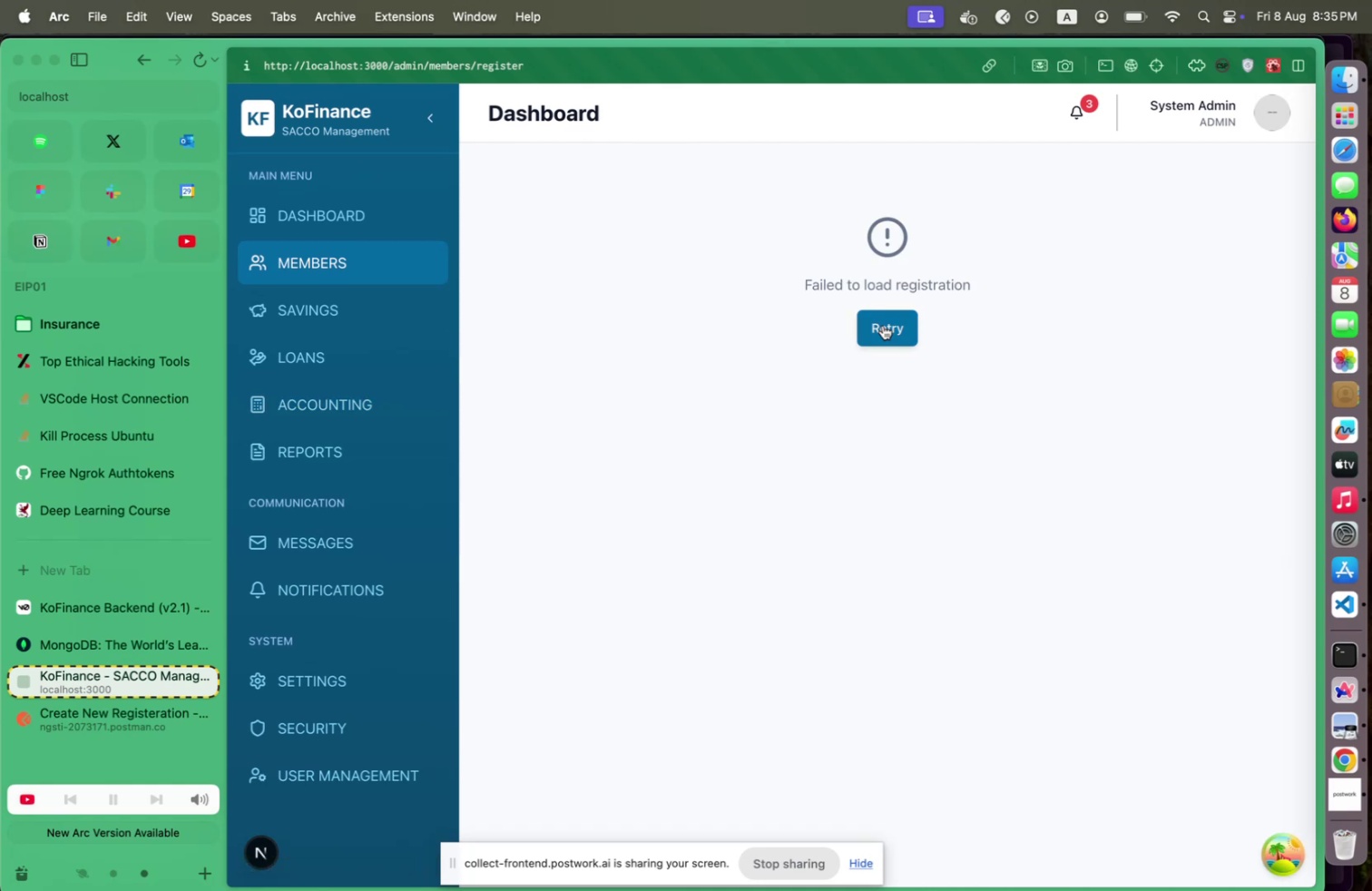 
key(Meta+Tab)
 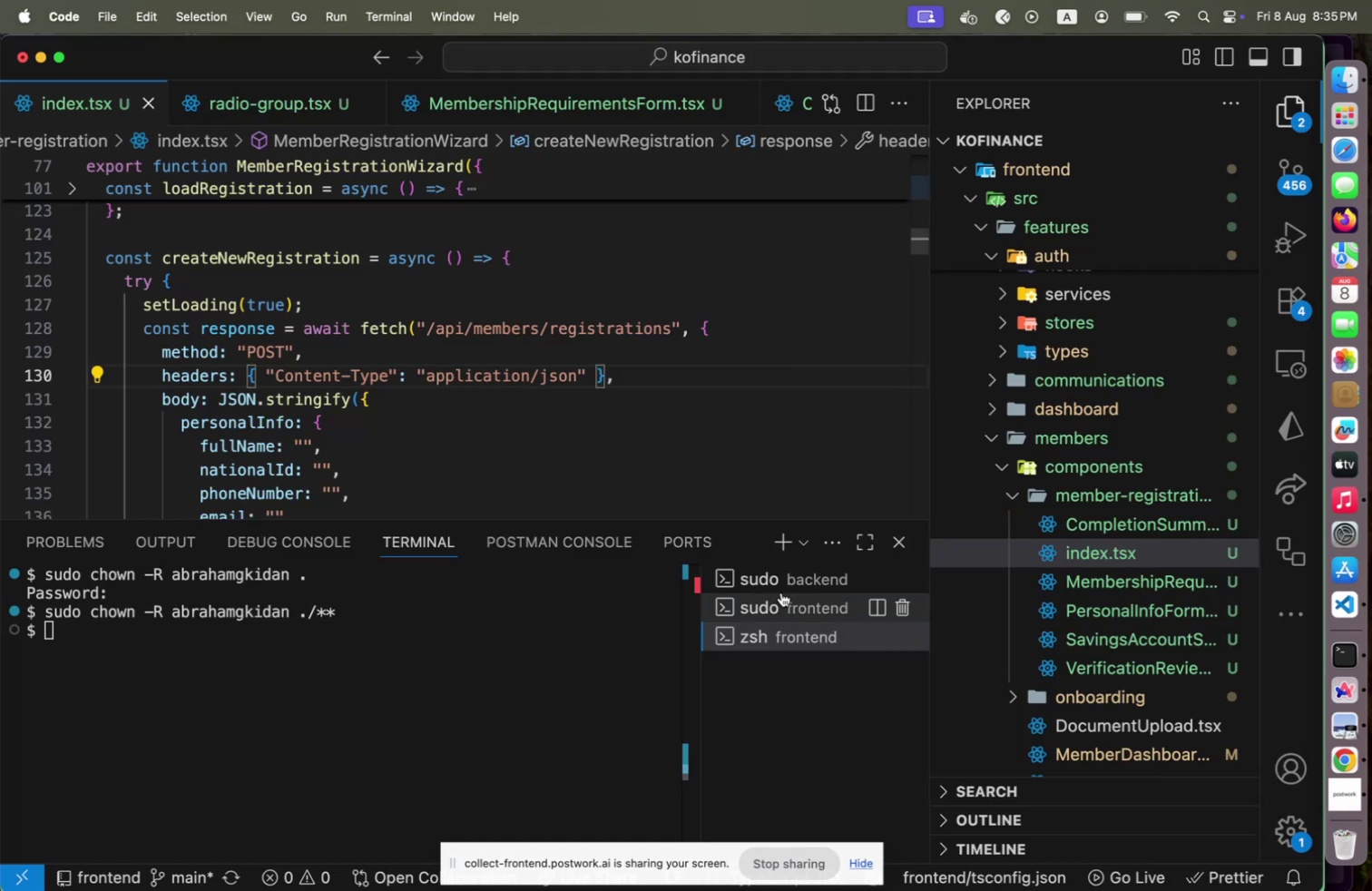 
double_click([784, 580])
 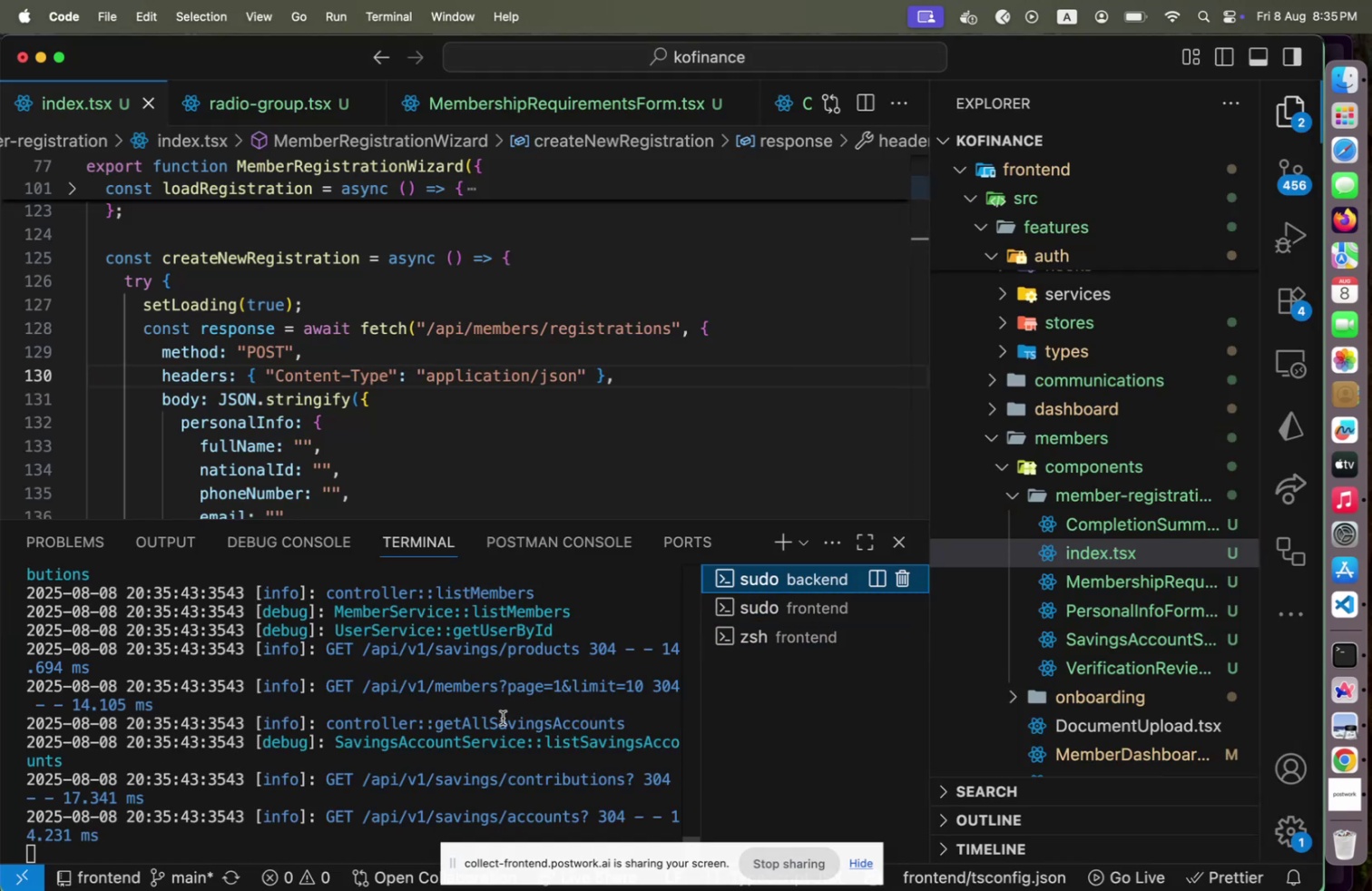 
scroll: coordinate [572, 714], scroll_direction: down, amount: 4.0
 